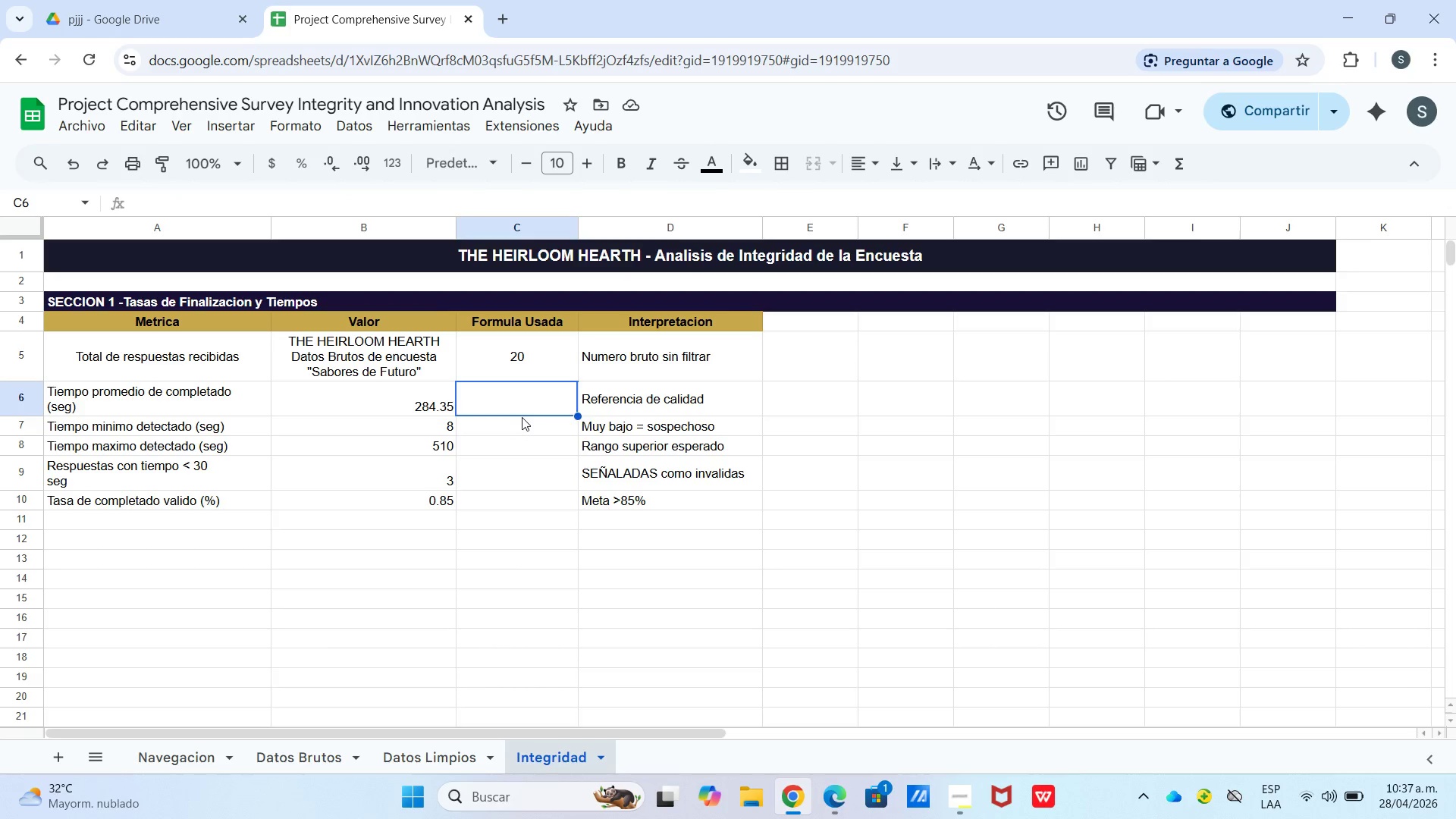 
key(Control+V)
 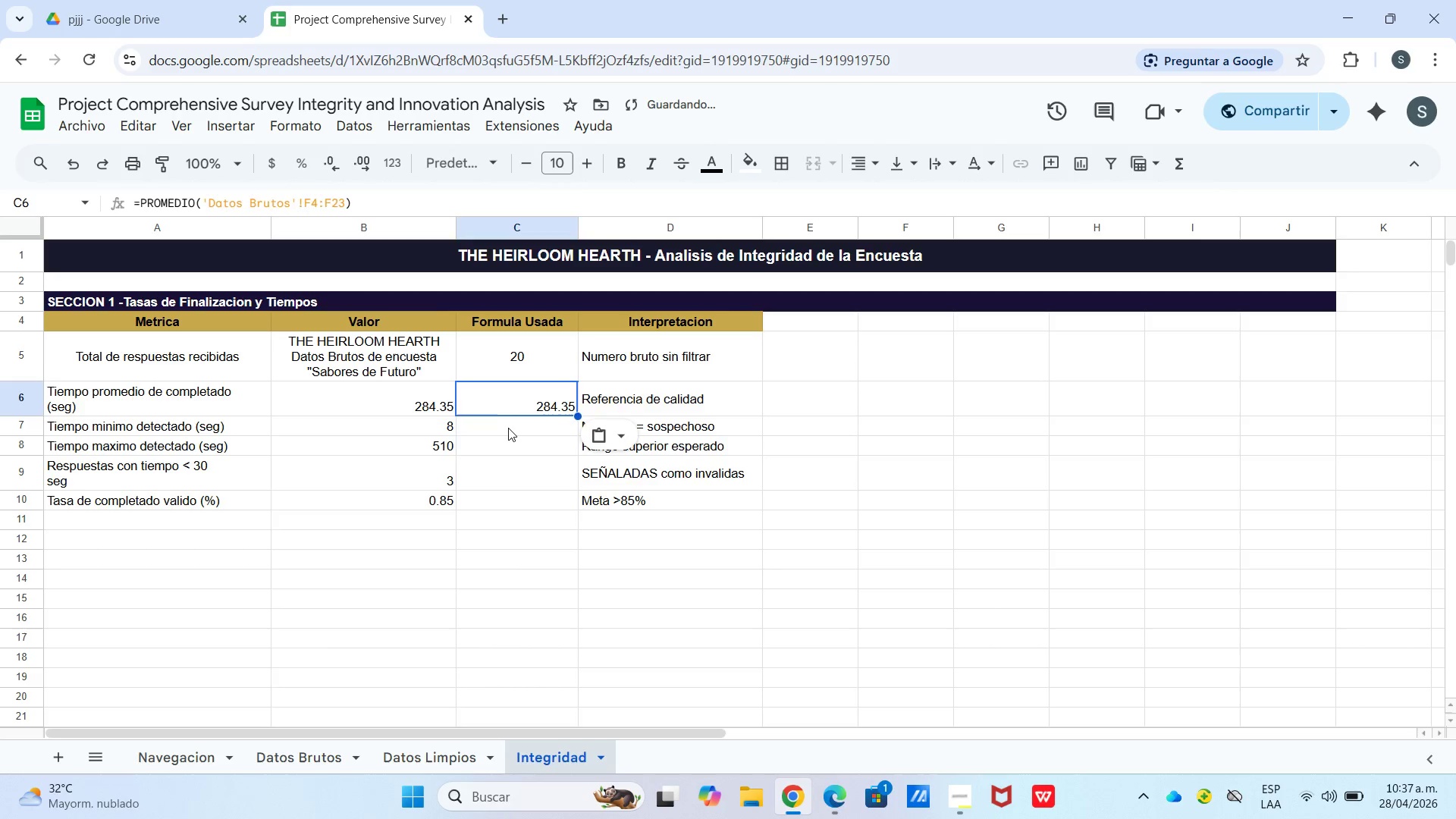 
left_click([508, 428])
 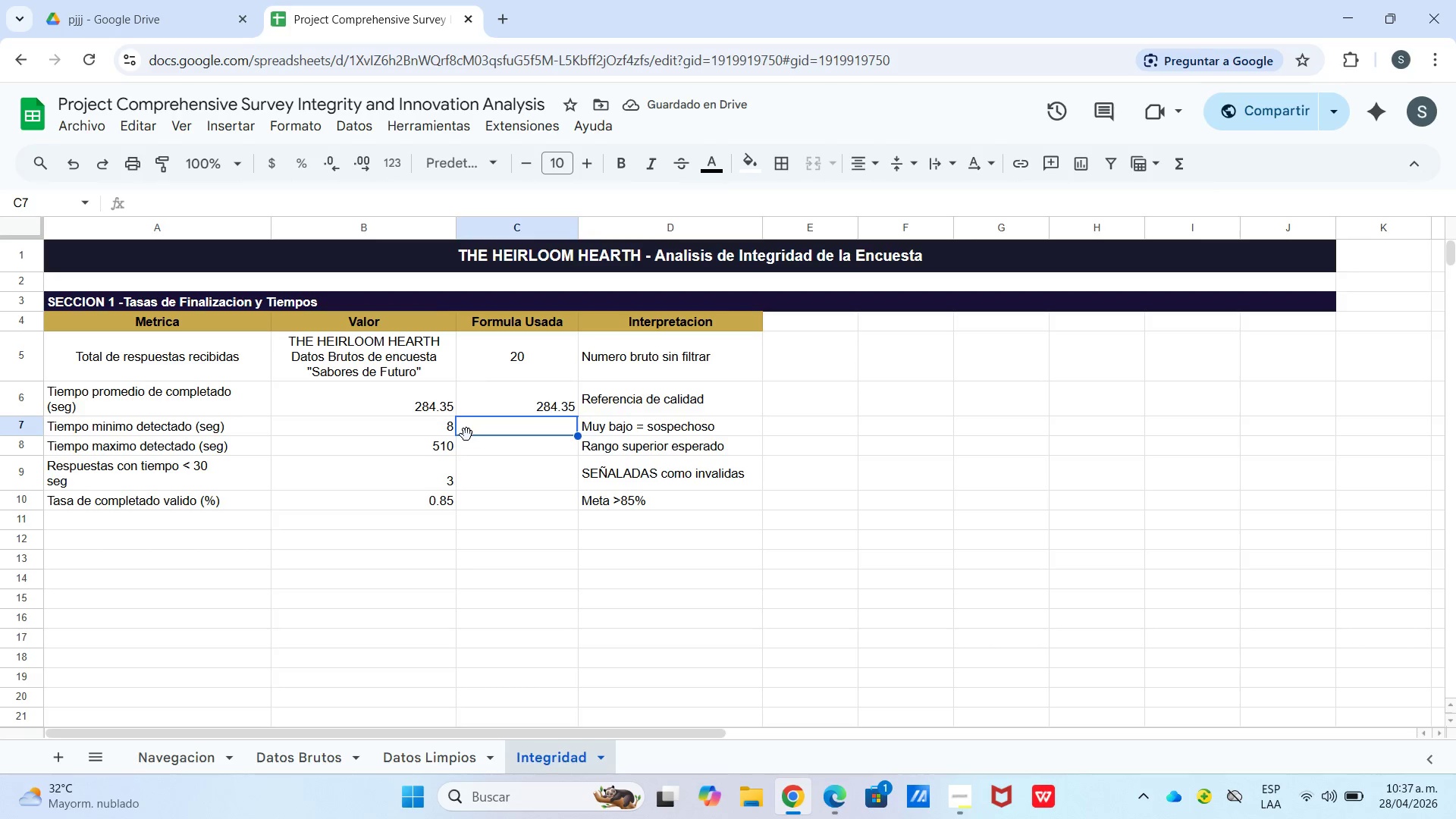 
double_click([424, 425])
 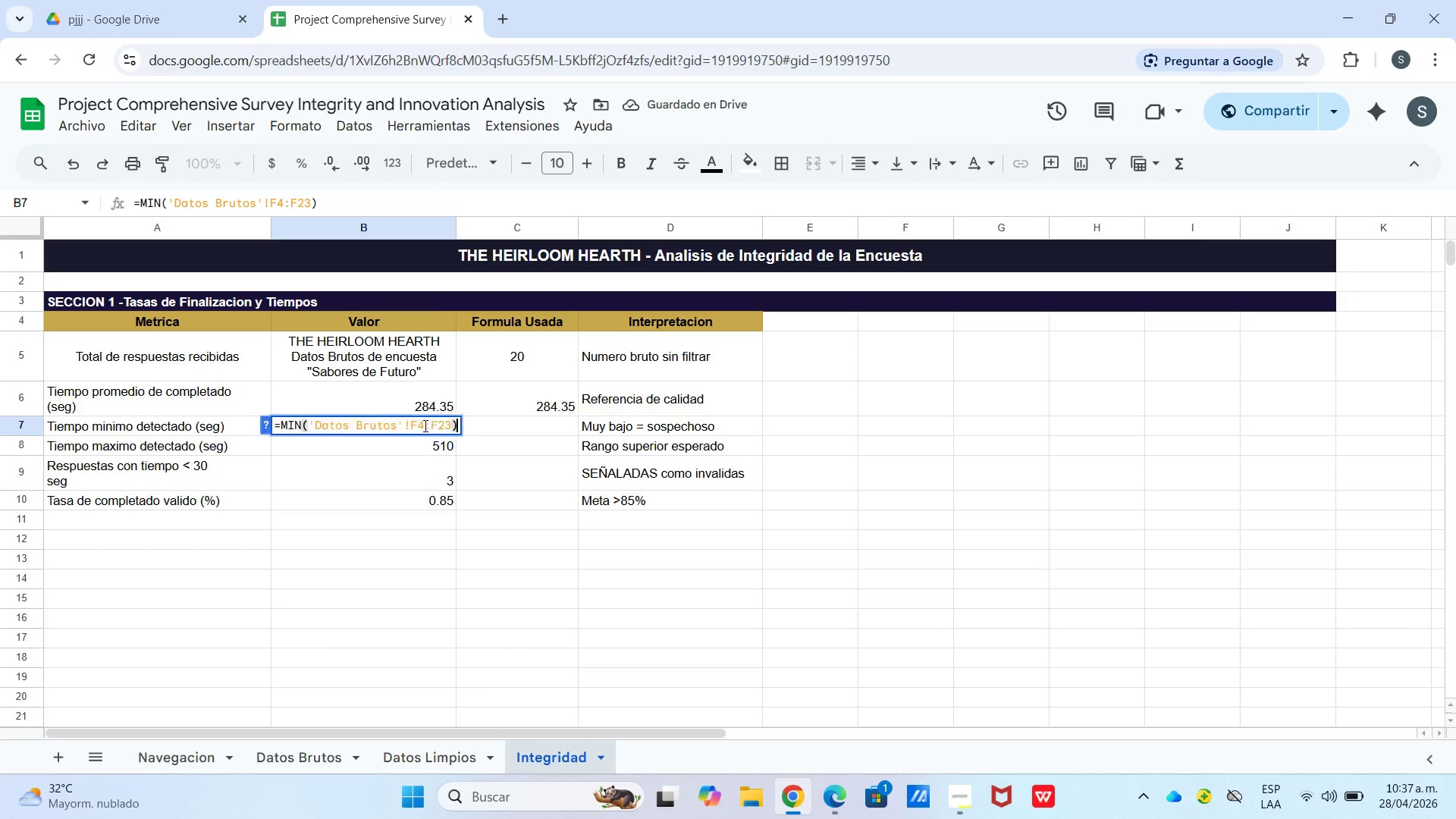 
triple_click([424, 425])
 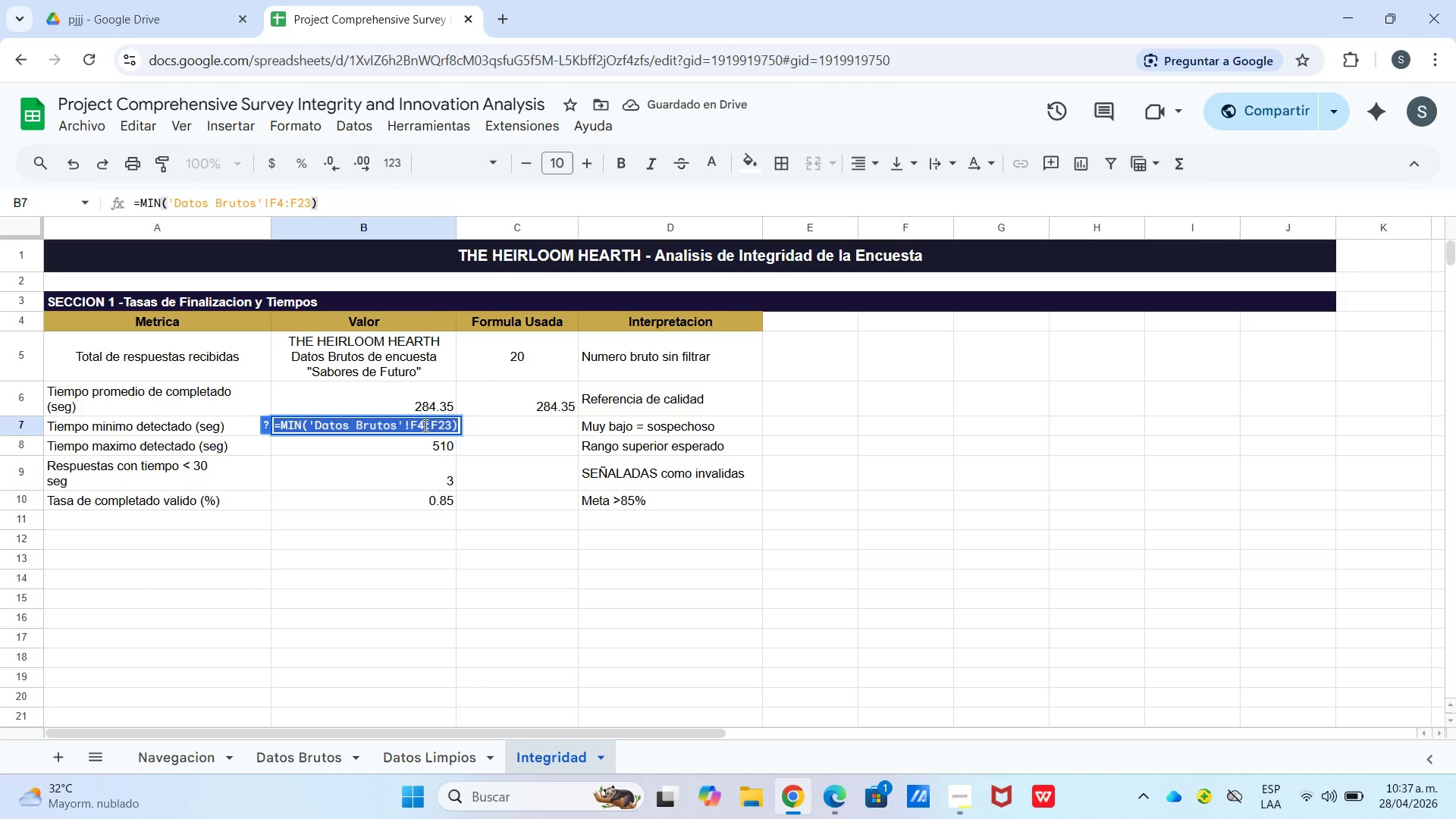 
key(Control+C)
 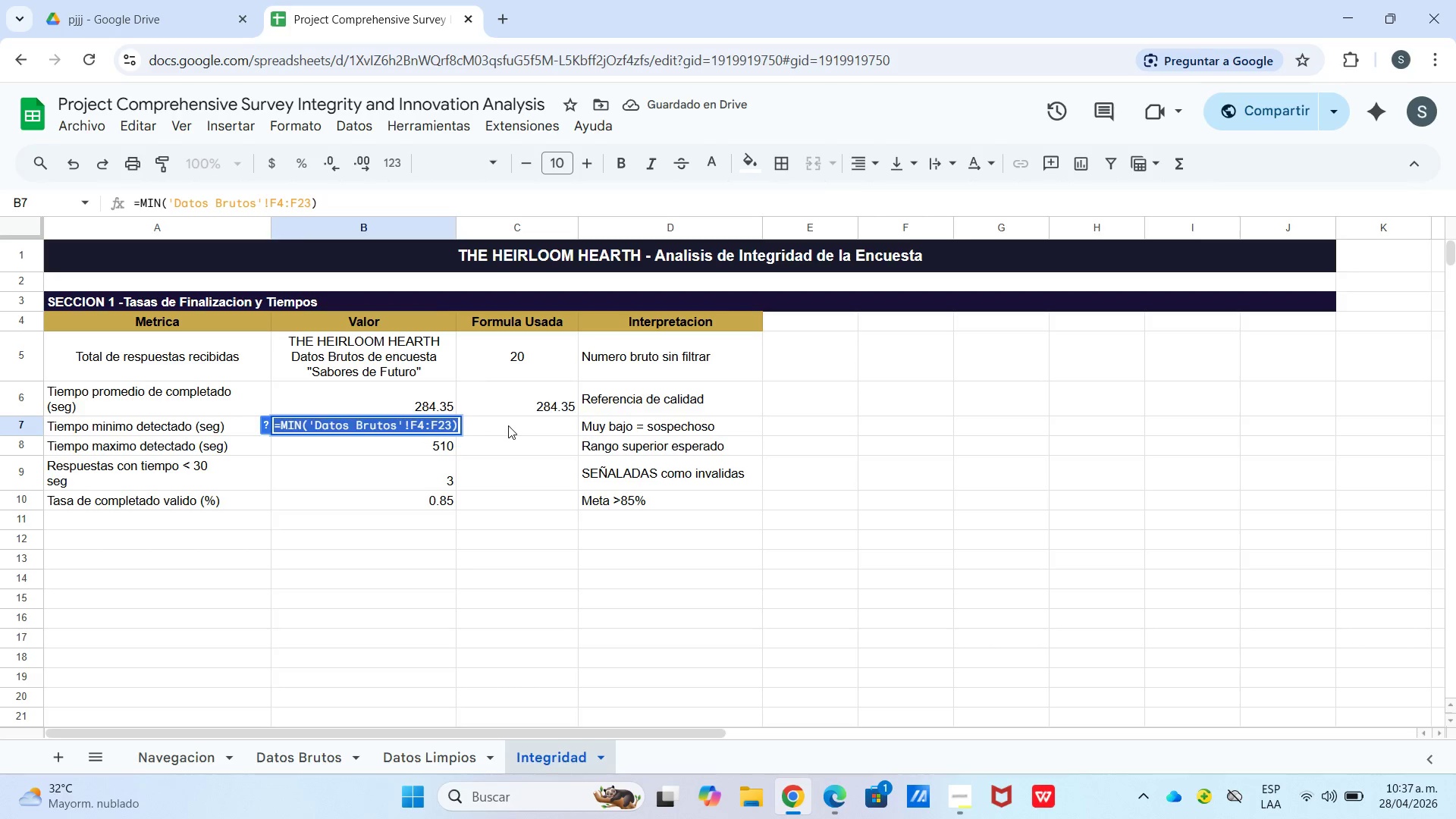 
key(Control+V)
 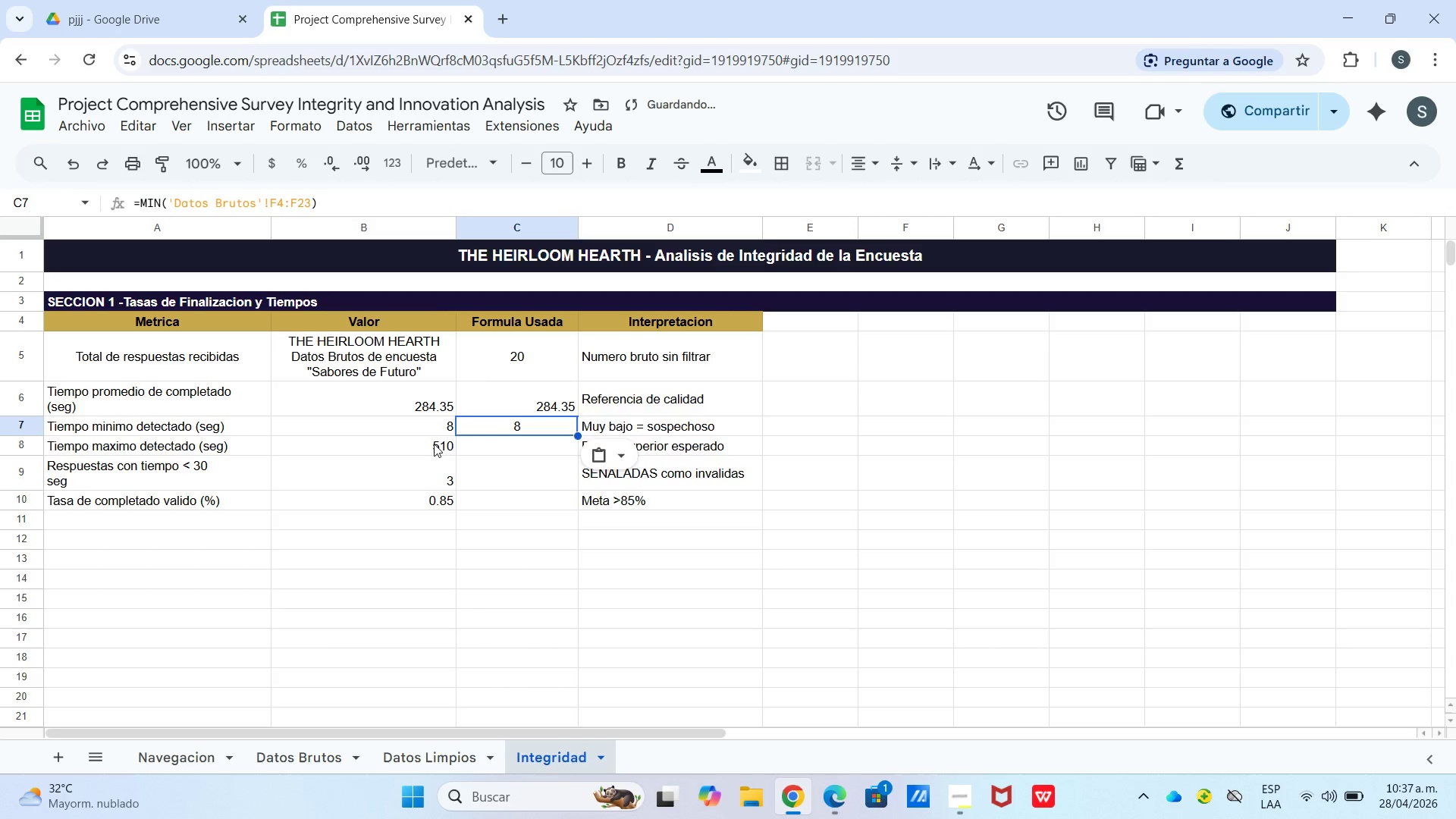 
double_click([439, 444])
 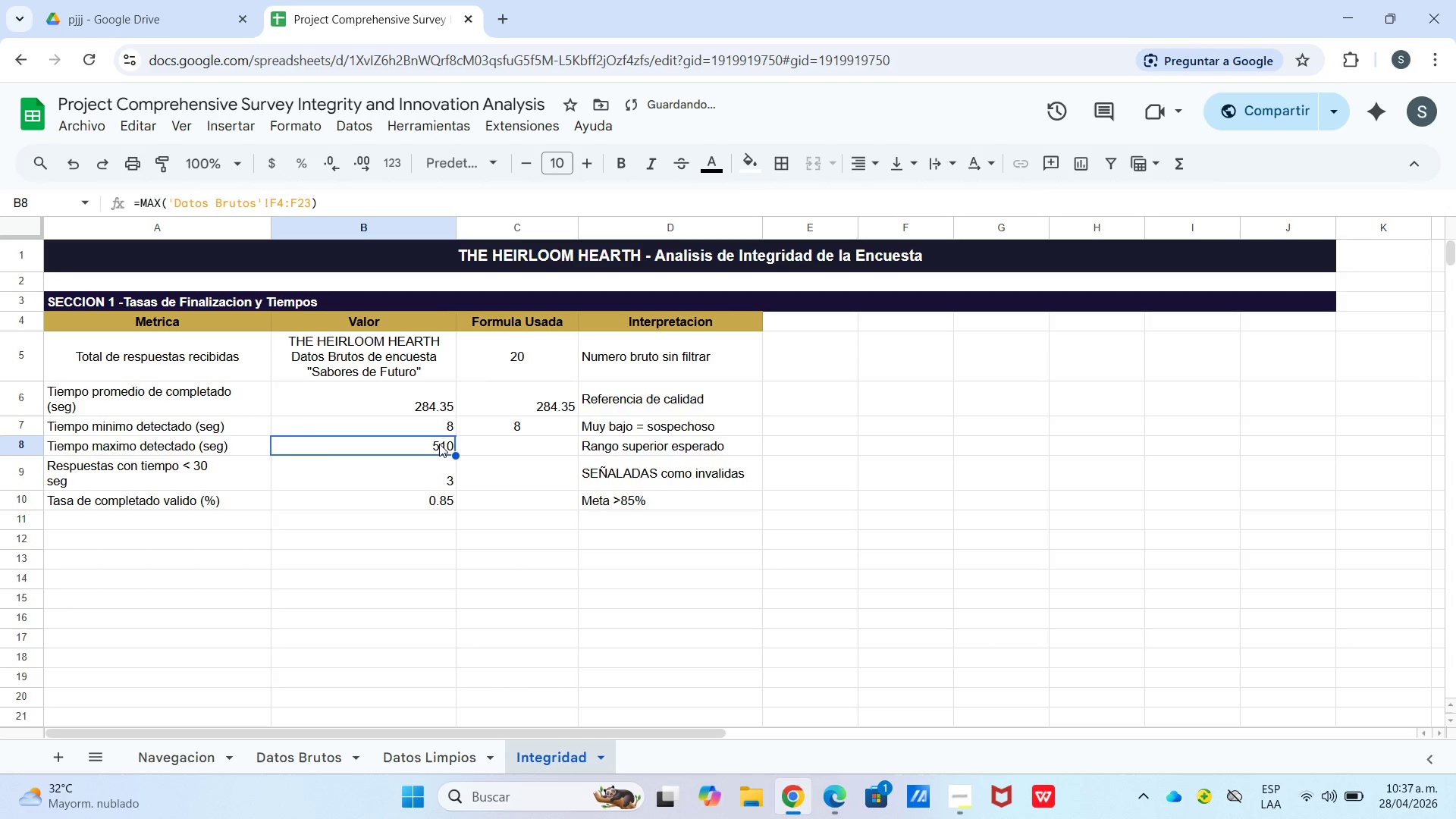 
triple_click([439, 444])
 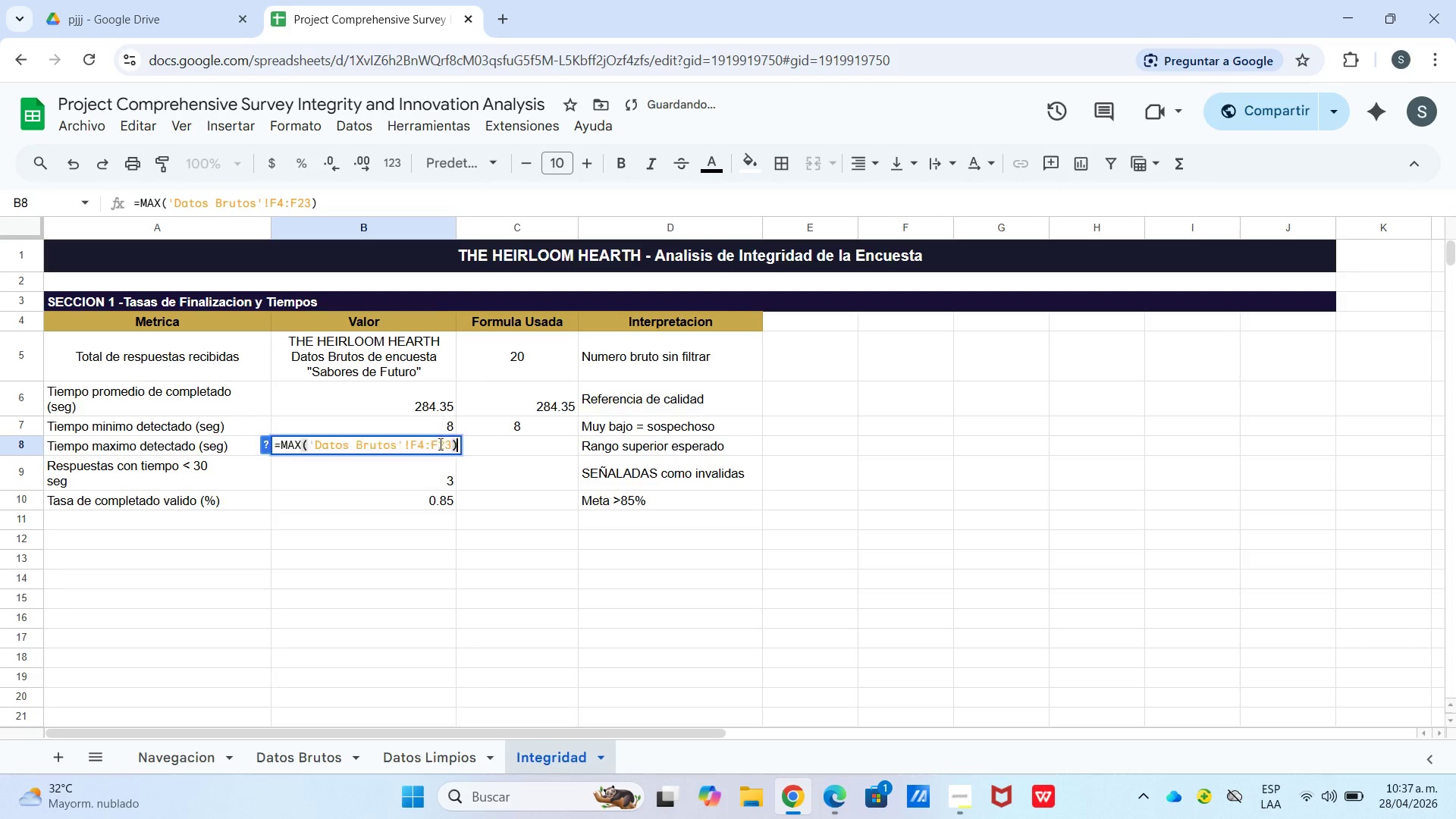 
triple_click([439, 444])
 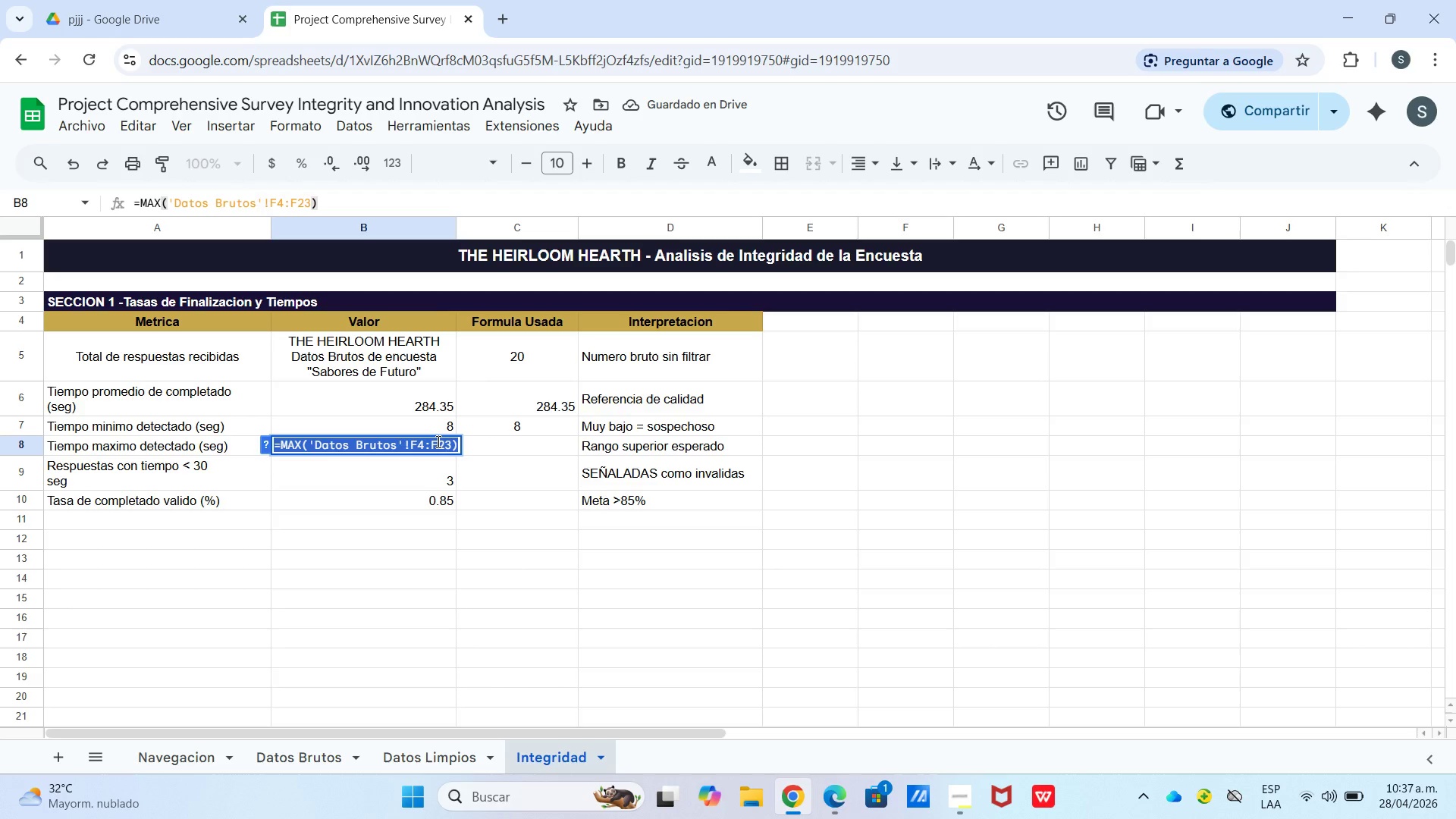 
key(Control+C)
 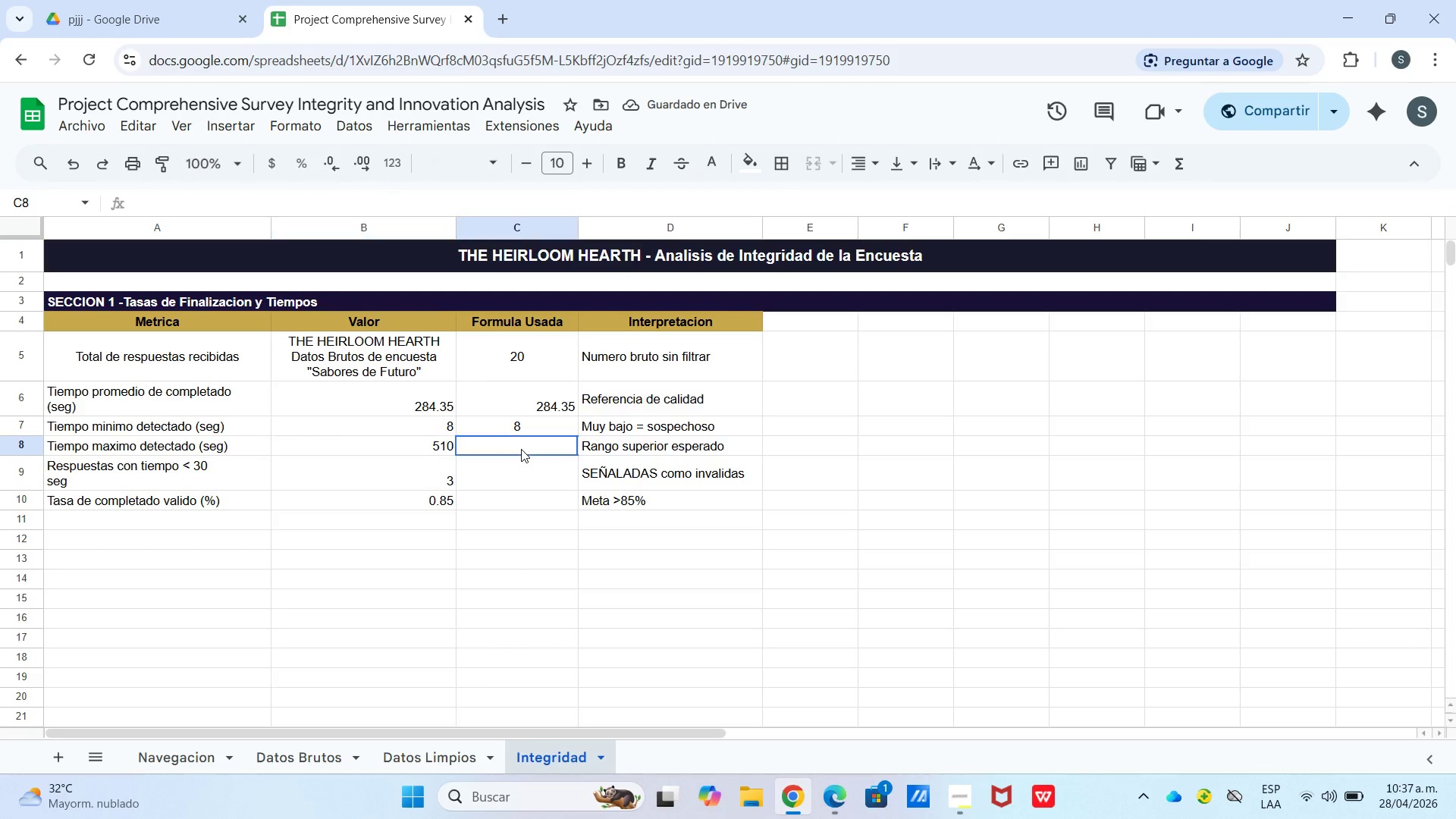 
key(Control+V)
 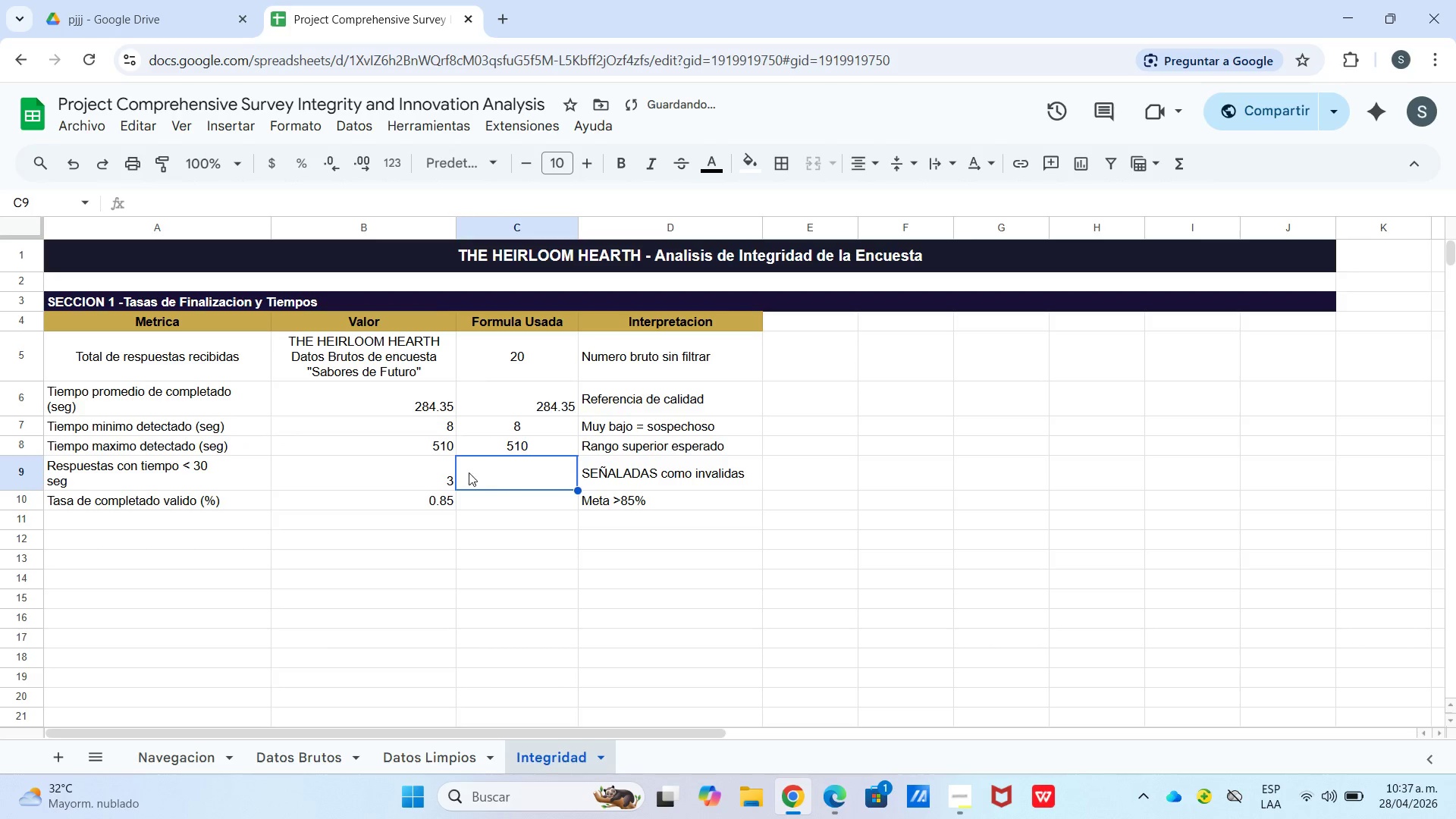 
double_click([440, 472])
 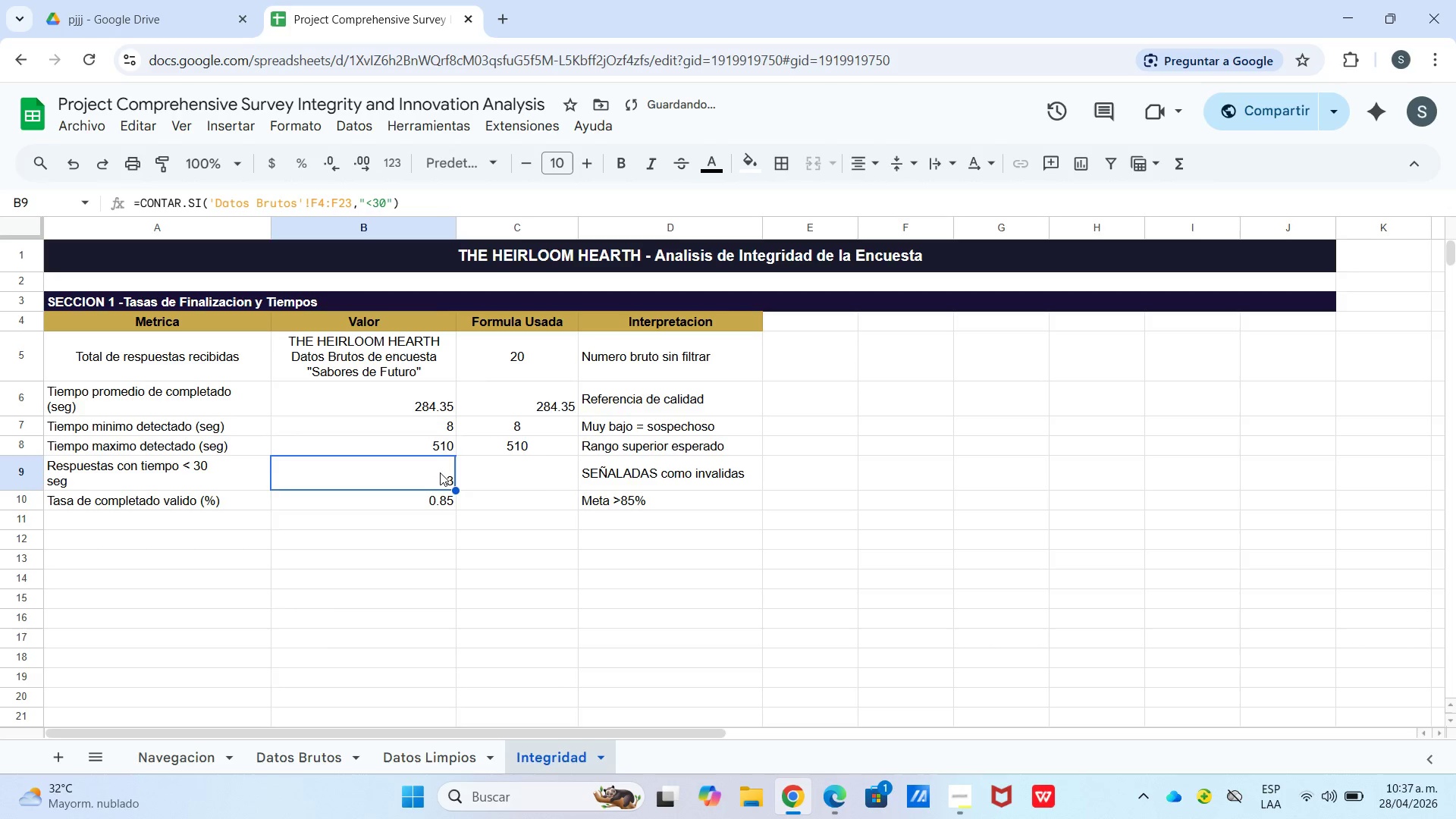 
triple_click([440, 472])
 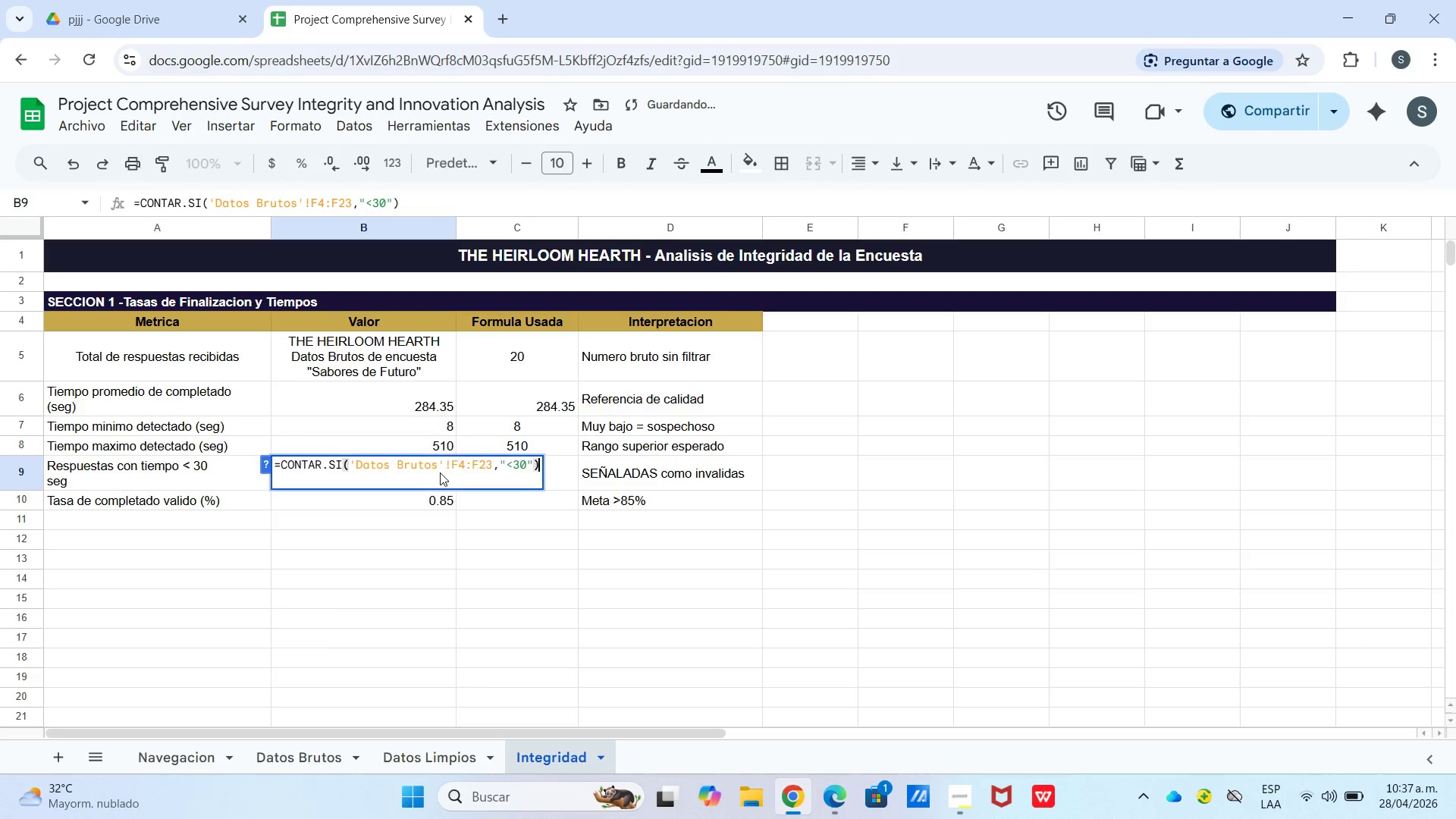 
triple_click([440, 472])
 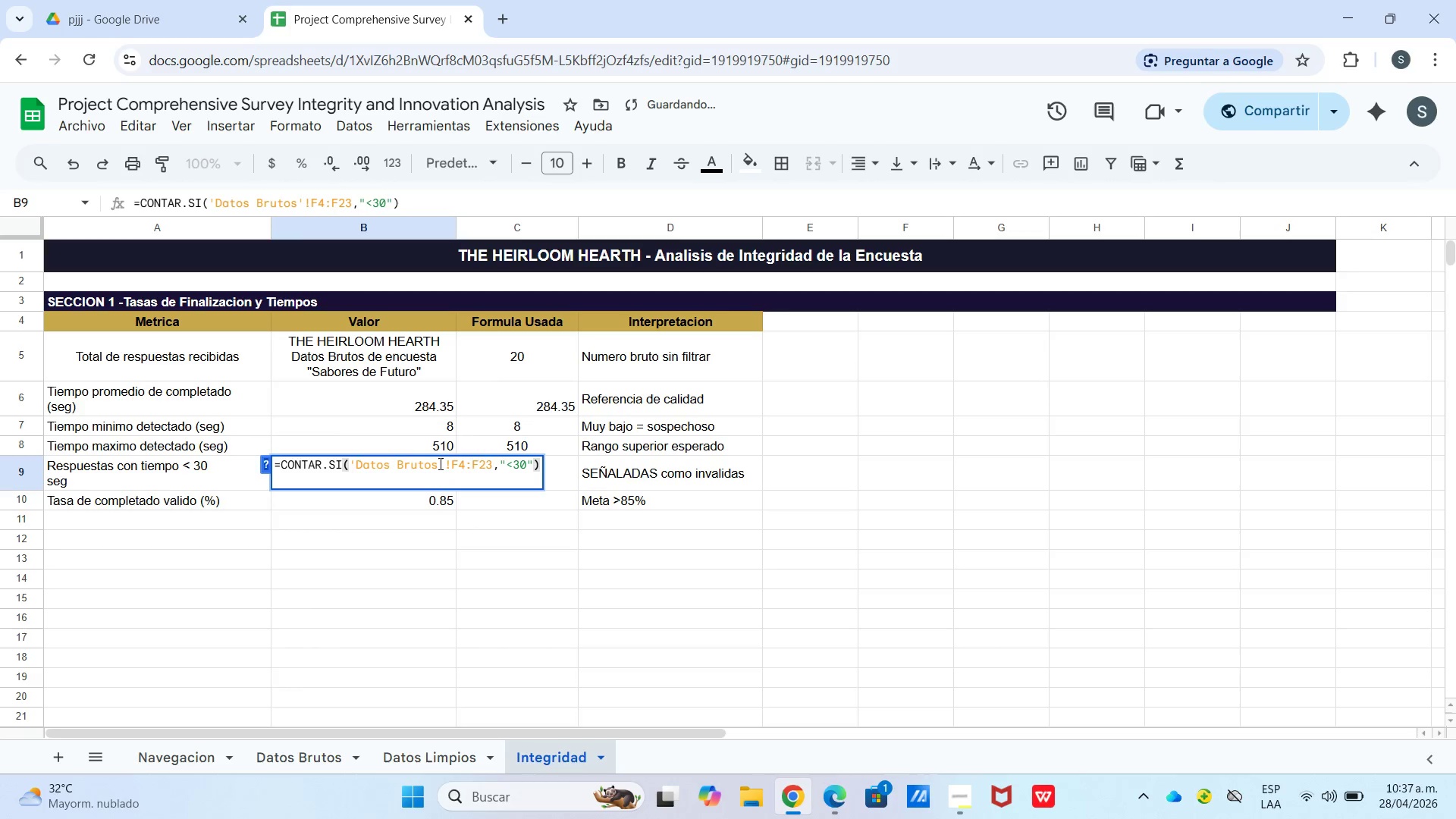 
double_click([439, 463])
 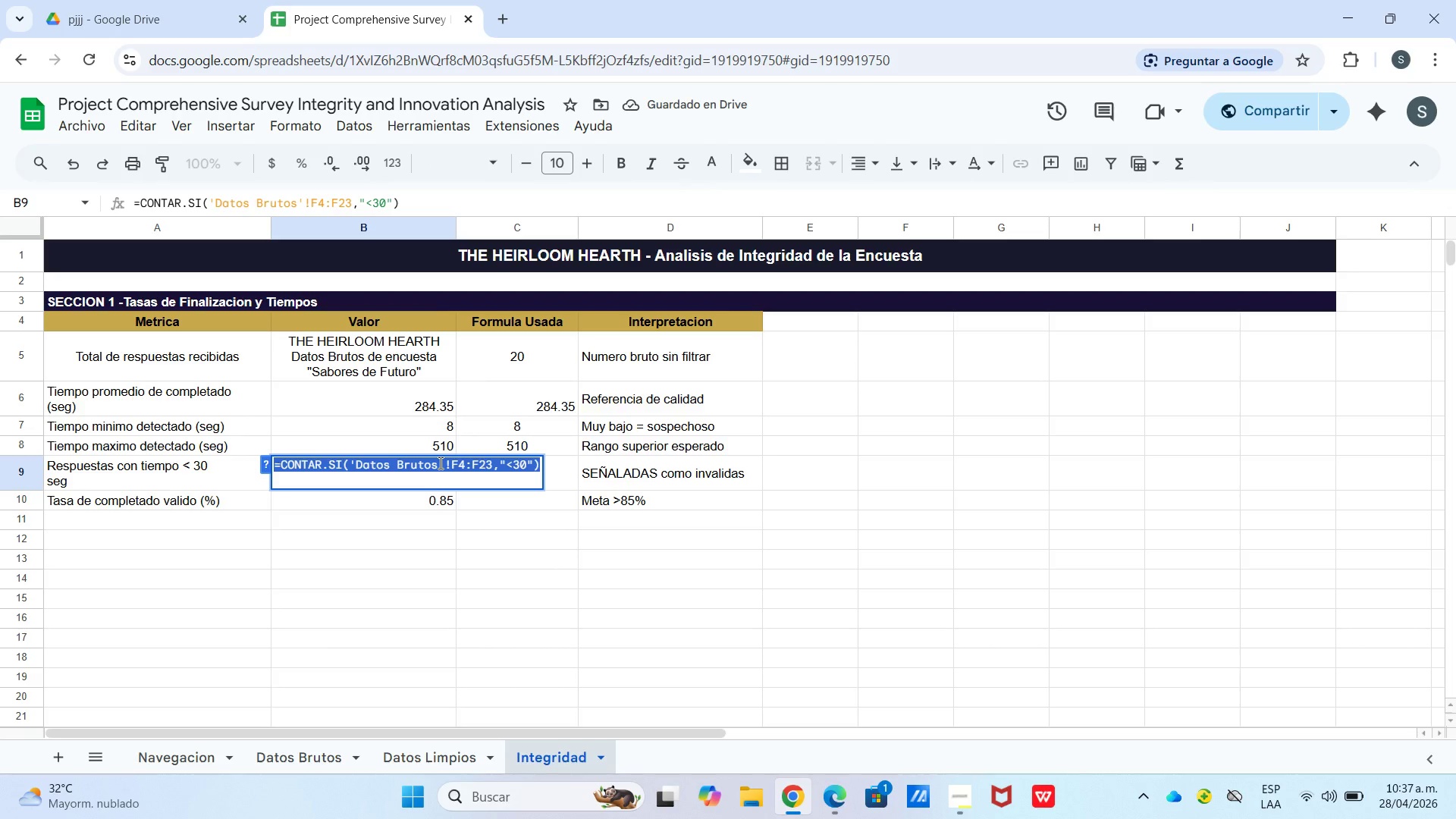 
key(Control+C)
 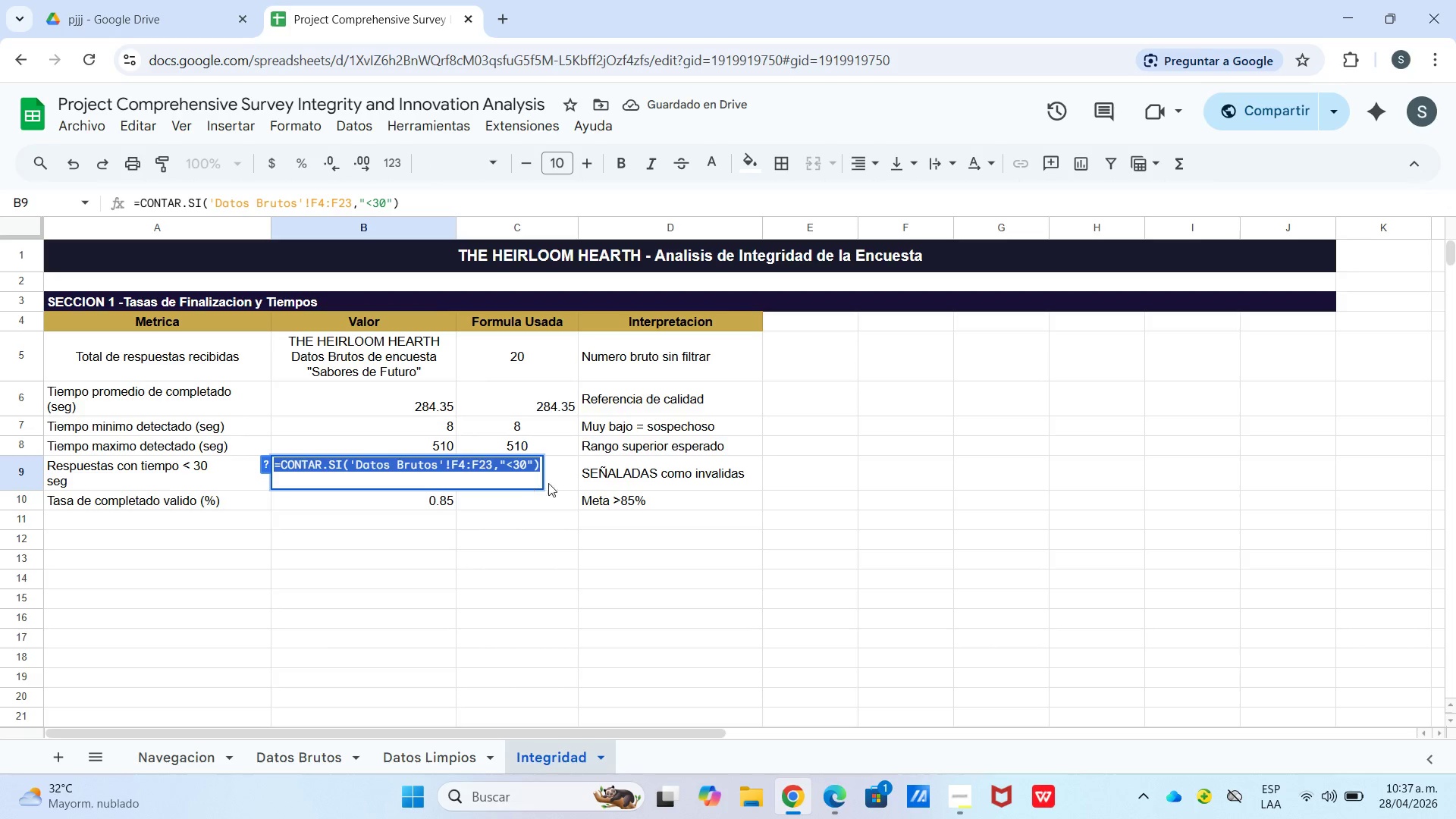 
left_click([563, 479])
 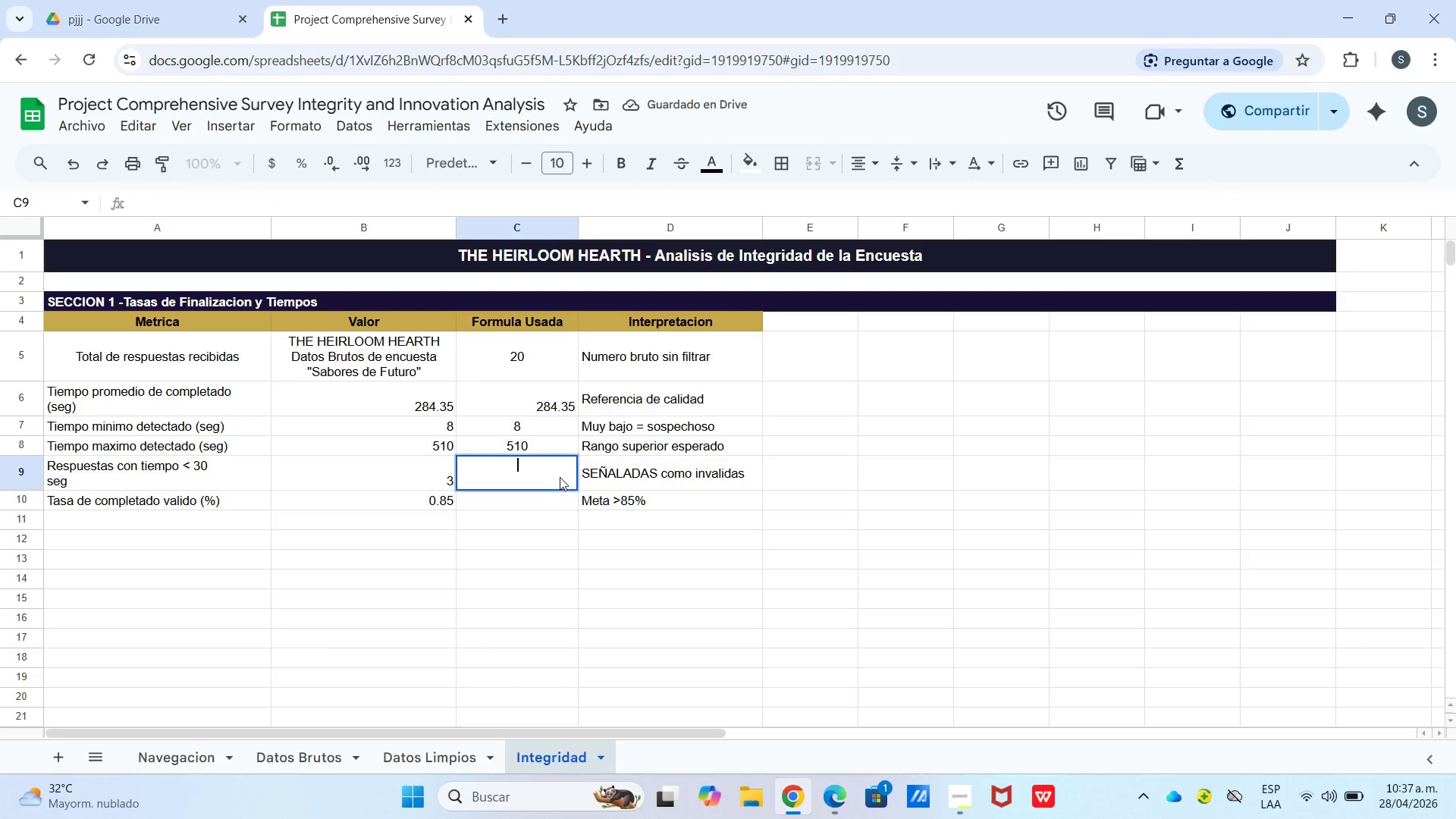 
key(Control+V)
 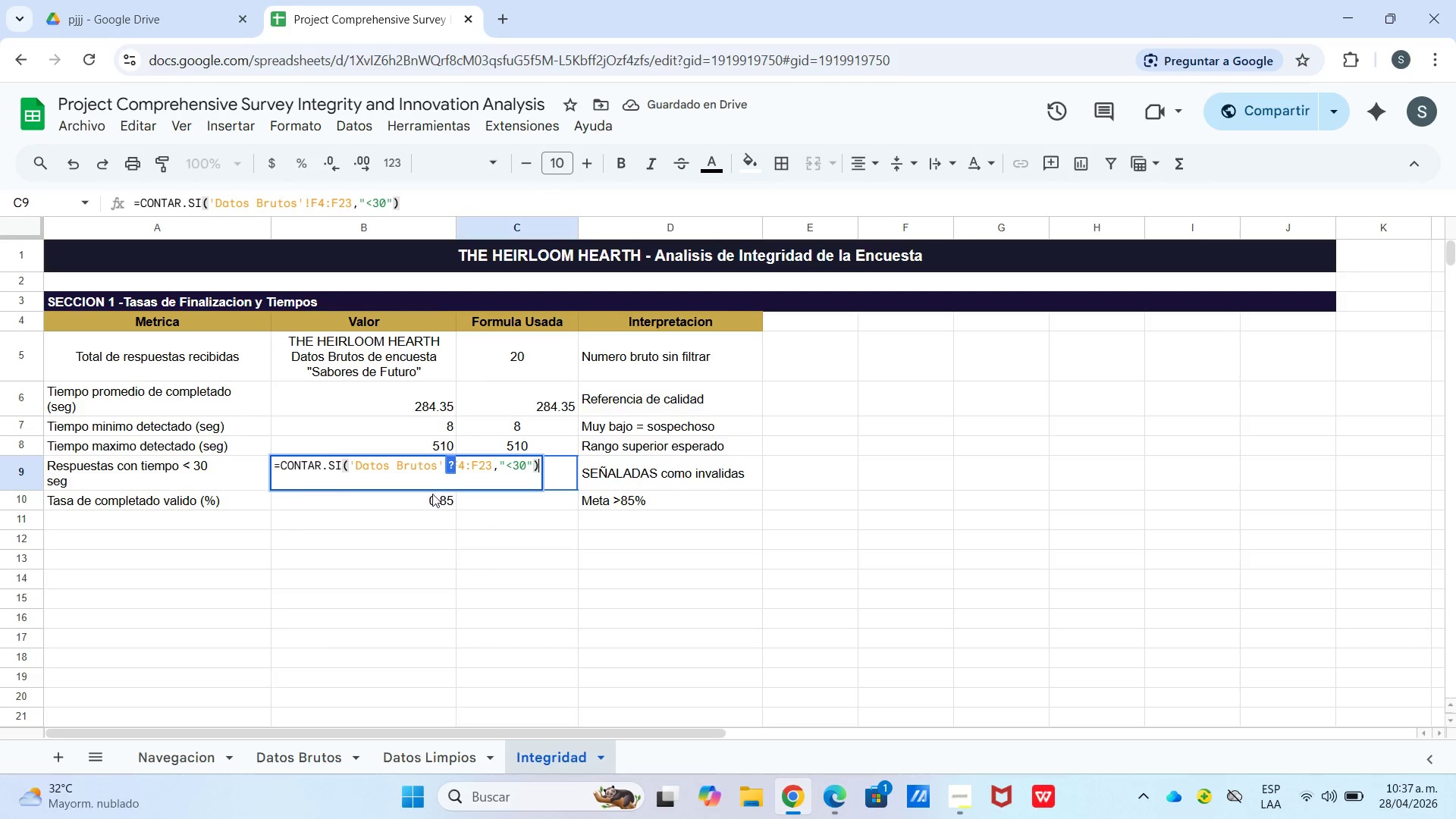 
double_click([432, 495])
 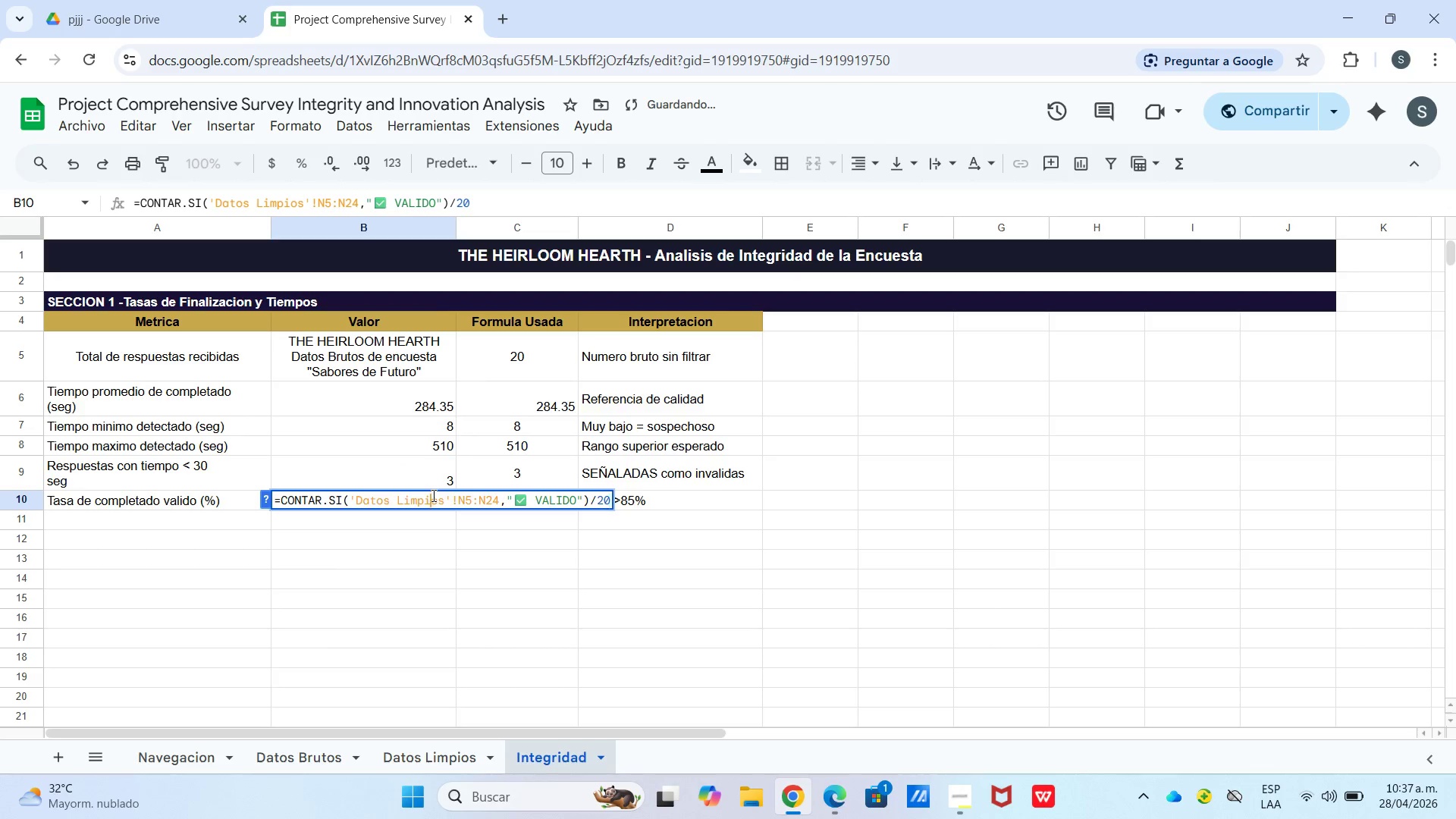 
double_click([432, 495])
 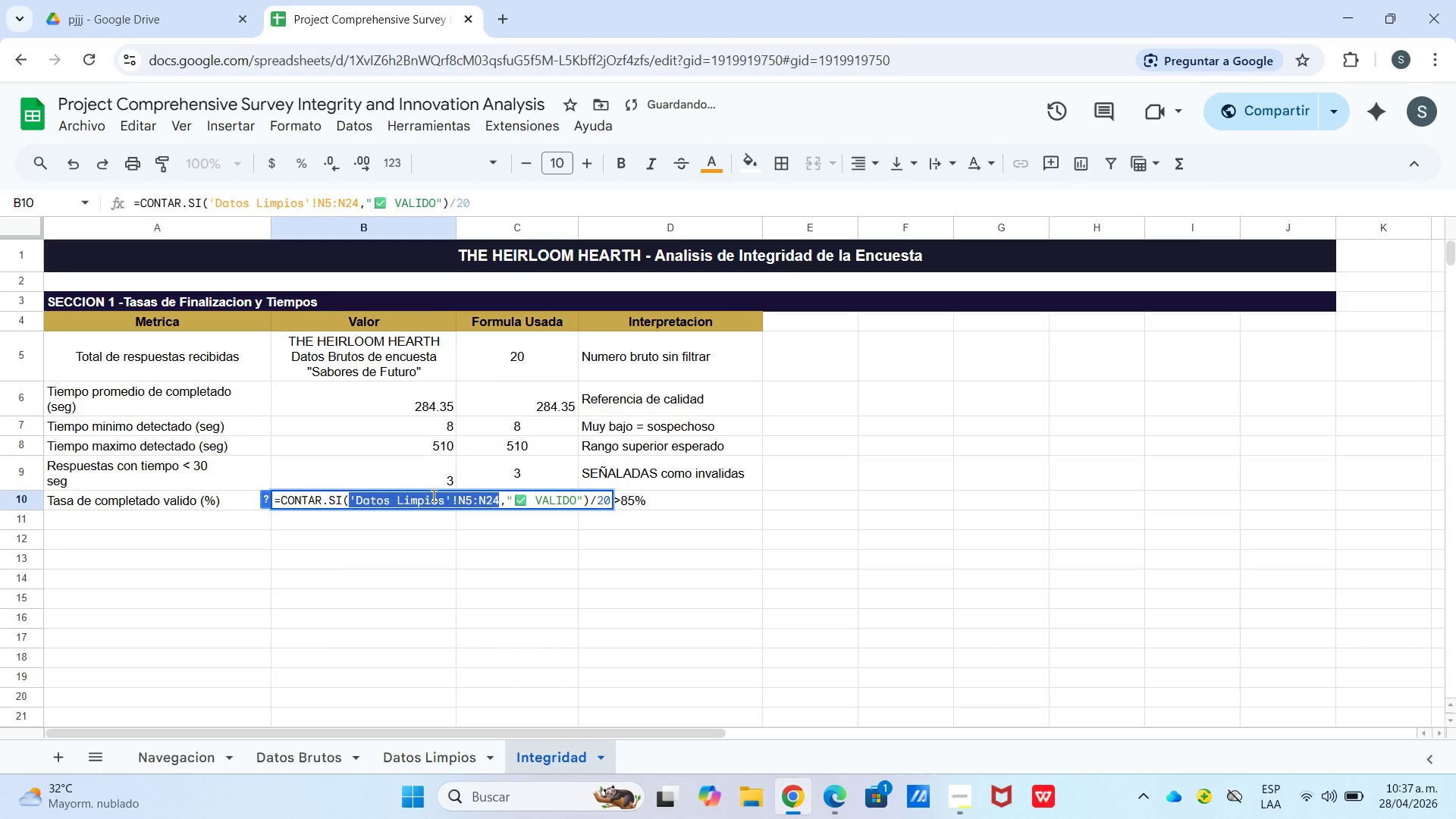 
triple_click([432, 495])
 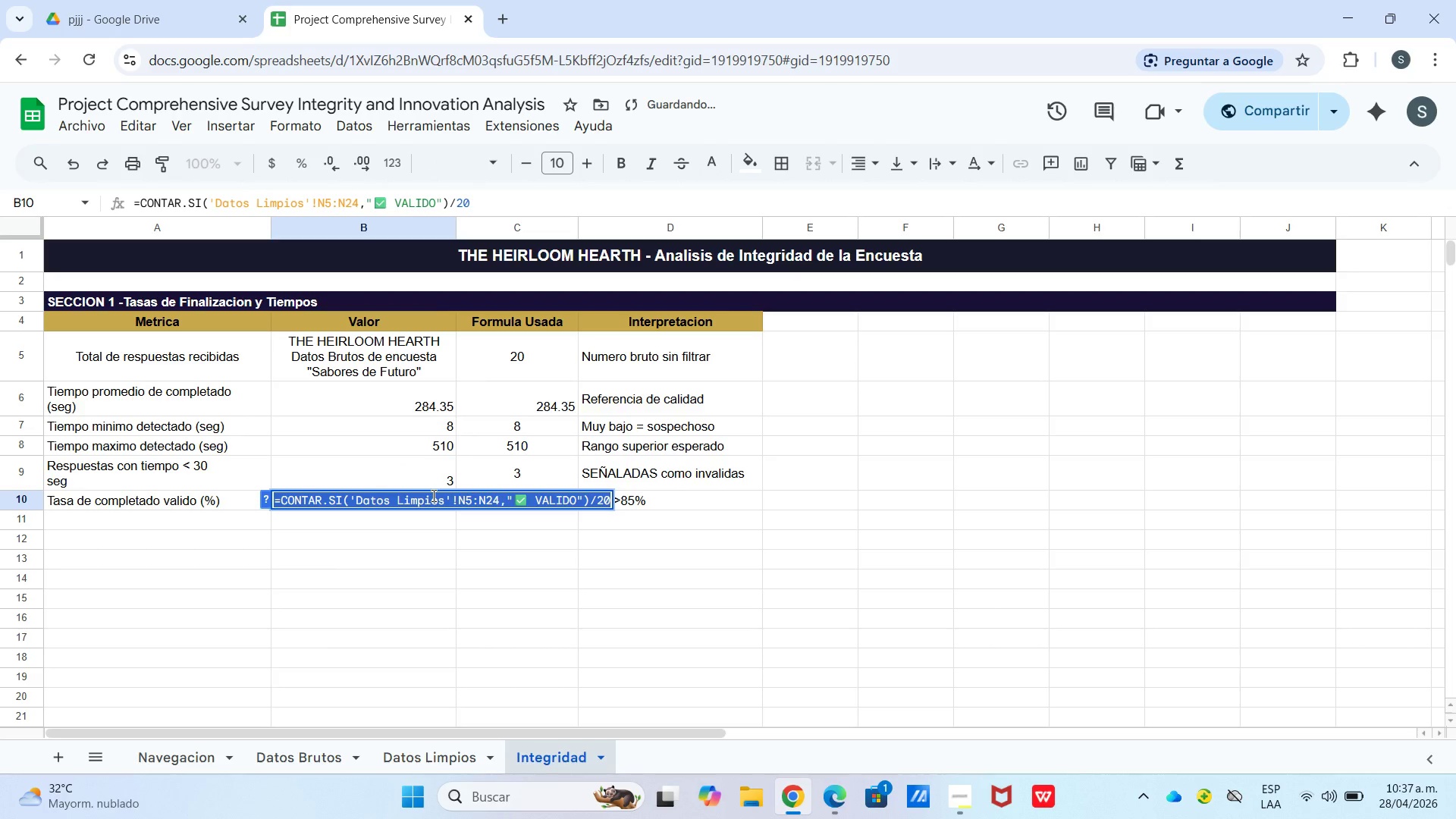 
key(Control+C)
 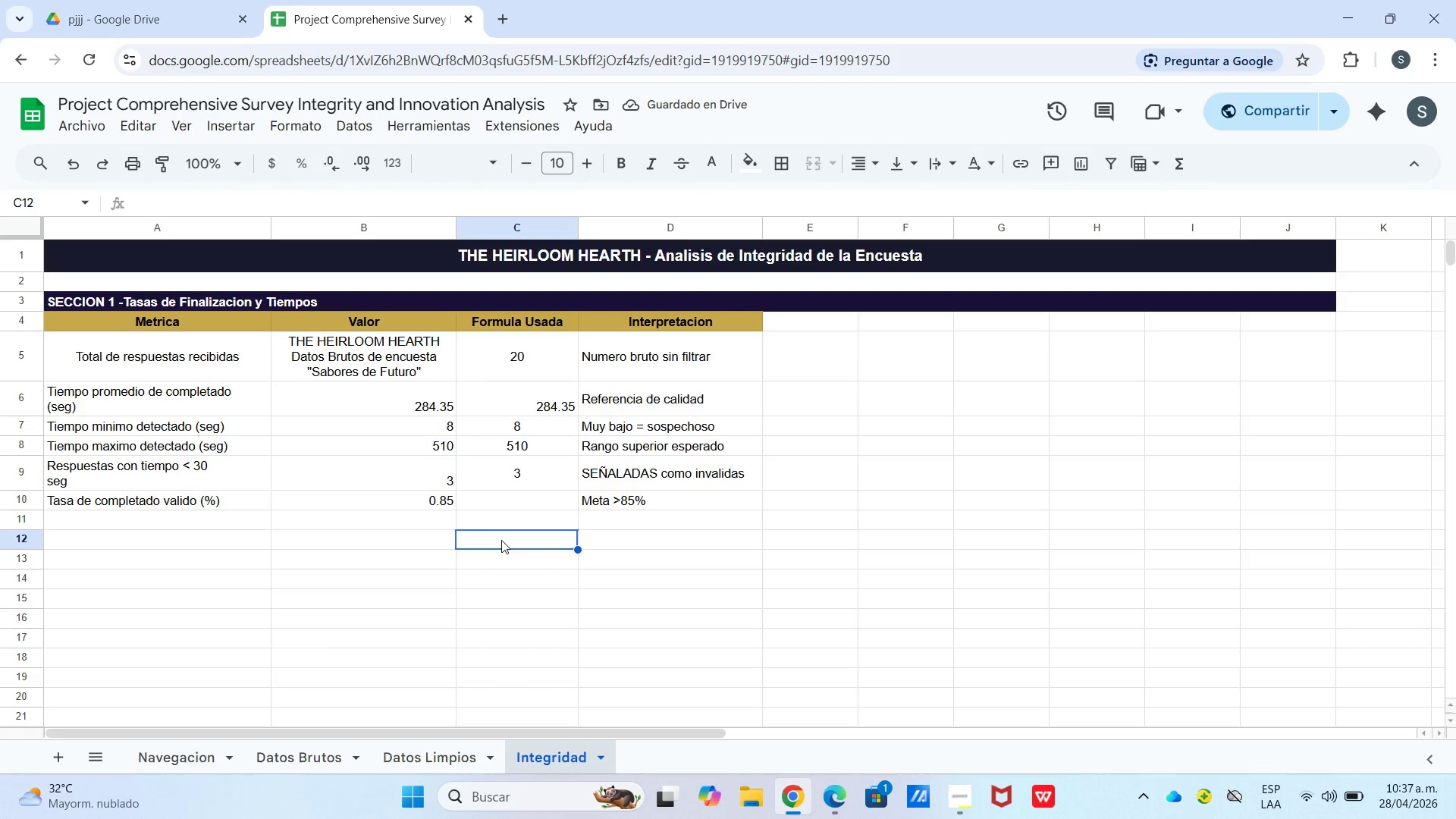 
double_click([497, 504])
 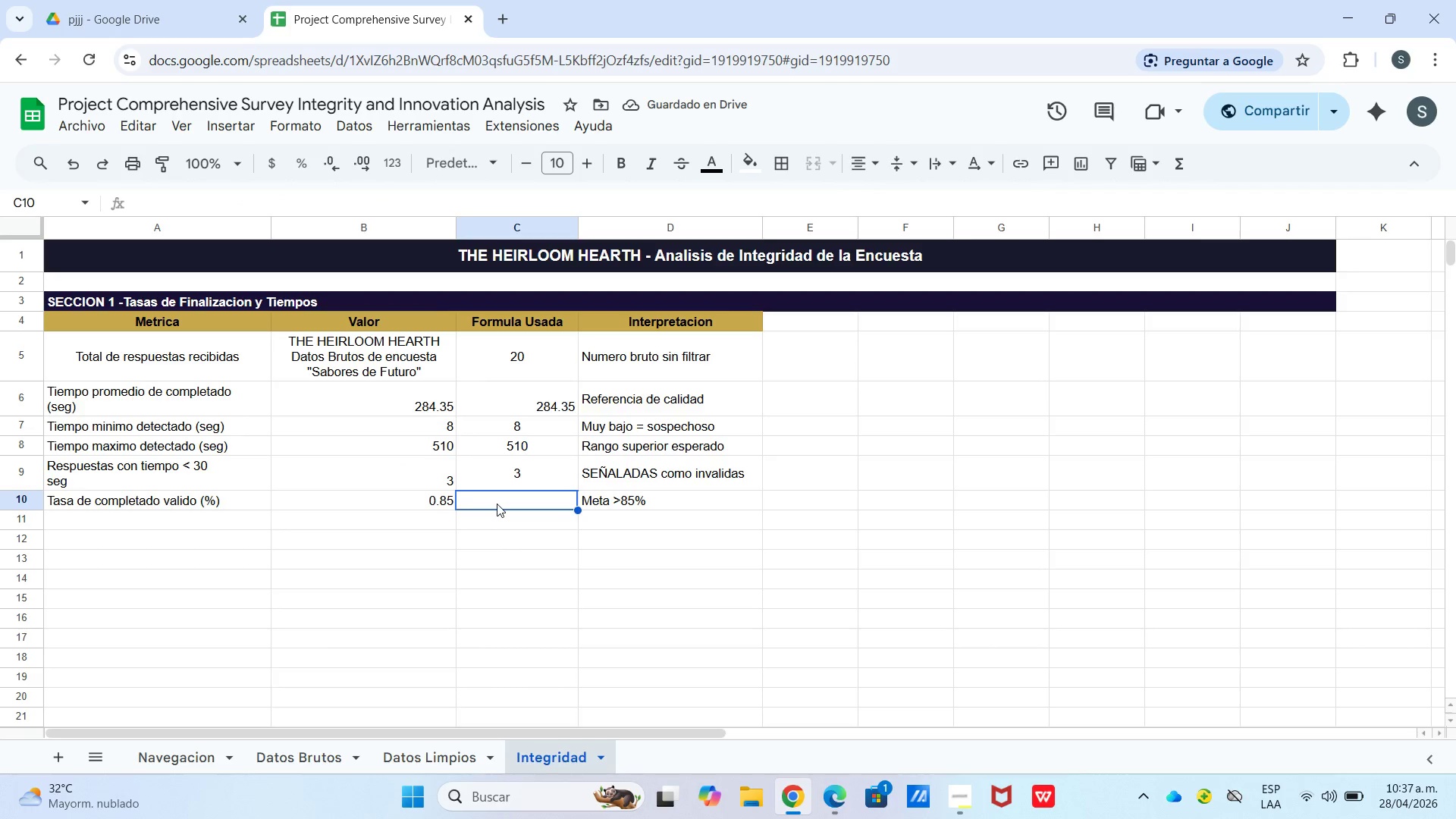 
key(Control+V)
 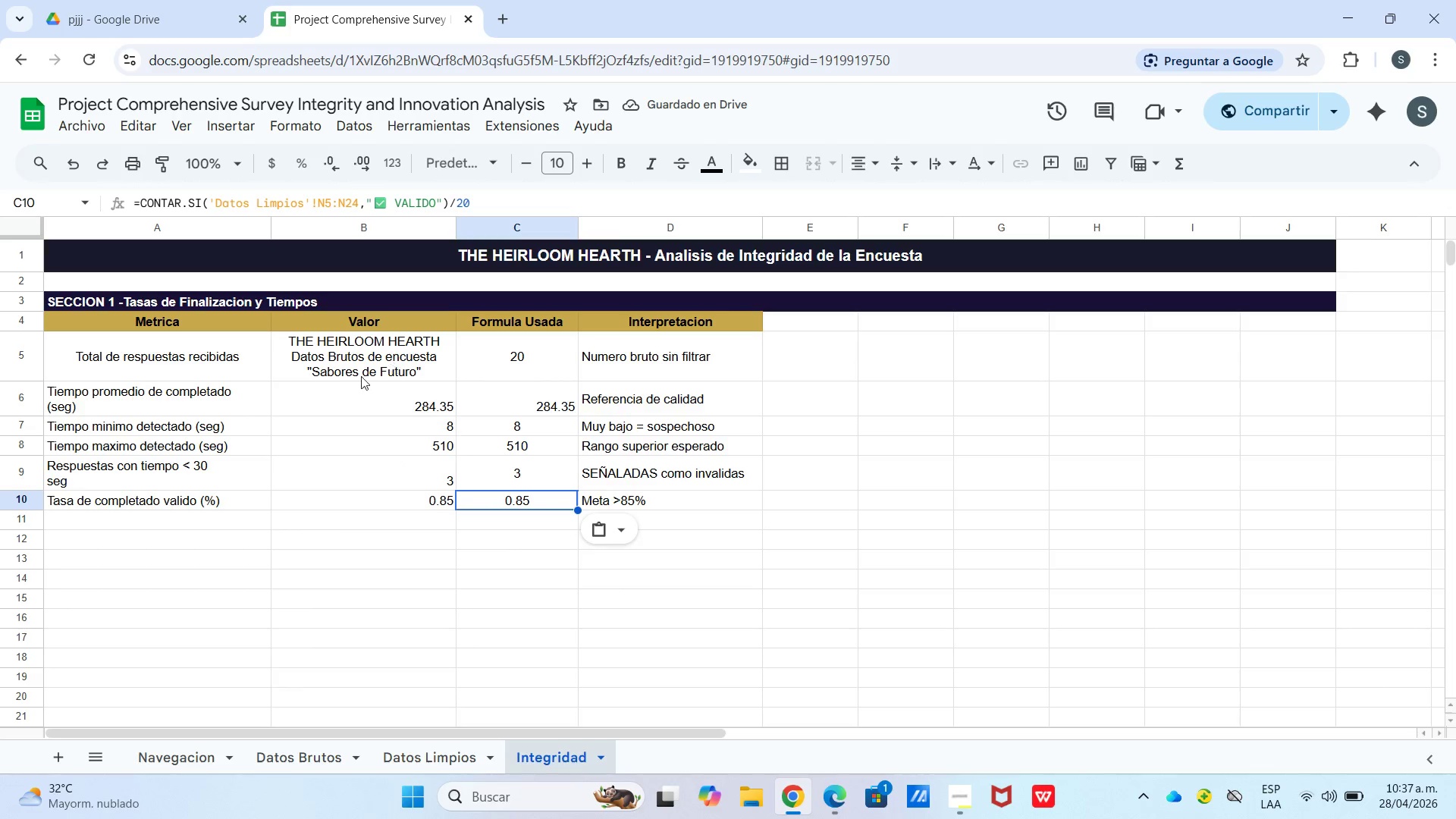 
wait(5.36)
 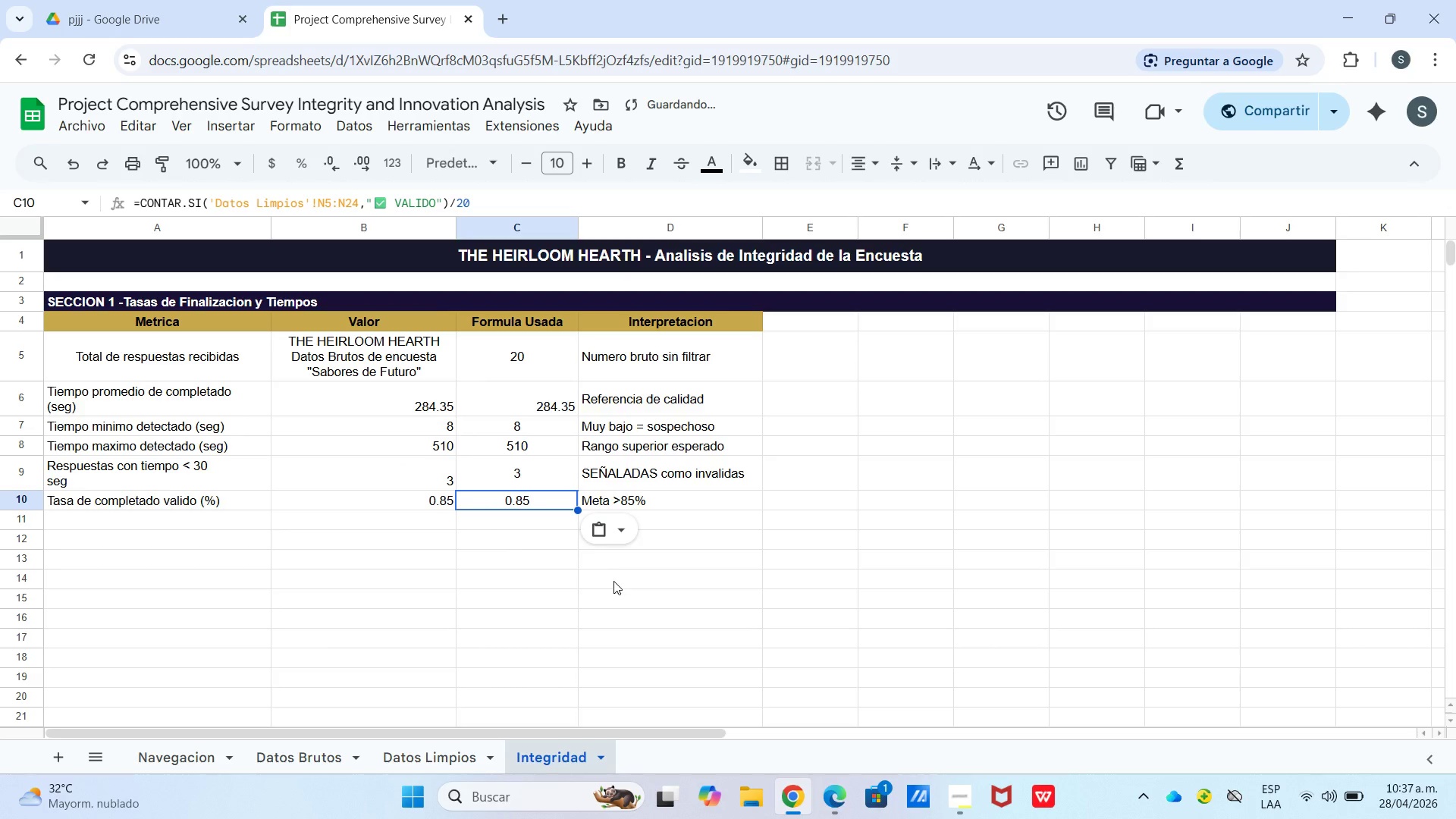 
left_click_drag(start_coordinate=[193, 358], to_coordinate=[610, 365])
 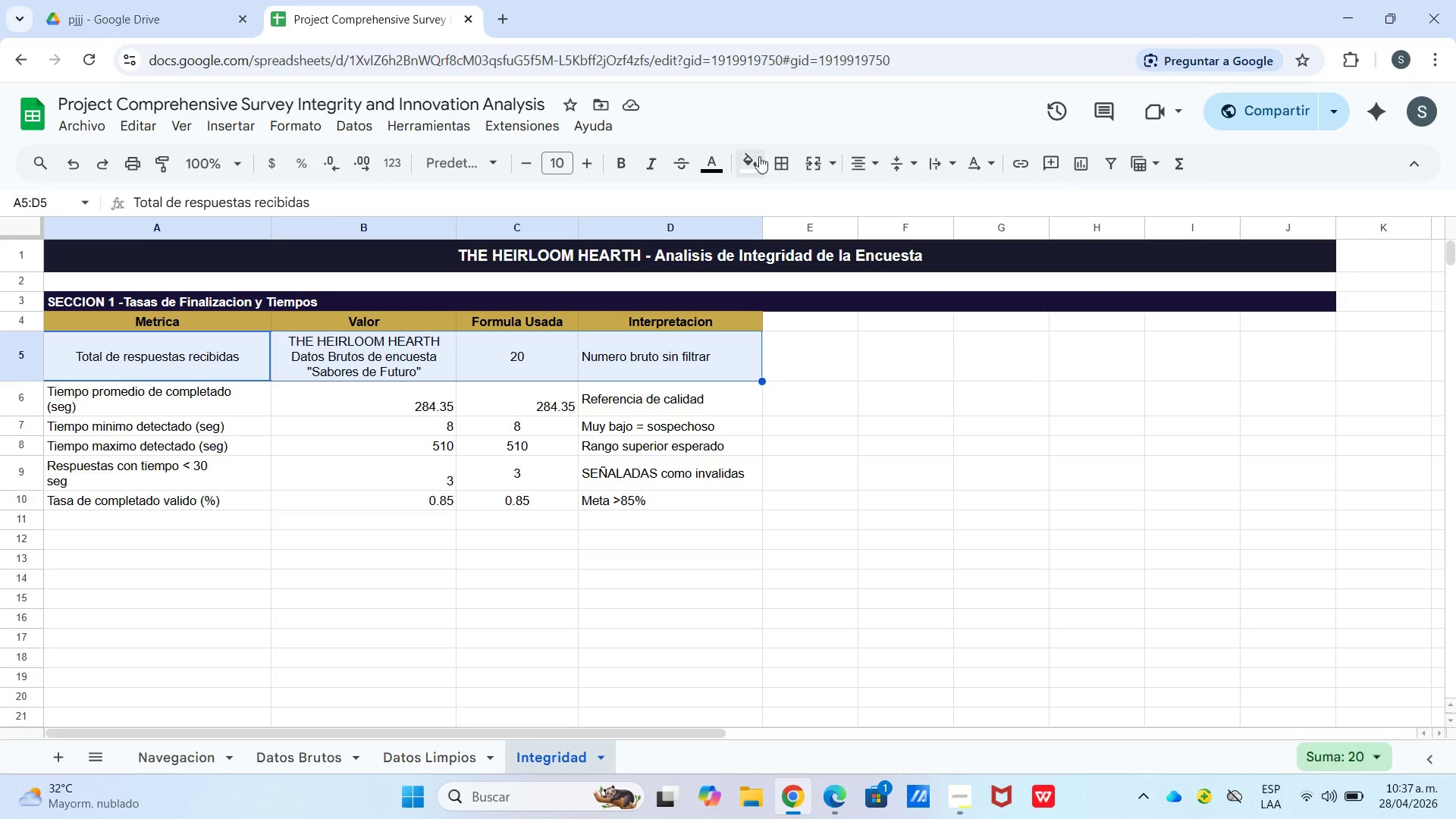 
left_click([764, 165])
 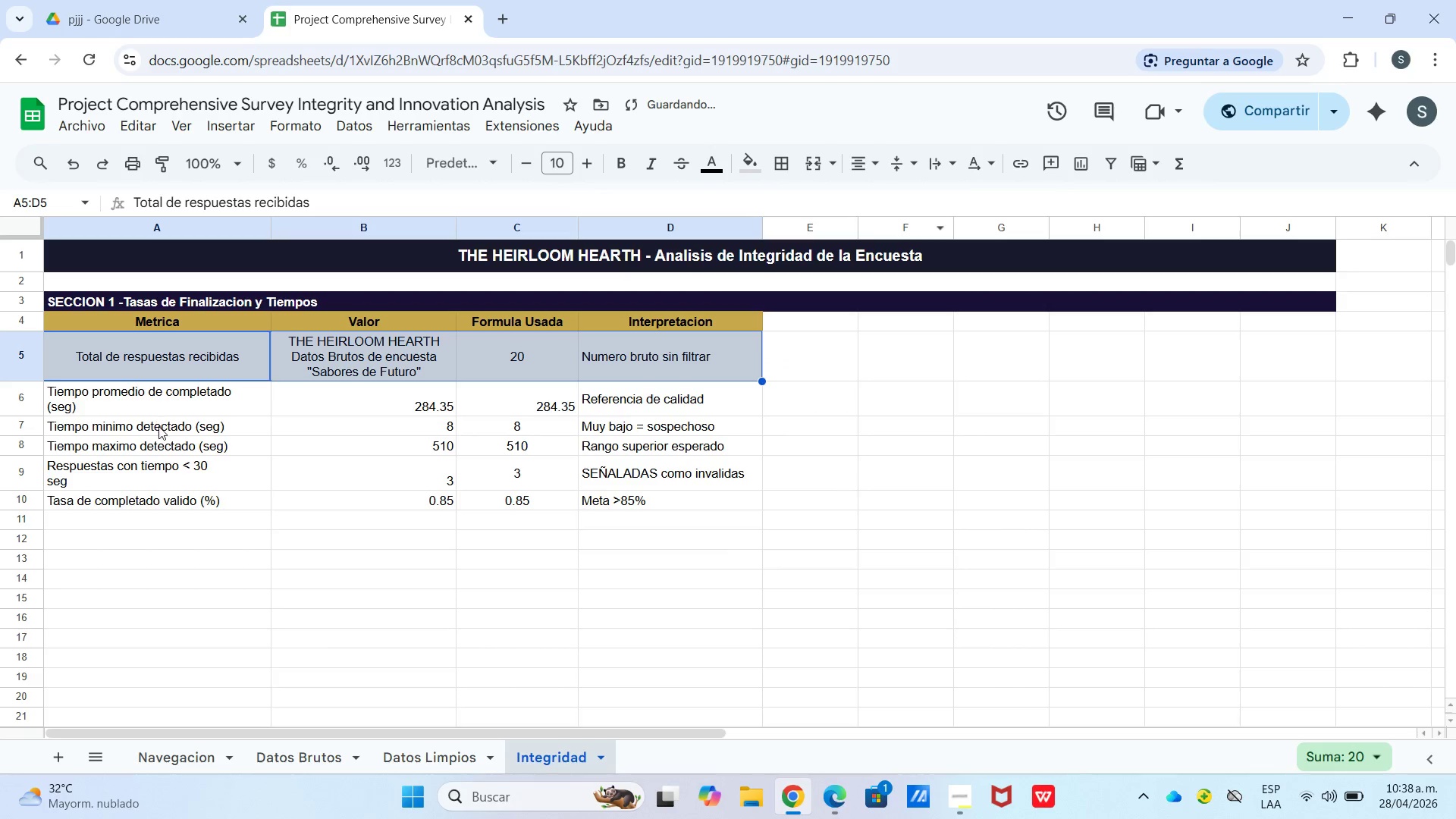 
wait(5.36)
 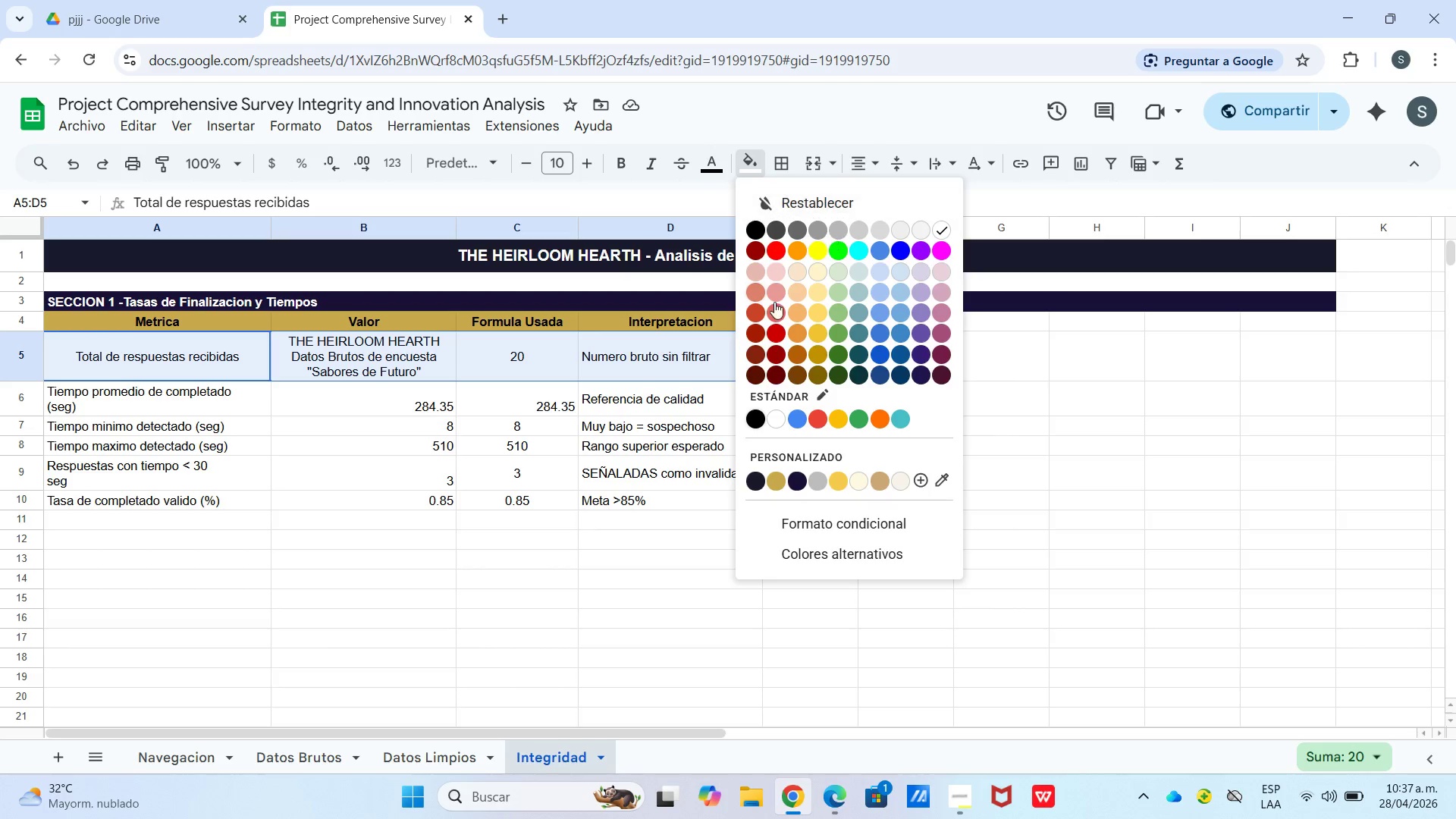 
left_click_drag(start_coordinate=[146, 432], to_coordinate=[599, 423])
 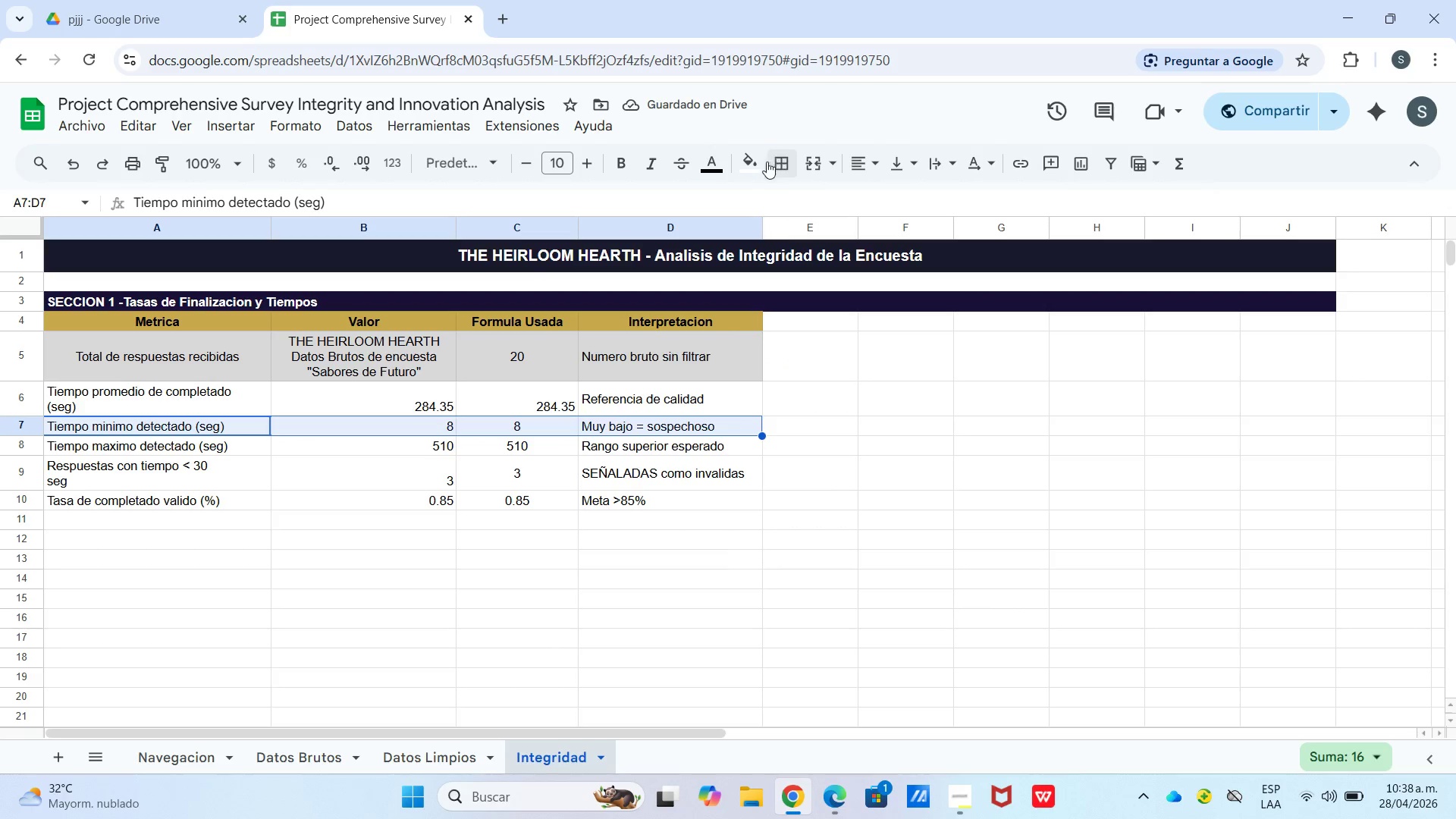 
left_click_drag(start_coordinate=[749, 168], to_coordinate=[749, 172])
 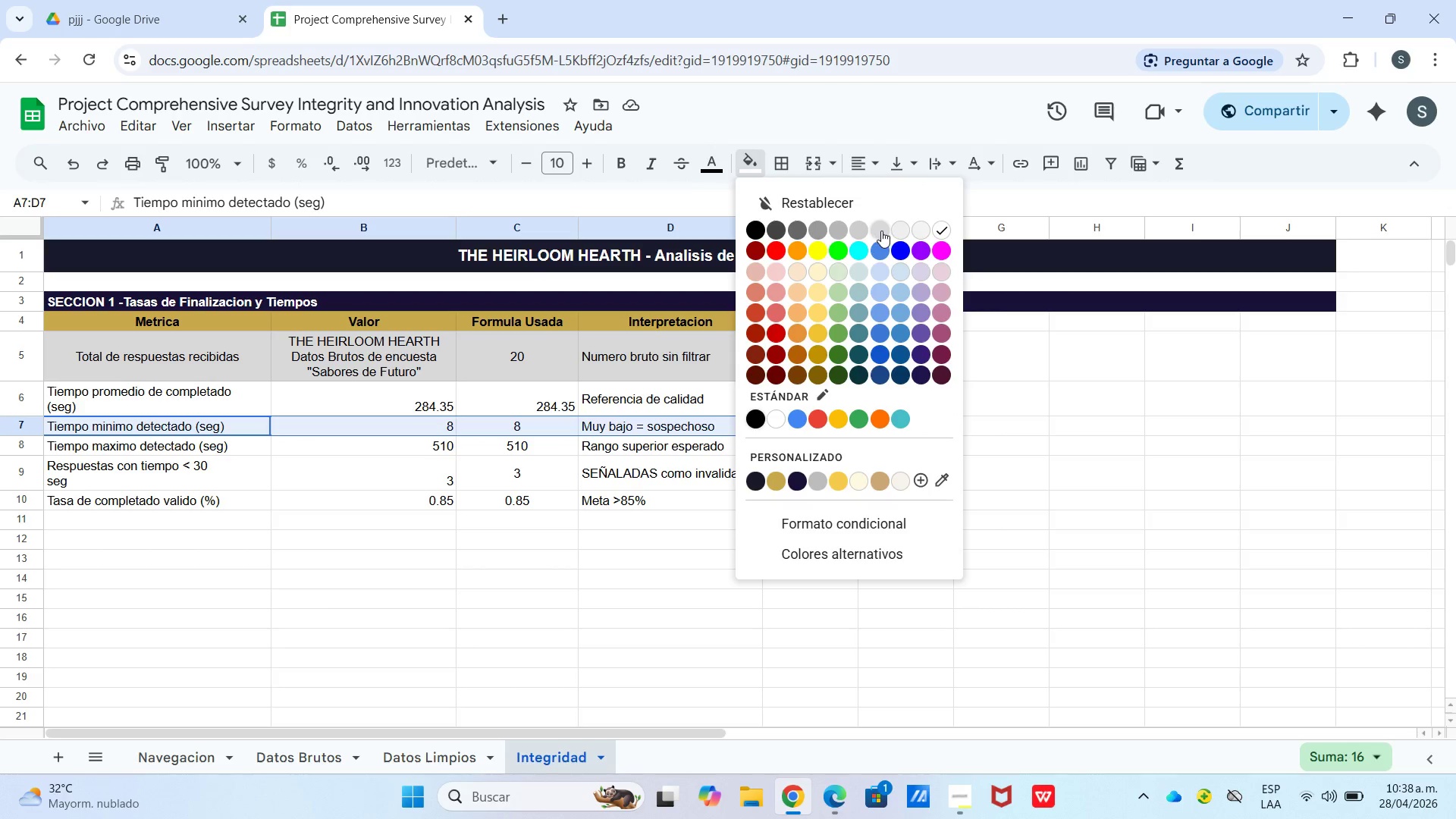 
left_click([883, 231])
 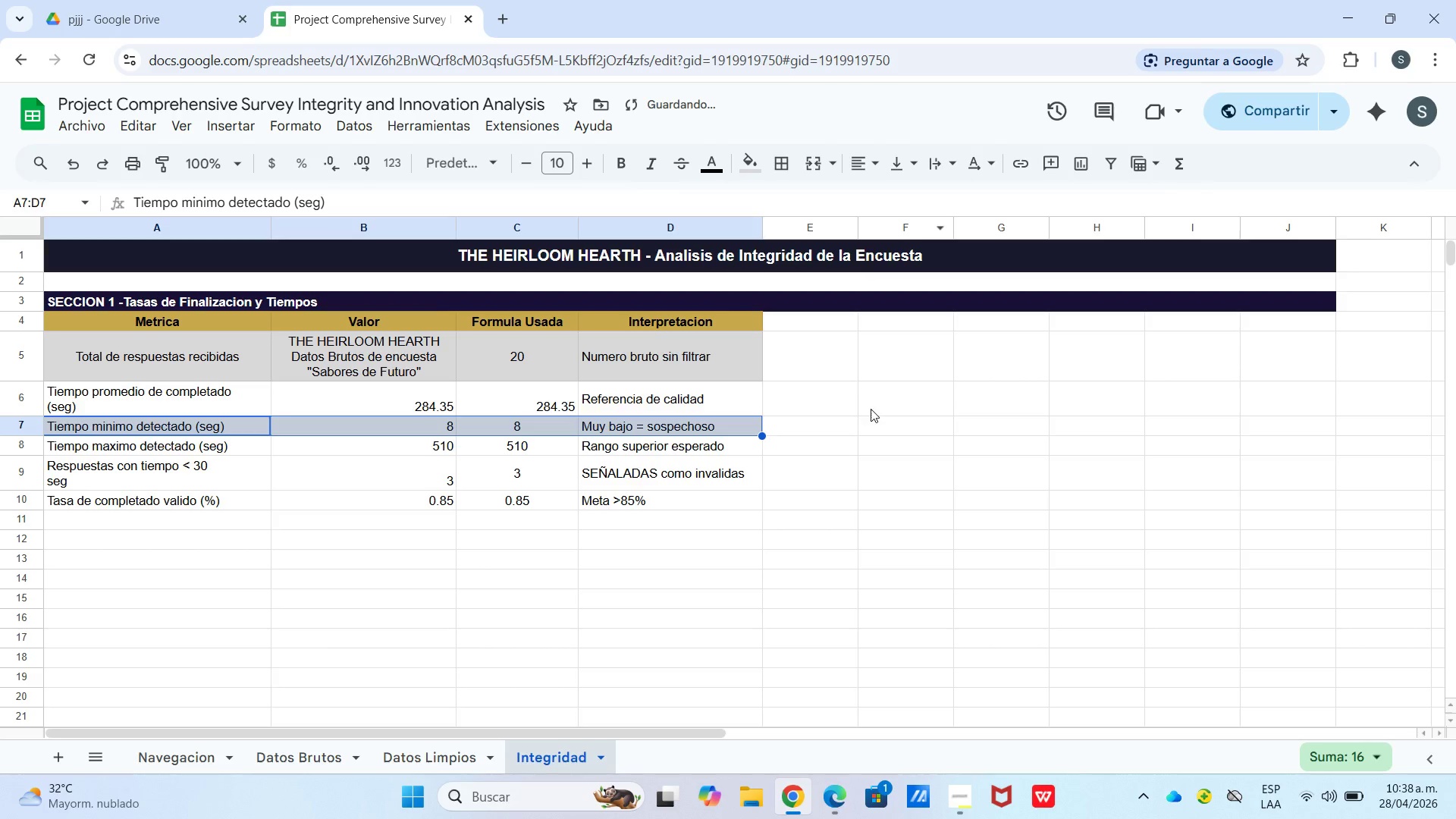 
left_click_drag(start_coordinate=[867, 407], to_coordinate=[847, 407])
 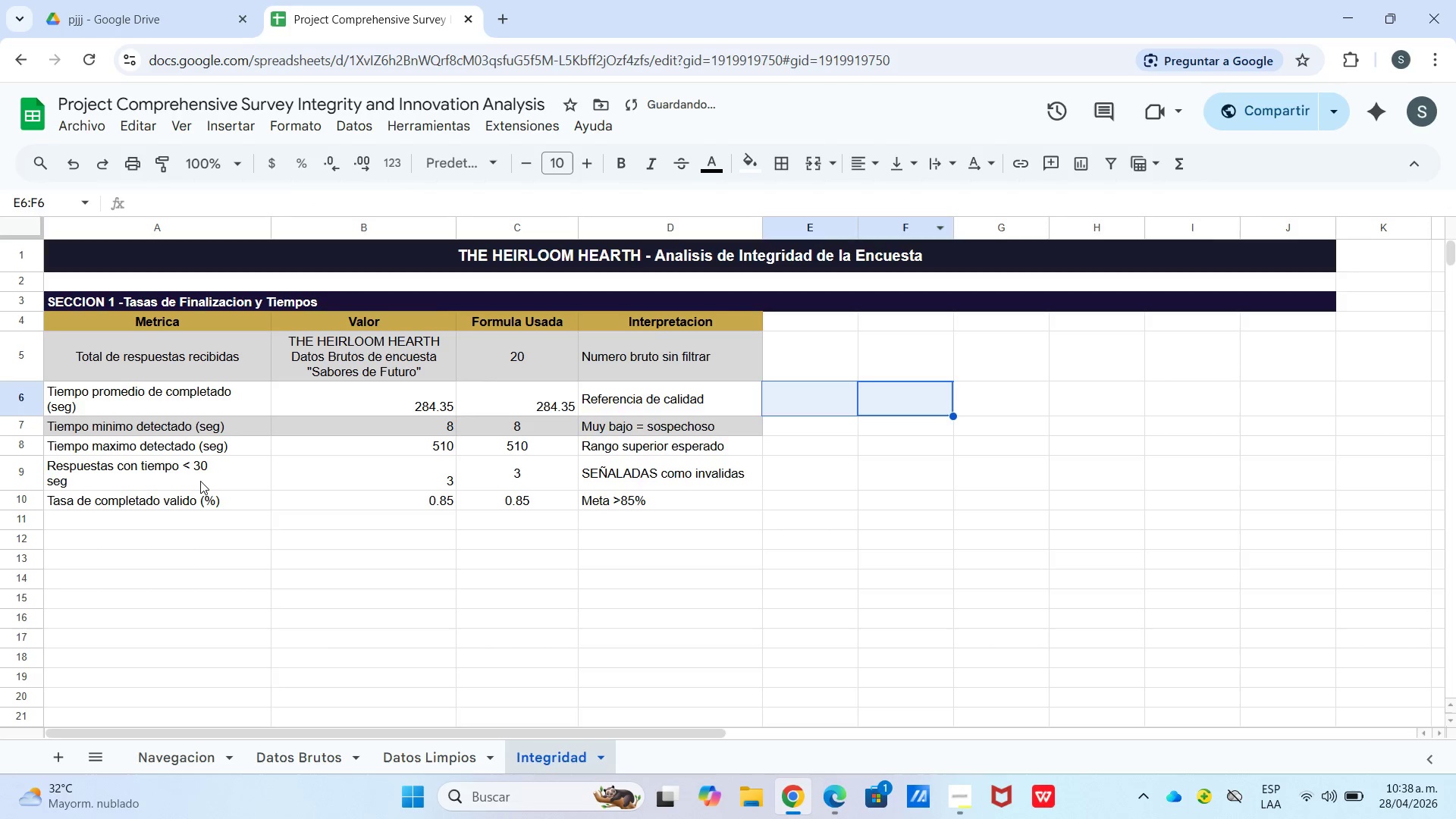 
left_click_drag(start_coordinate=[193, 476], to_coordinate=[749, 485])
 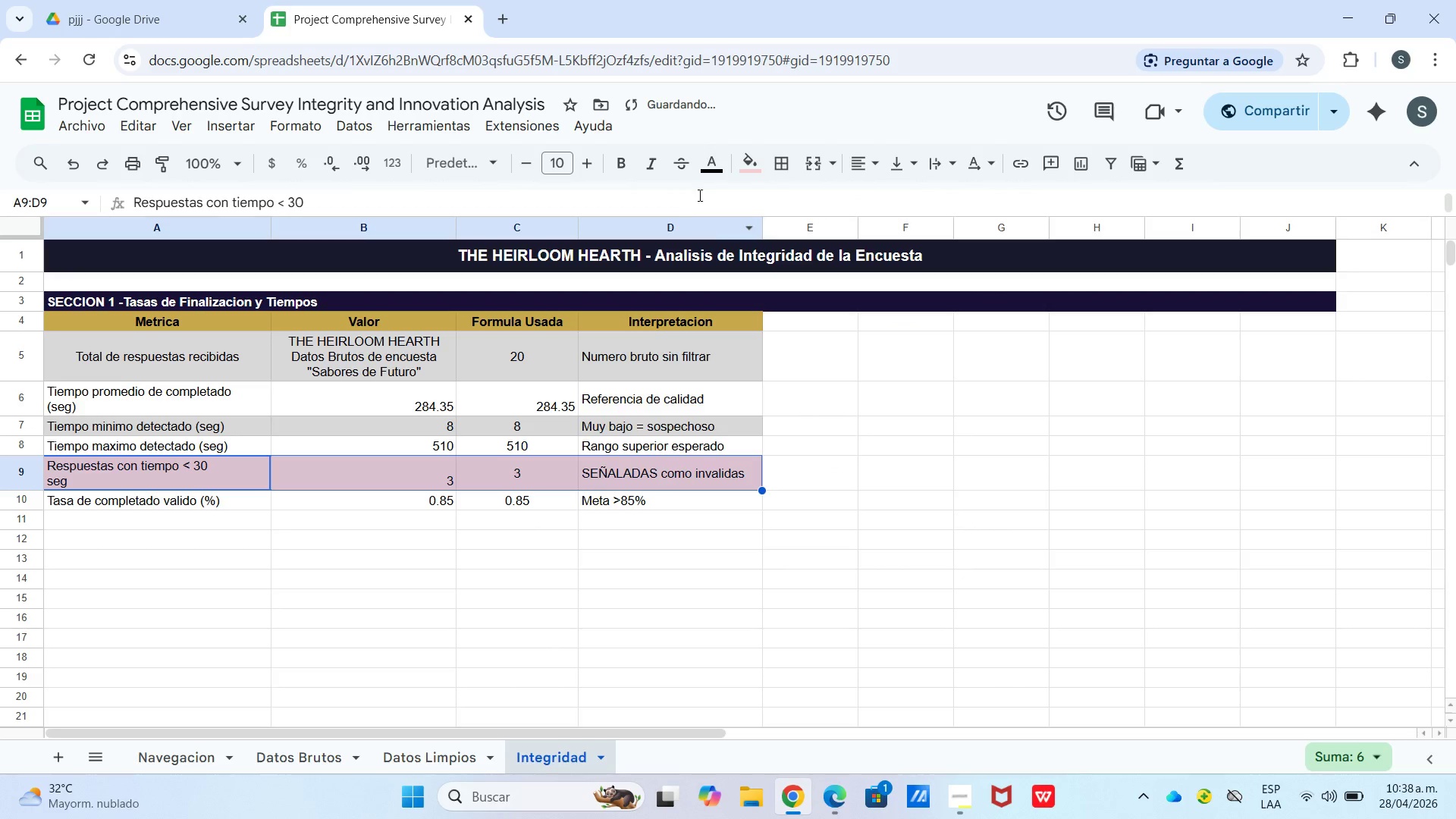 
left_click([735, 351])
 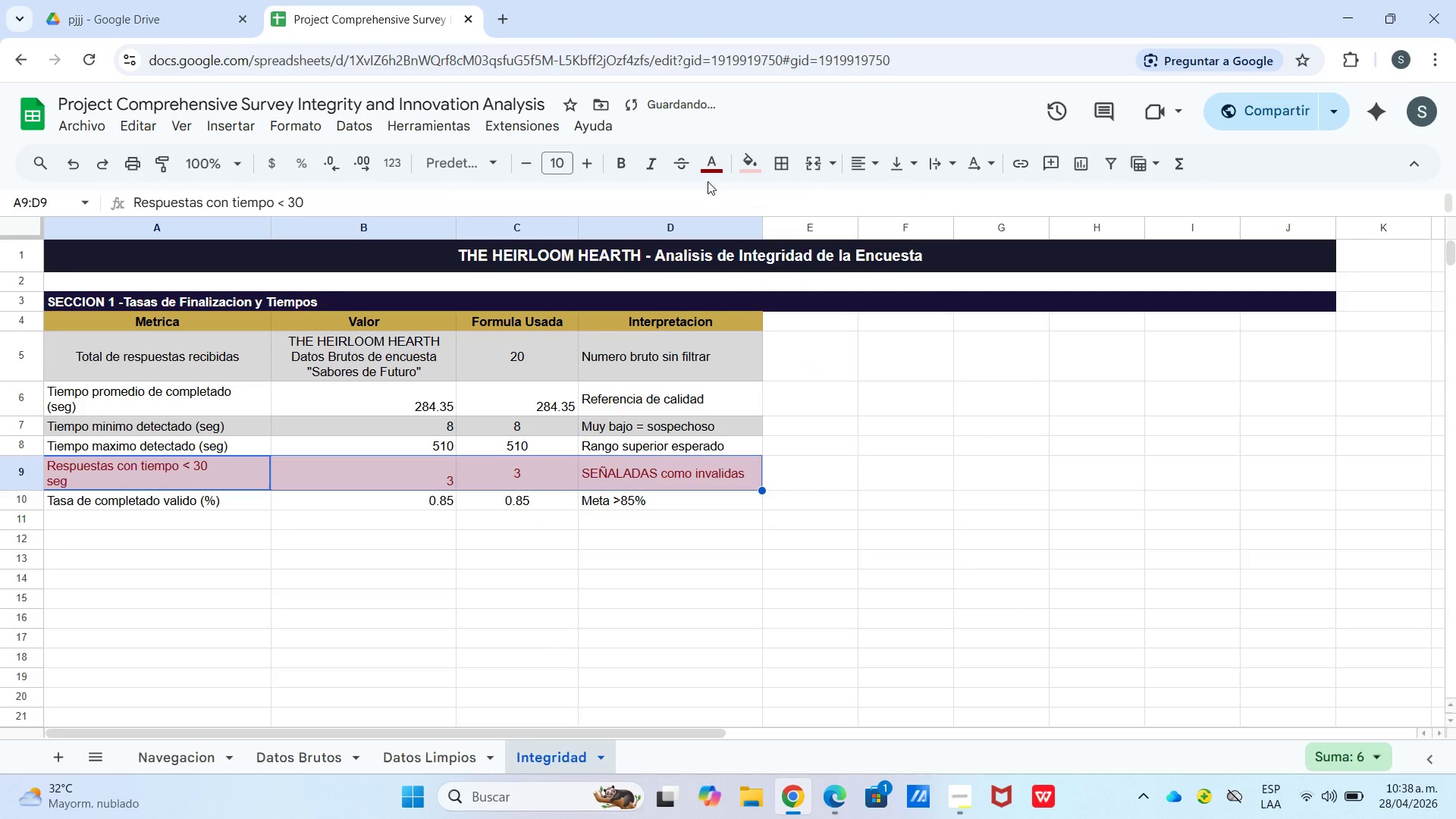 
left_click_drag(start_coordinate=[717, 162], to_coordinate=[717, 172])
 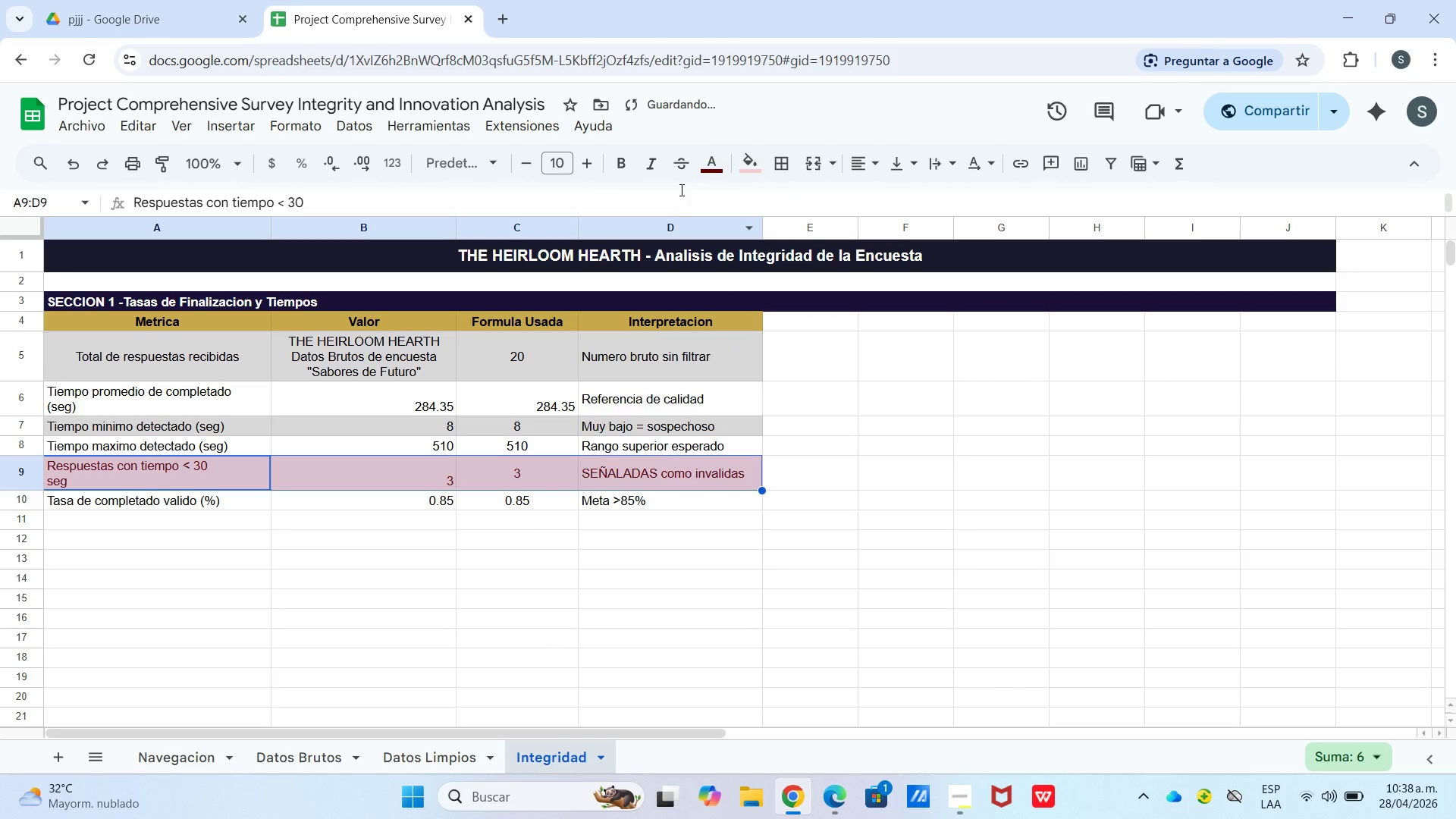 
left_click([624, 174])
 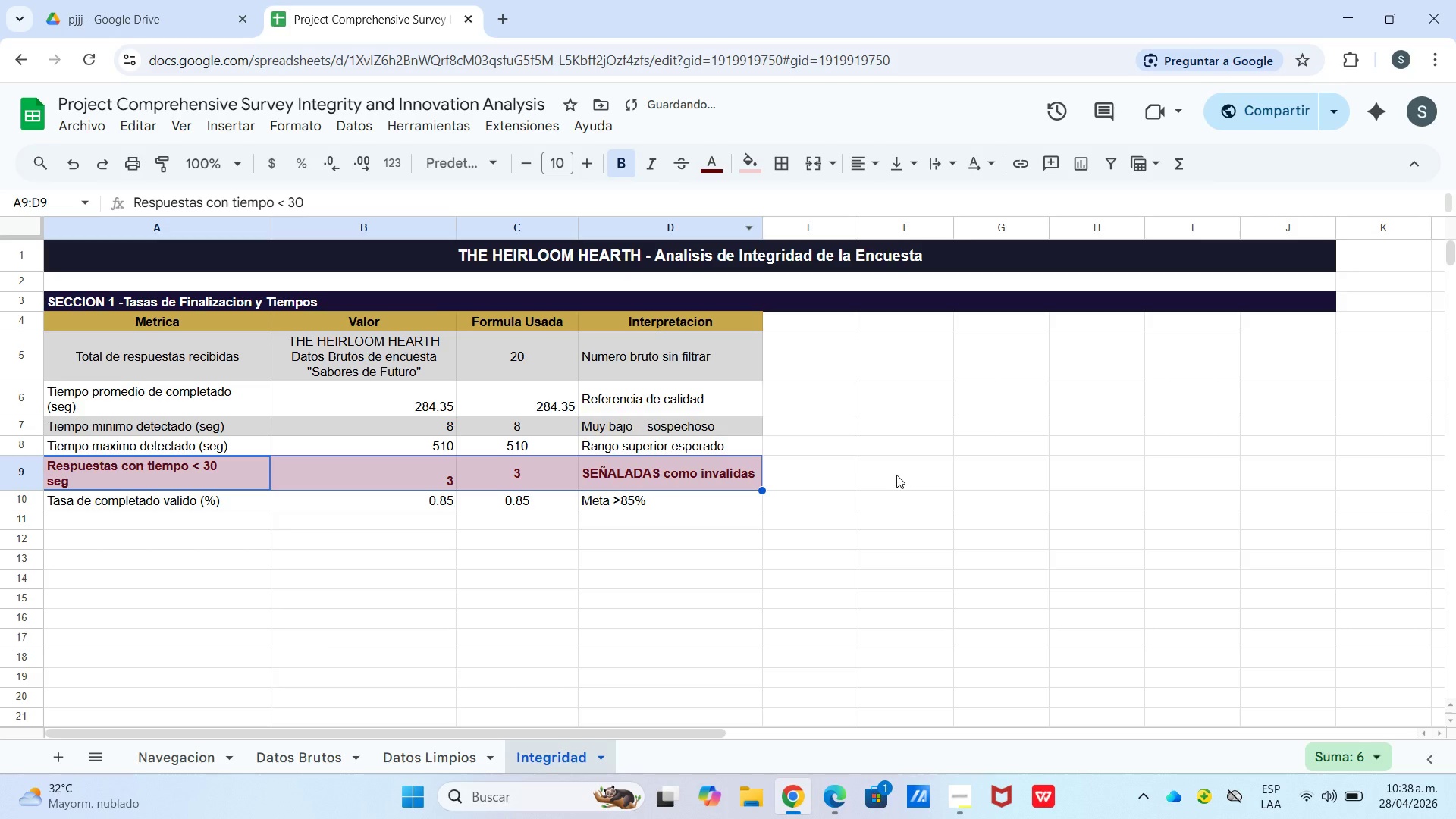 
left_click([893, 475])
 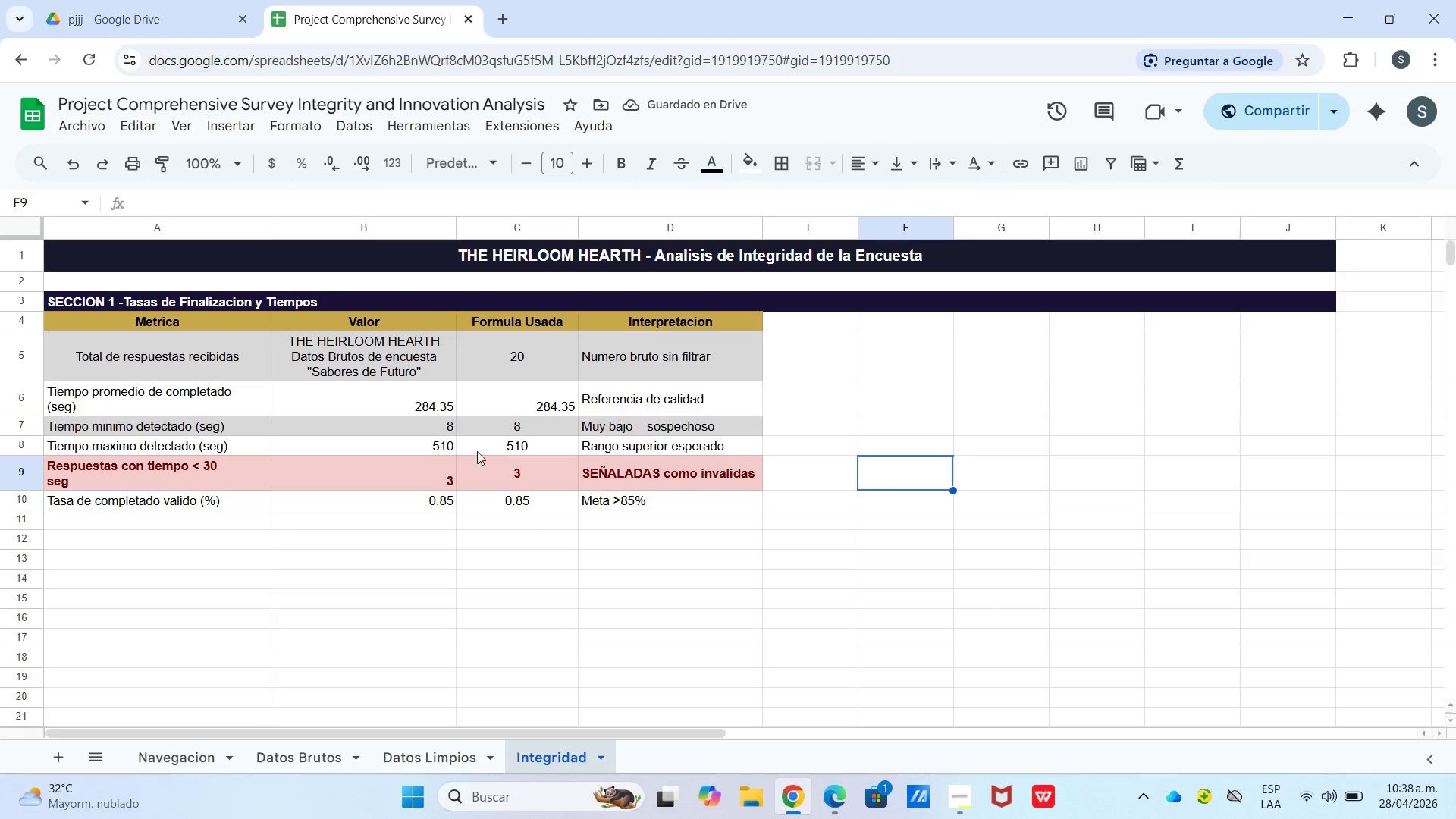 
left_click_drag(start_coordinate=[400, 403], to_coordinate=[522, 504])
 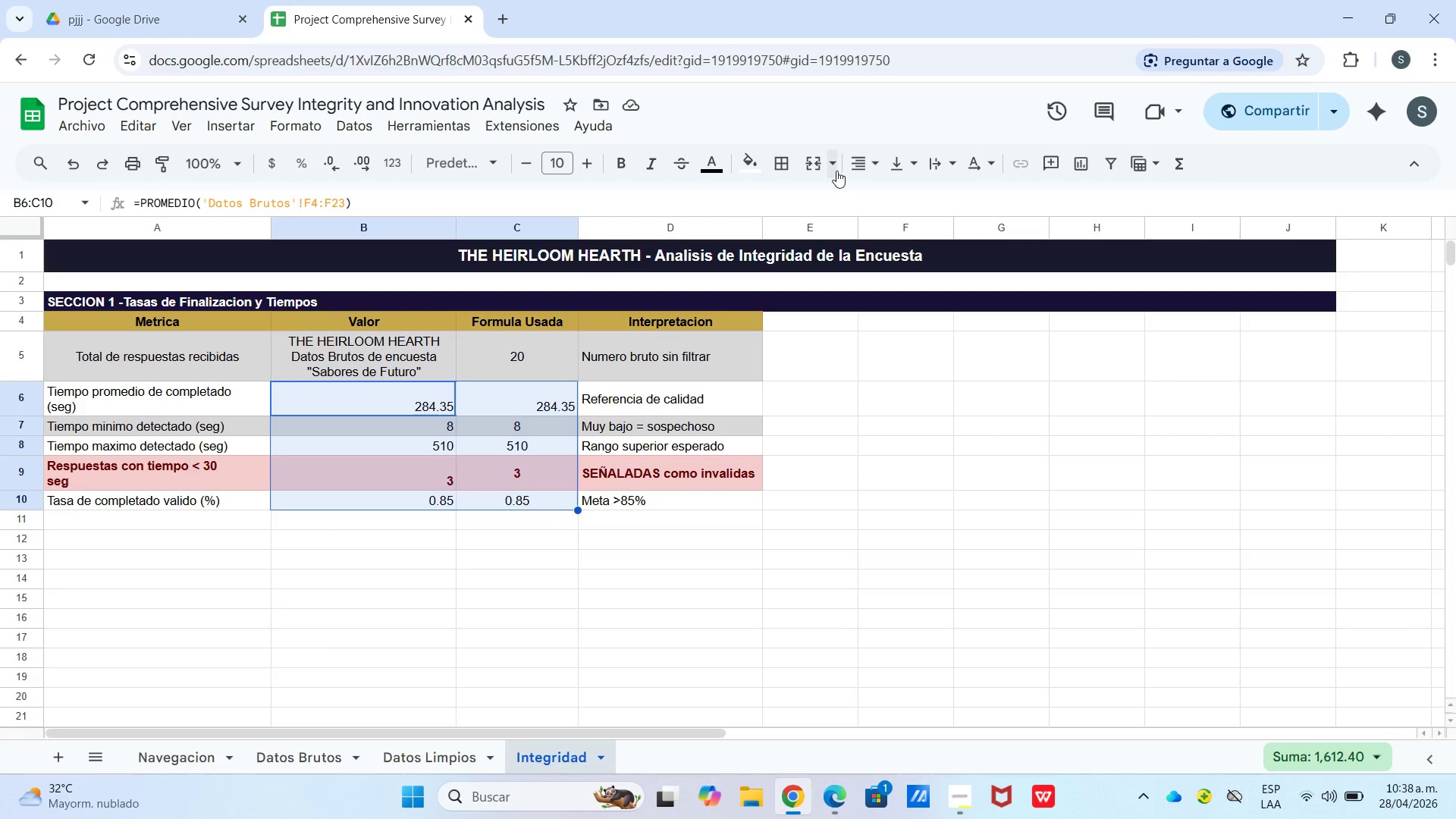 
left_click([870, 171])
 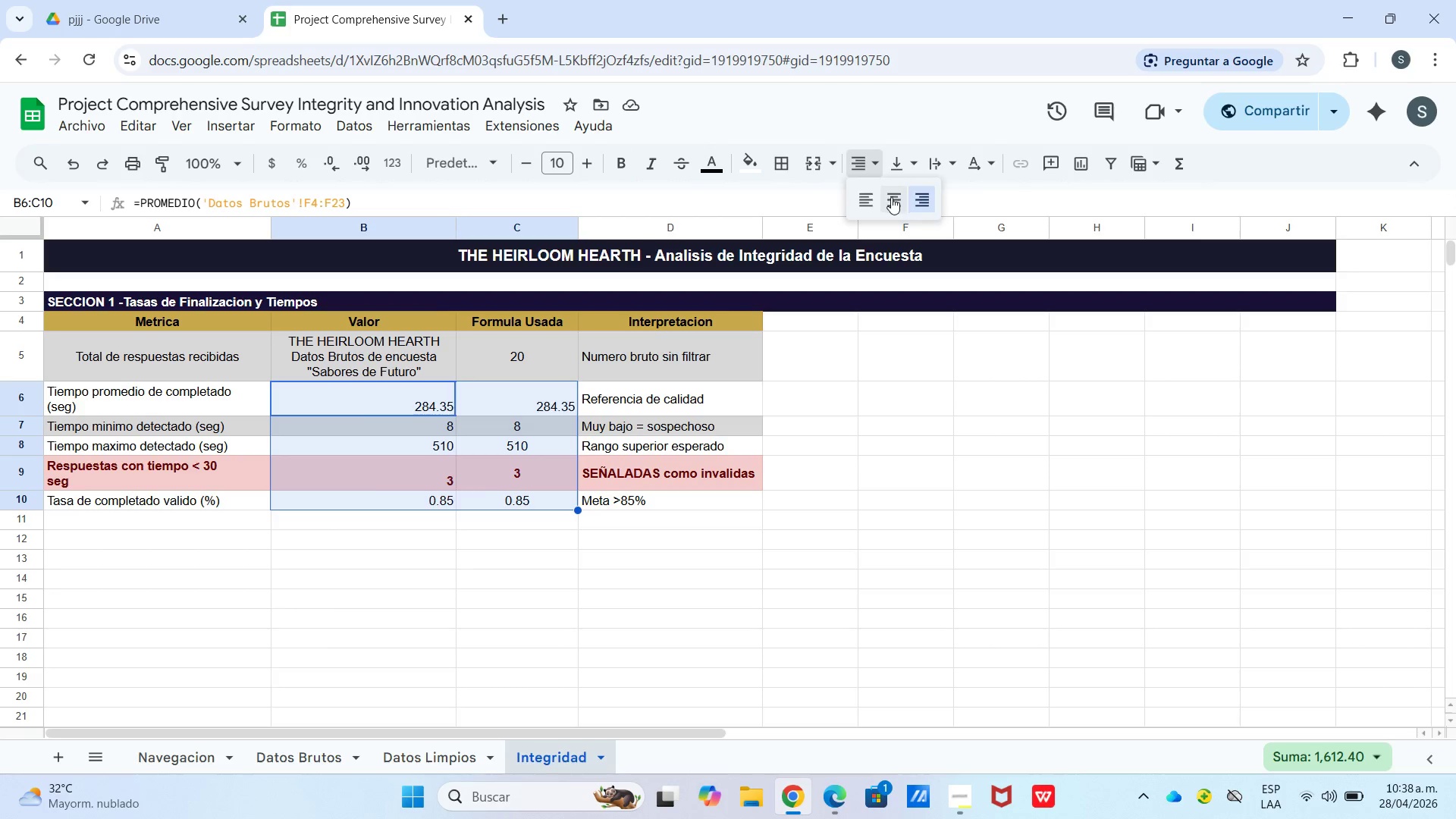 
left_click_drag(start_coordinate=[894, 149], to_coordinate=[901, 152])
 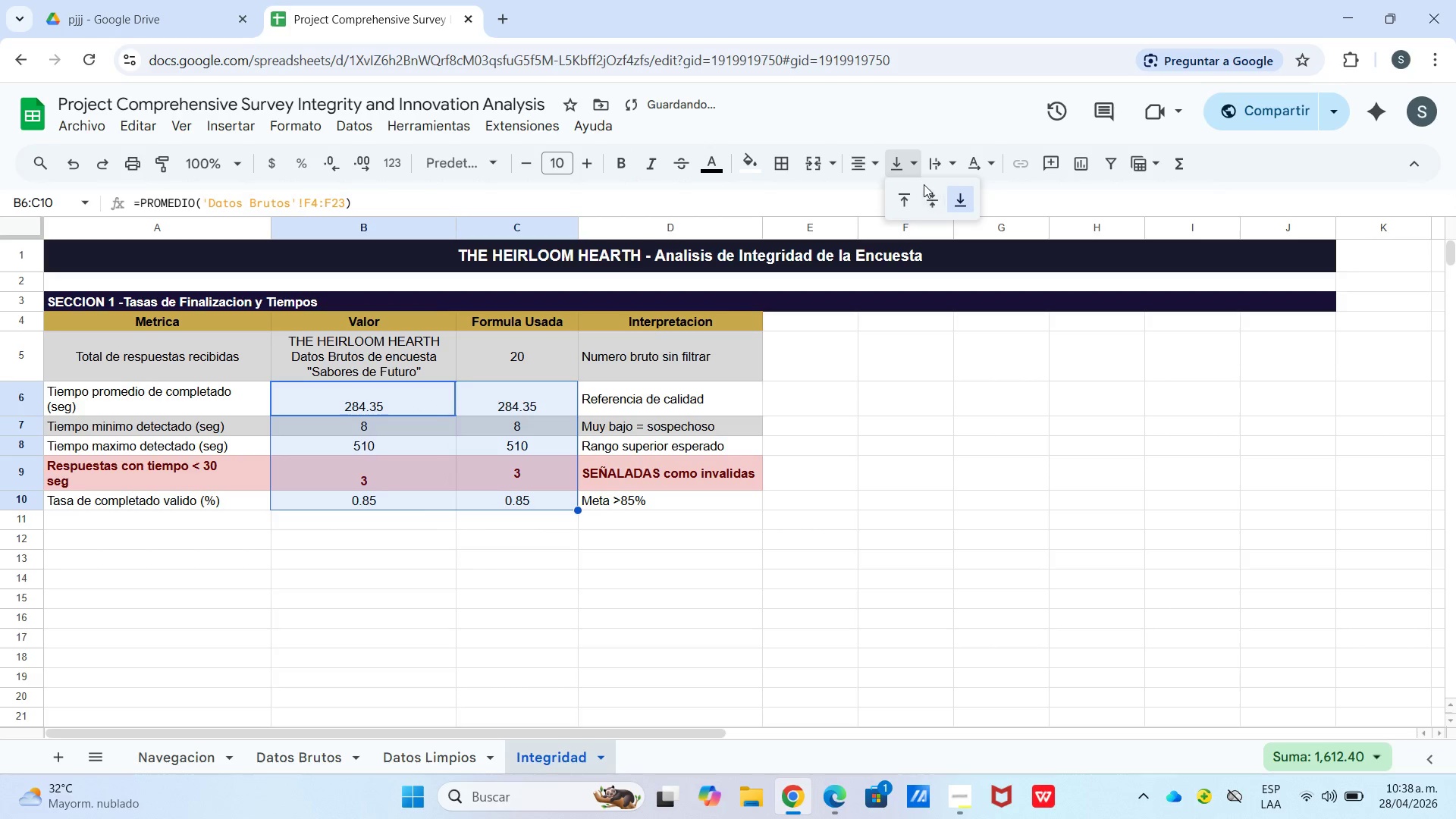 
left_click_drag(start_coordinate=[925, 188], to_coordinate=[925, 192])
 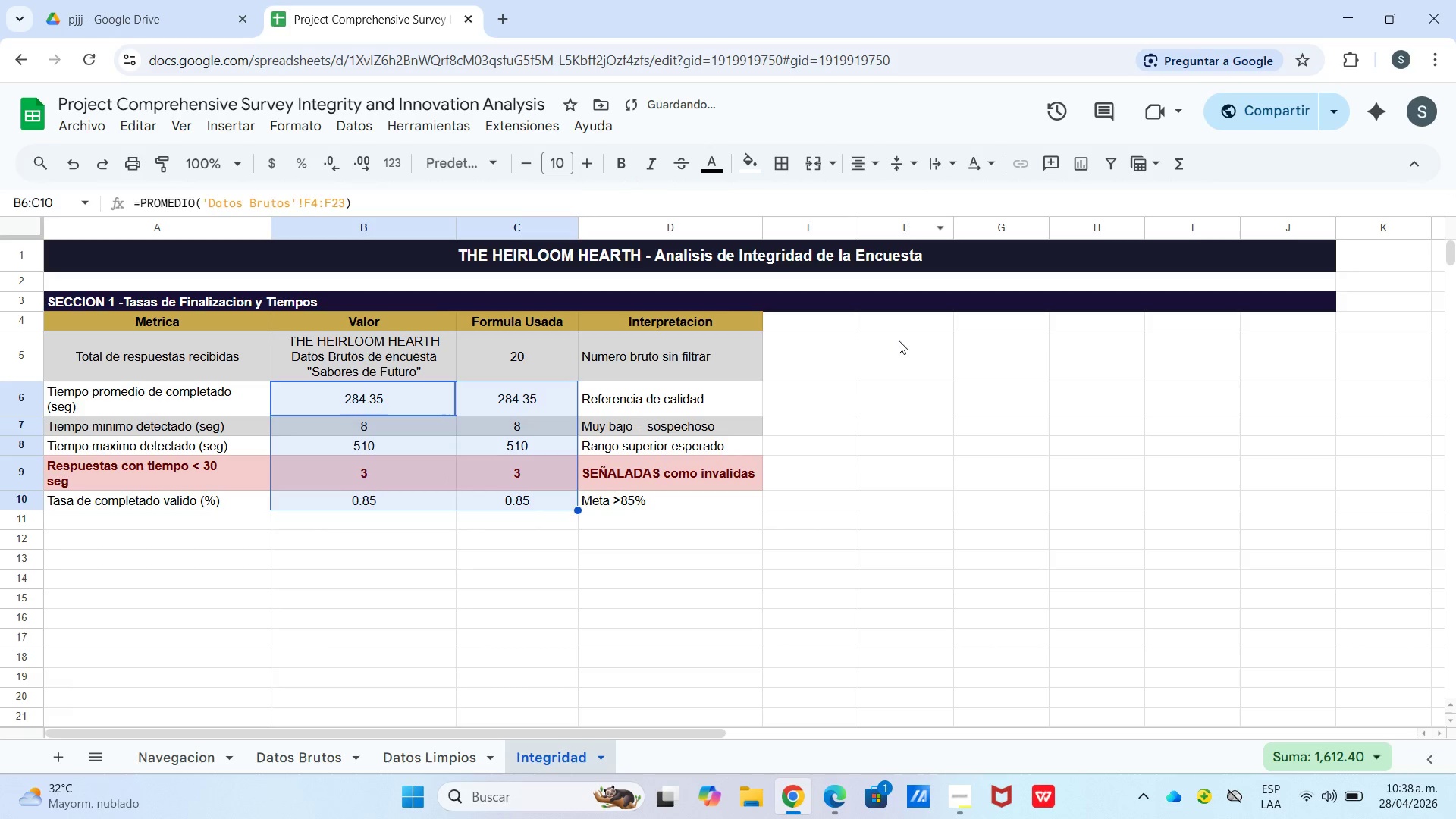 
double_click([895, 376])
 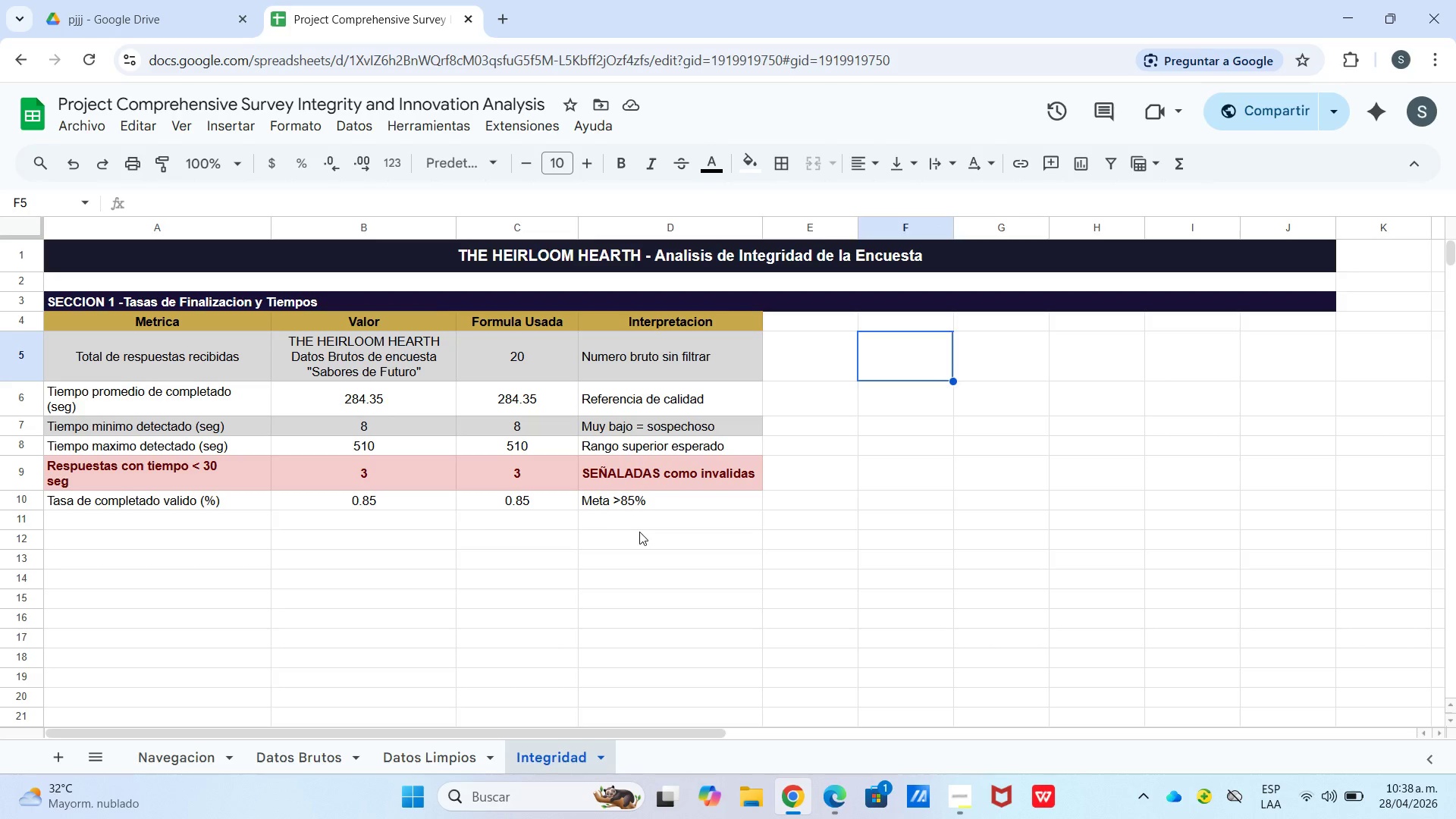 
wait(10.78)
 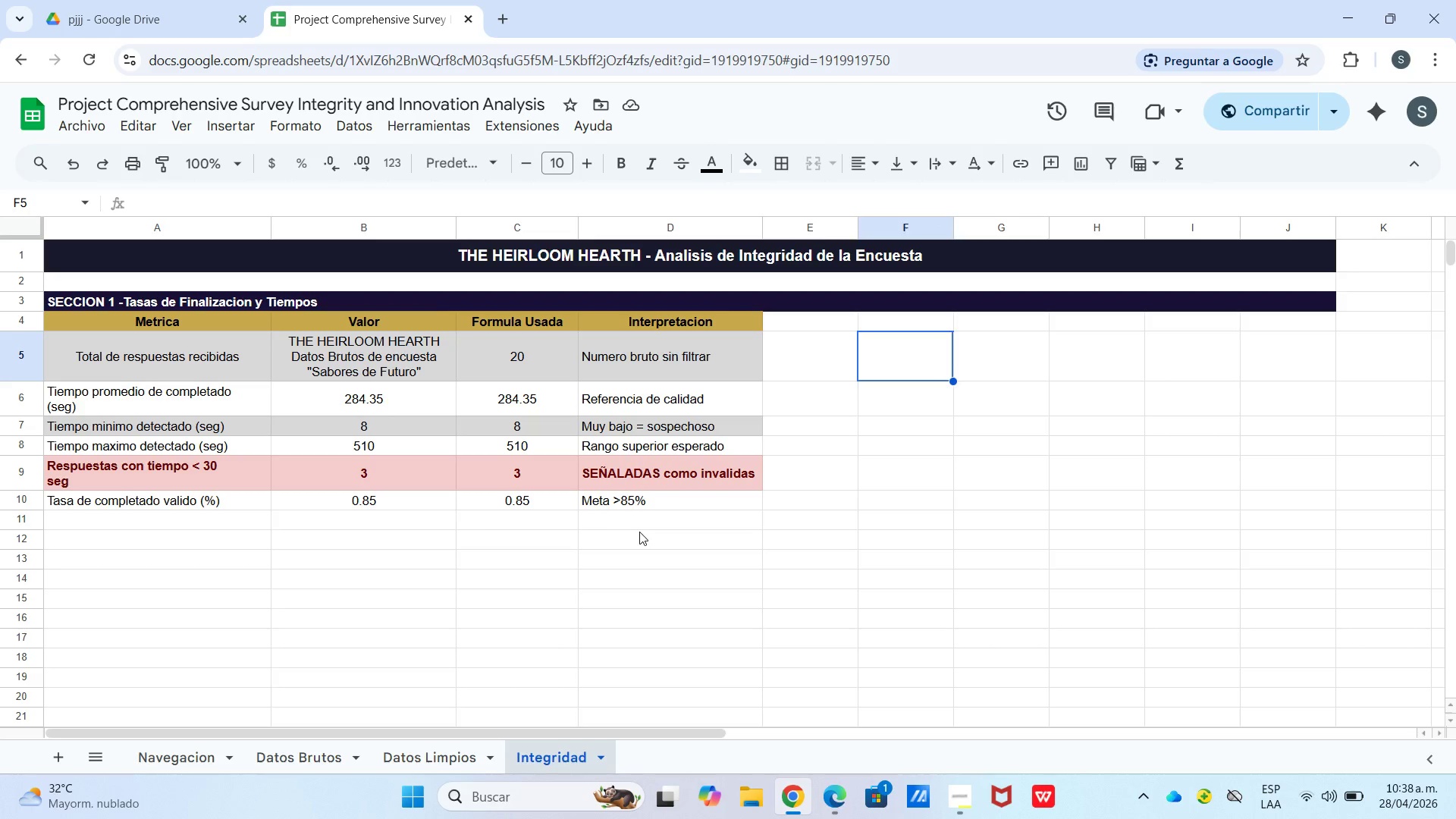 
left_click_drag(start_coordinate=[51, 560], to_coordinate=[1322, 564])
 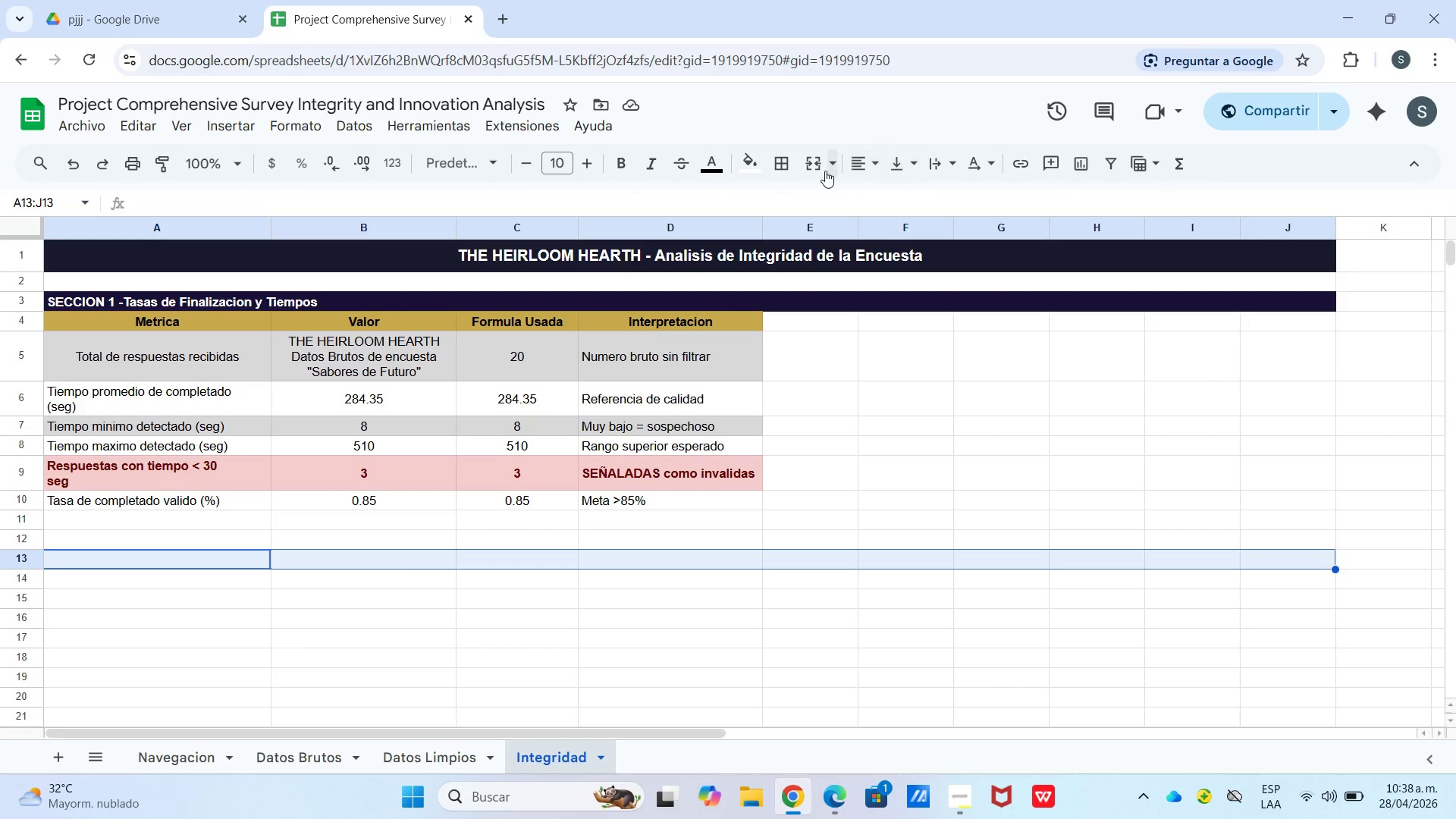 
left_click([823, 171])
 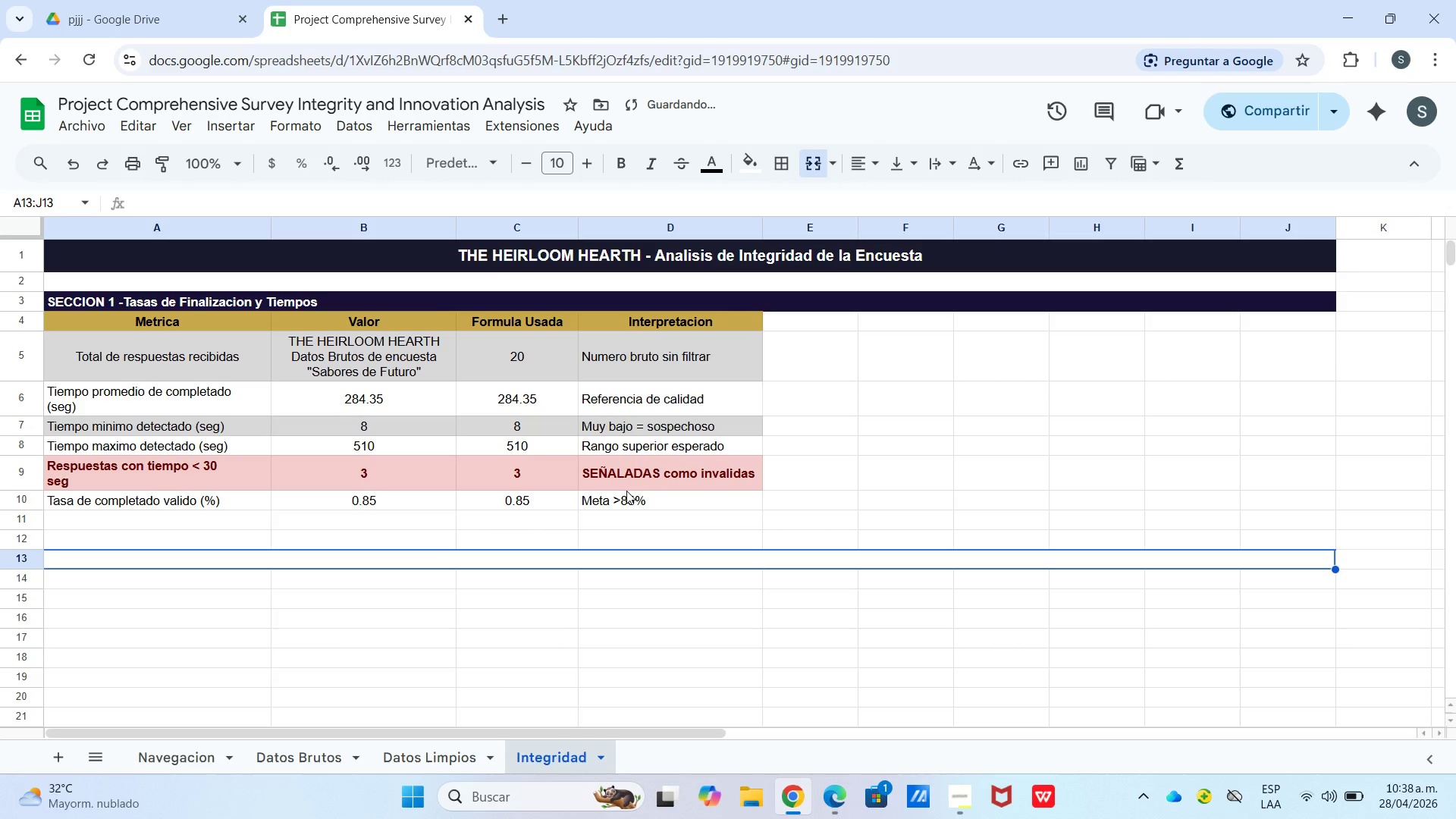 
type(SECCION 2 - Entradas Sospechosas Identifia)
key(Backspace)
type(cadas *minimo 3 se`ald)
key(Backspace)
type(a)
 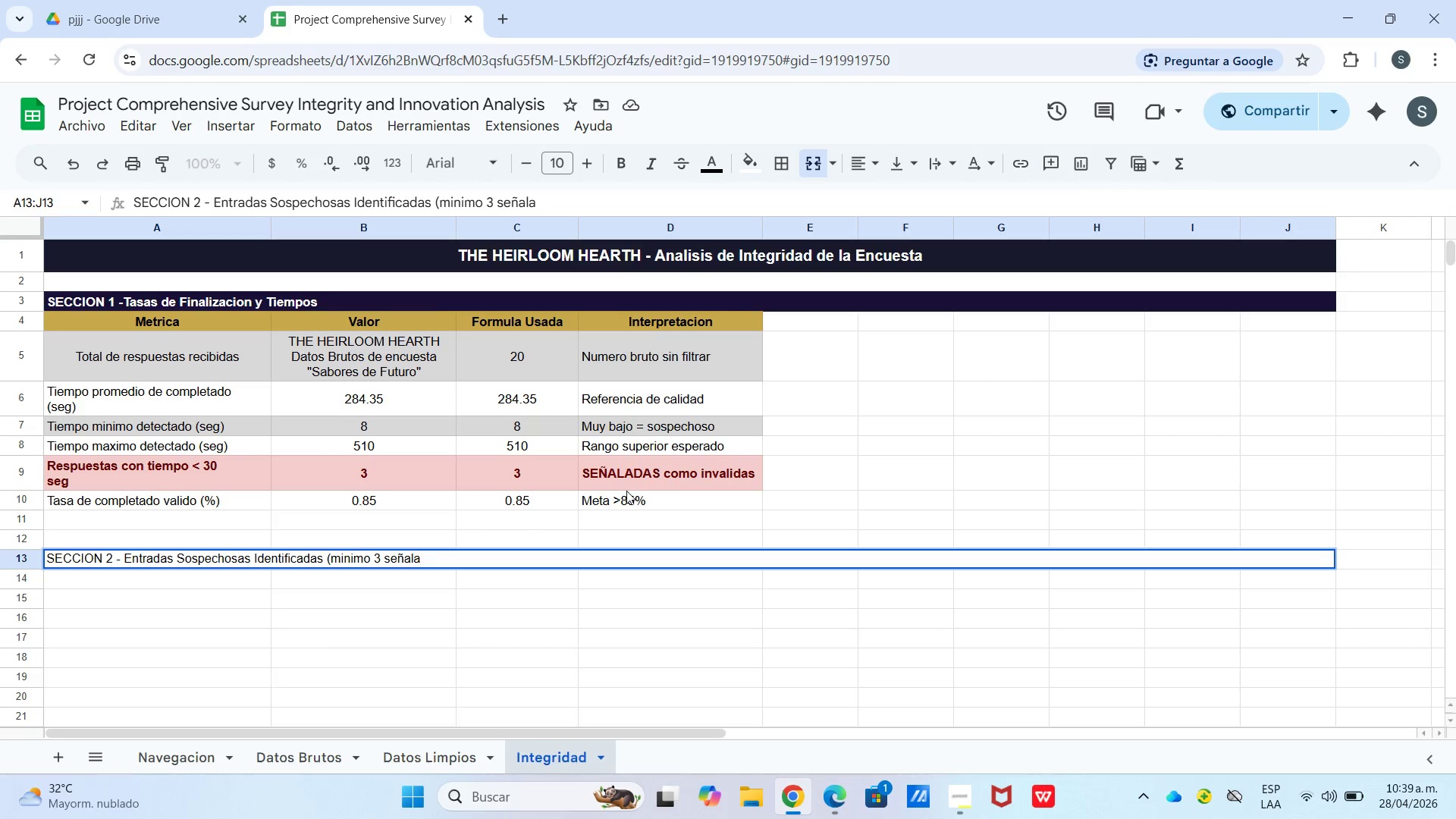 
wait(17.95)
 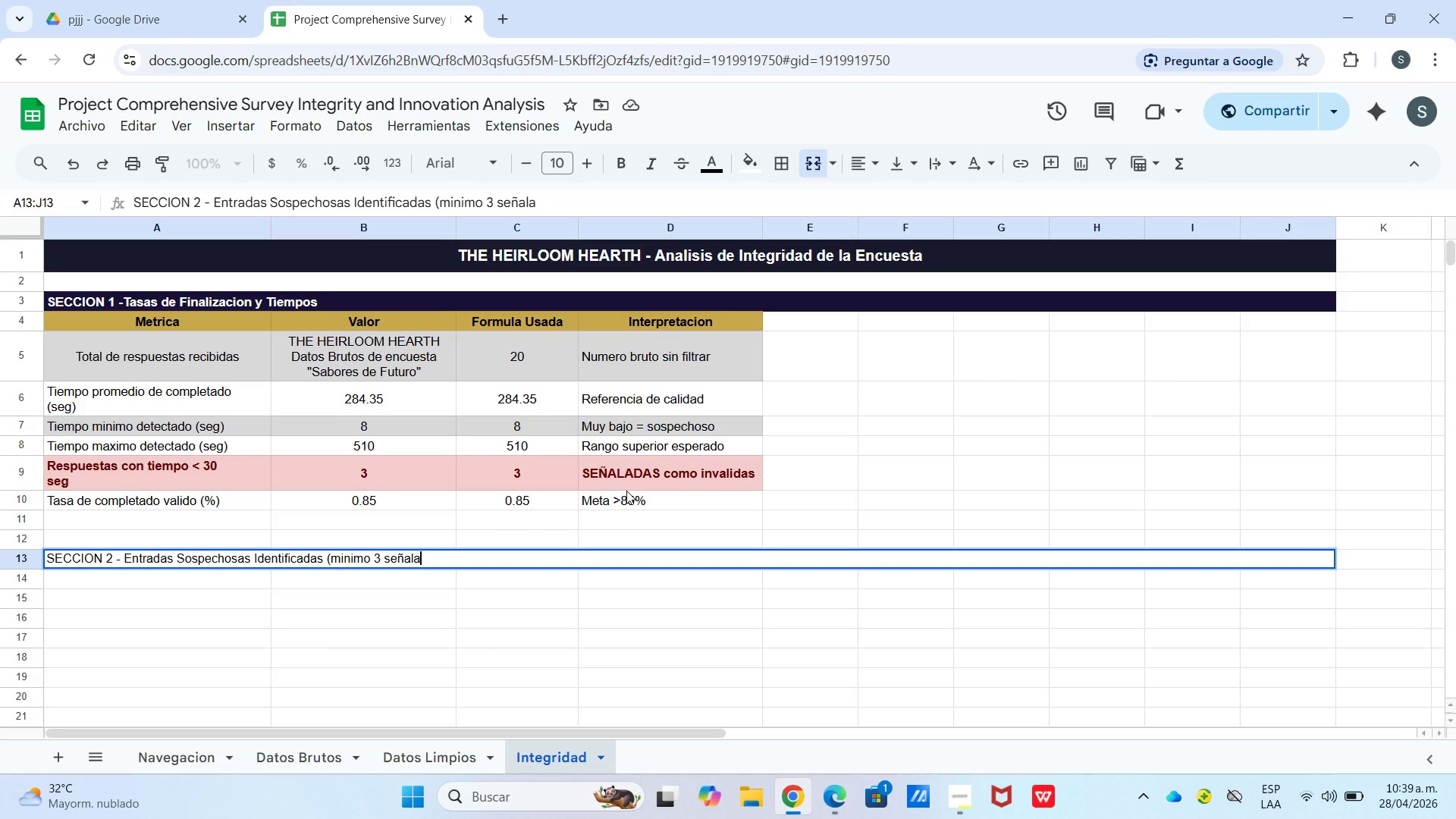 
type(das()
 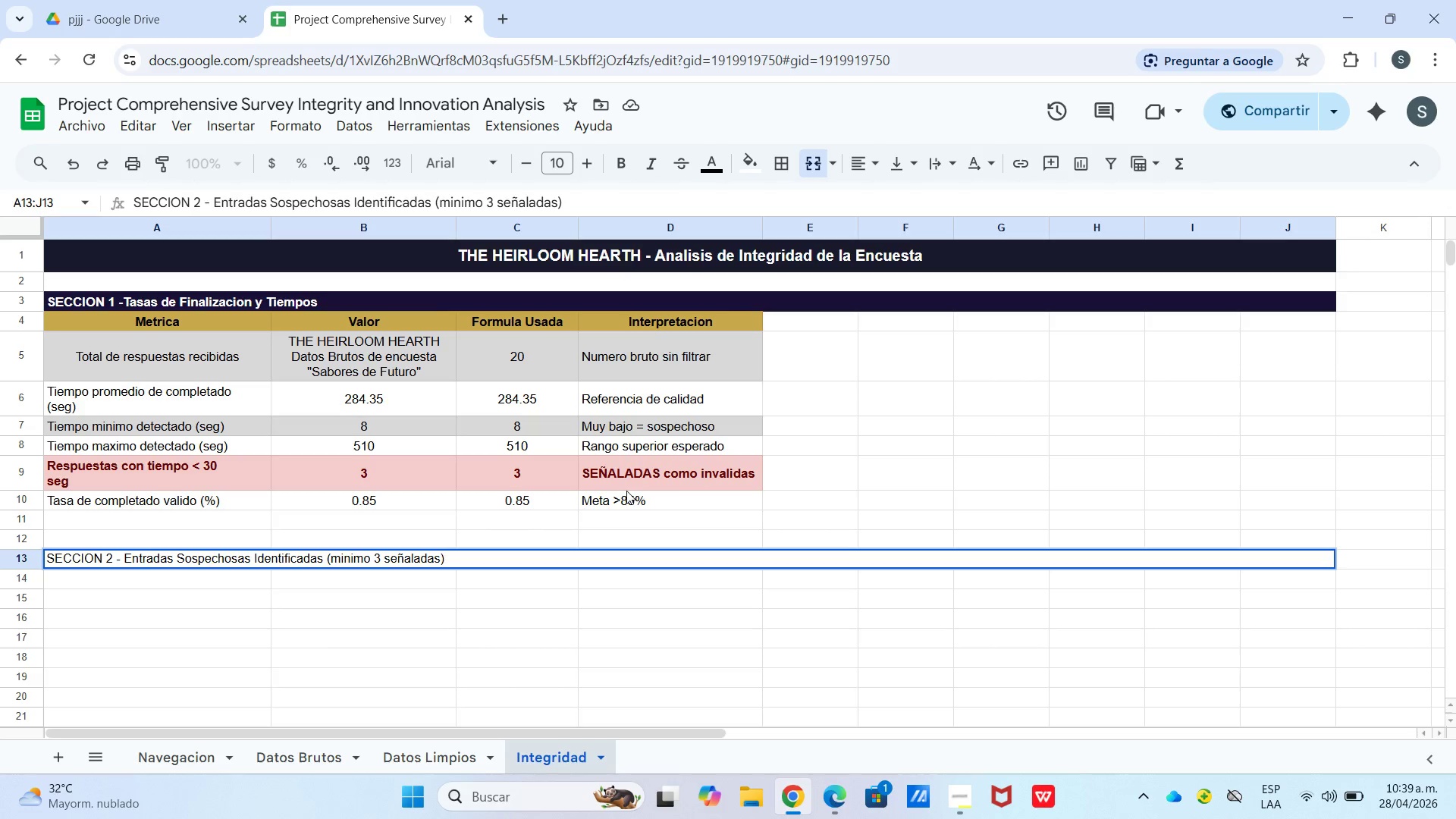 
left_click([203, 579])
 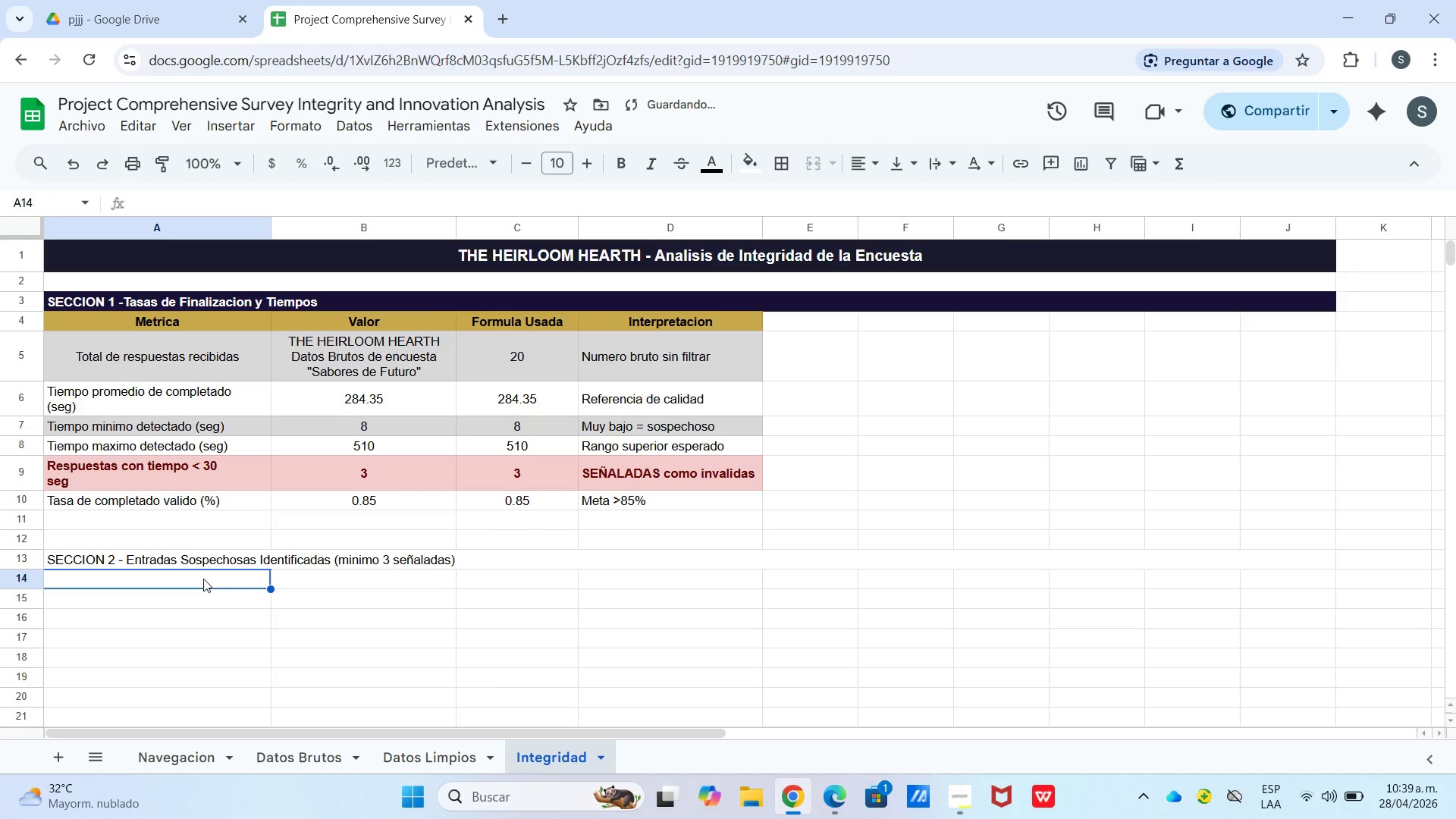 
key(Shift+3)
 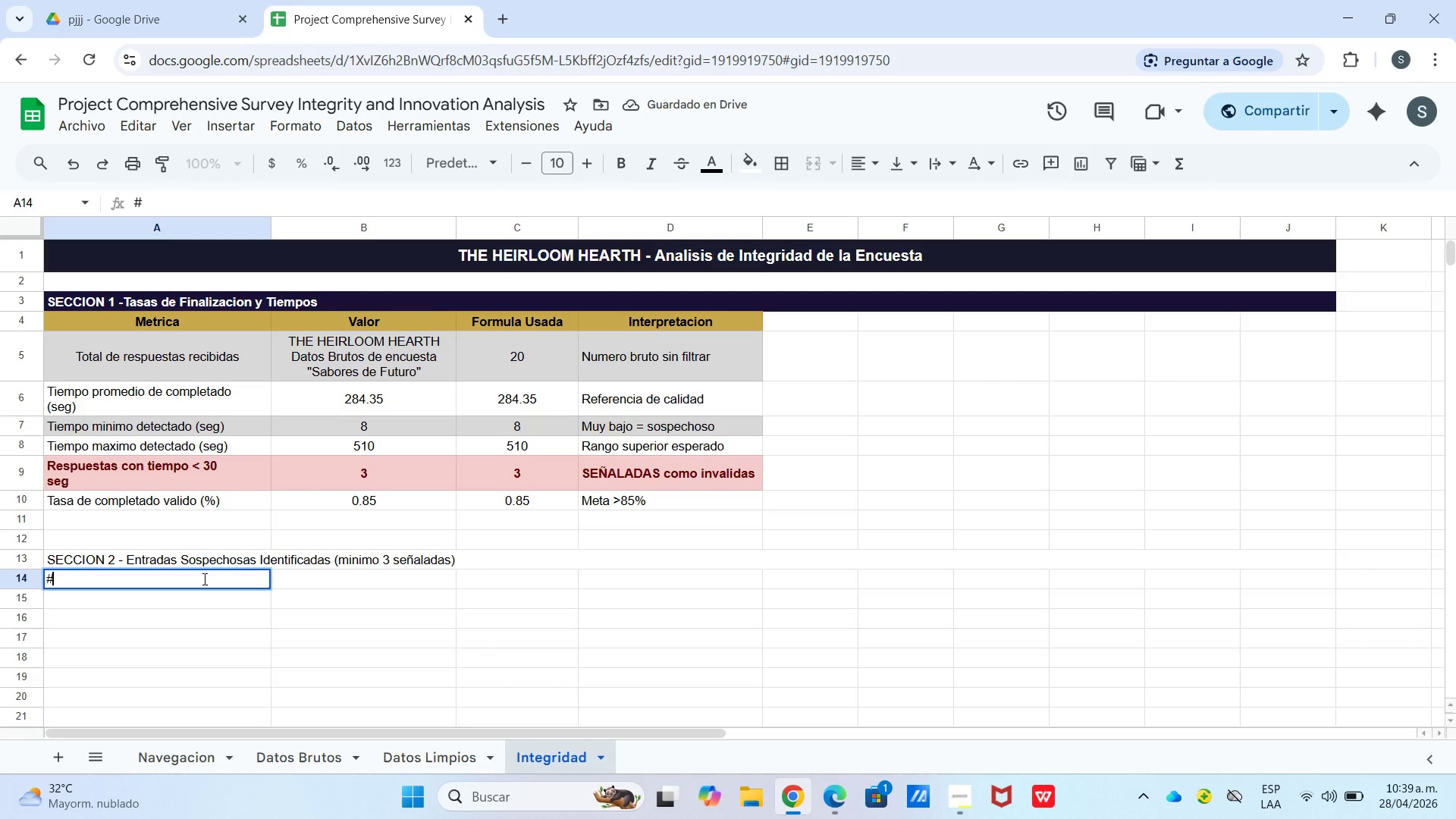 
key(Enter)
 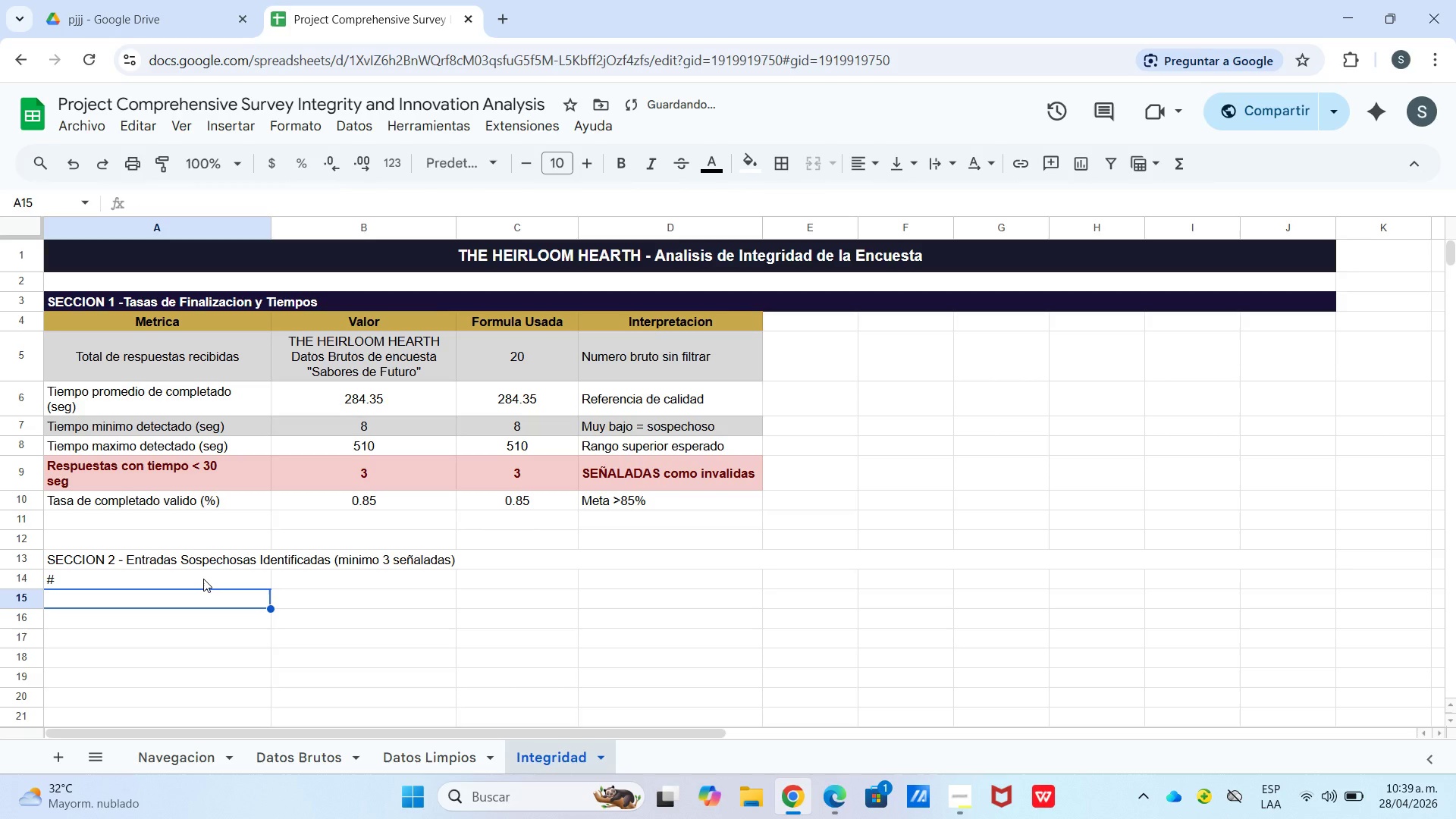 
key(1)
 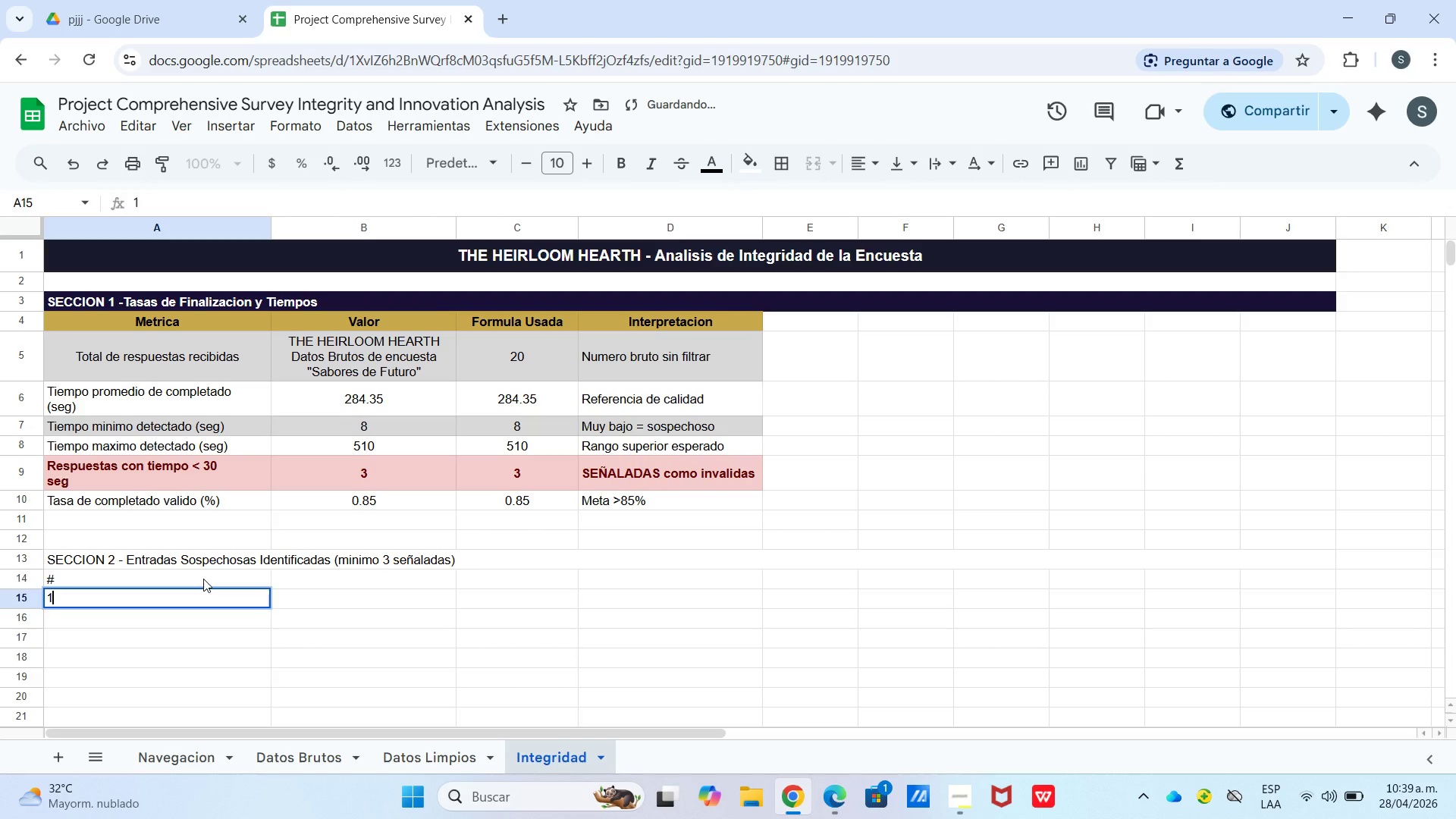 
key(Enter)
 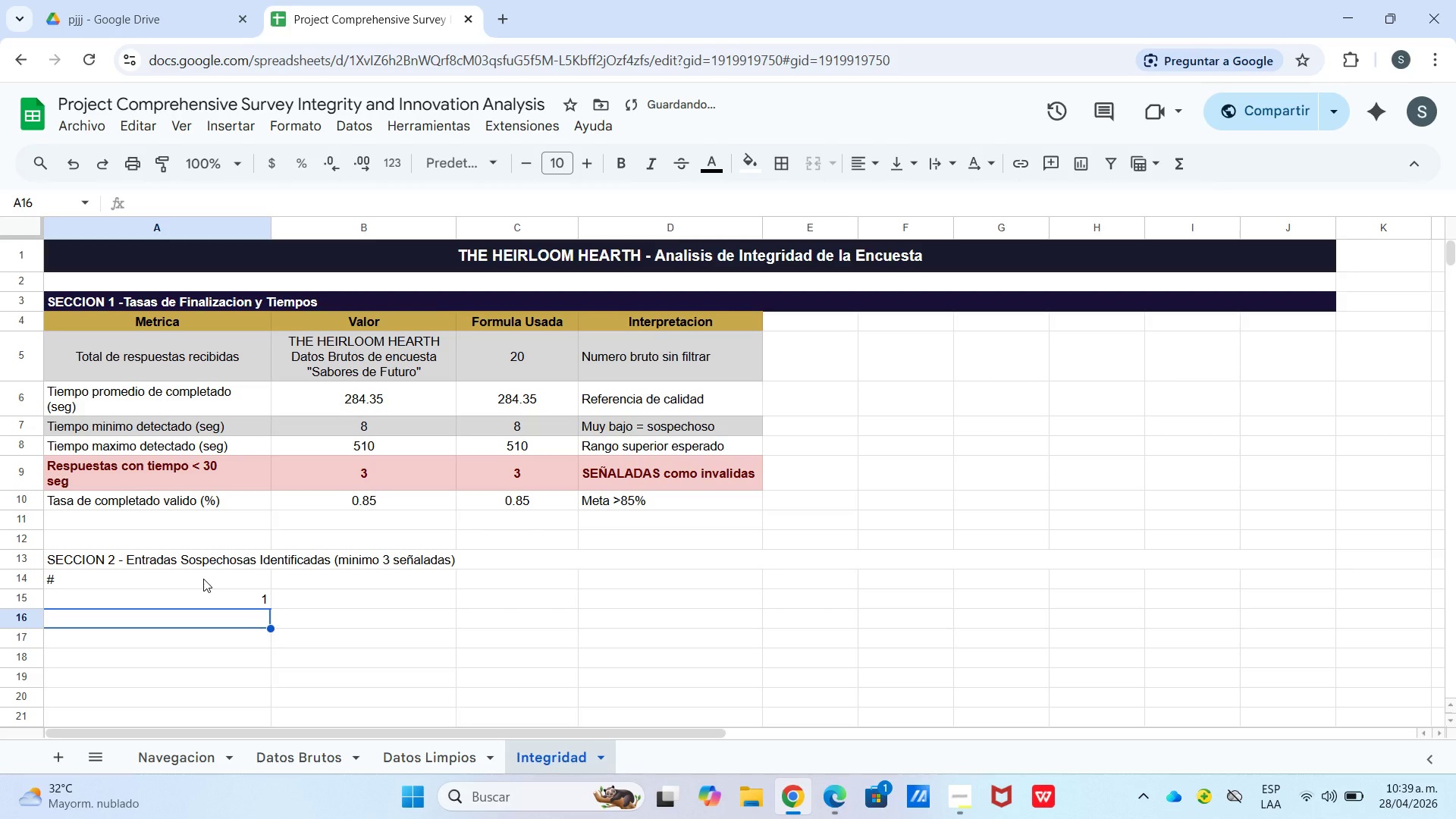 
key(2)
 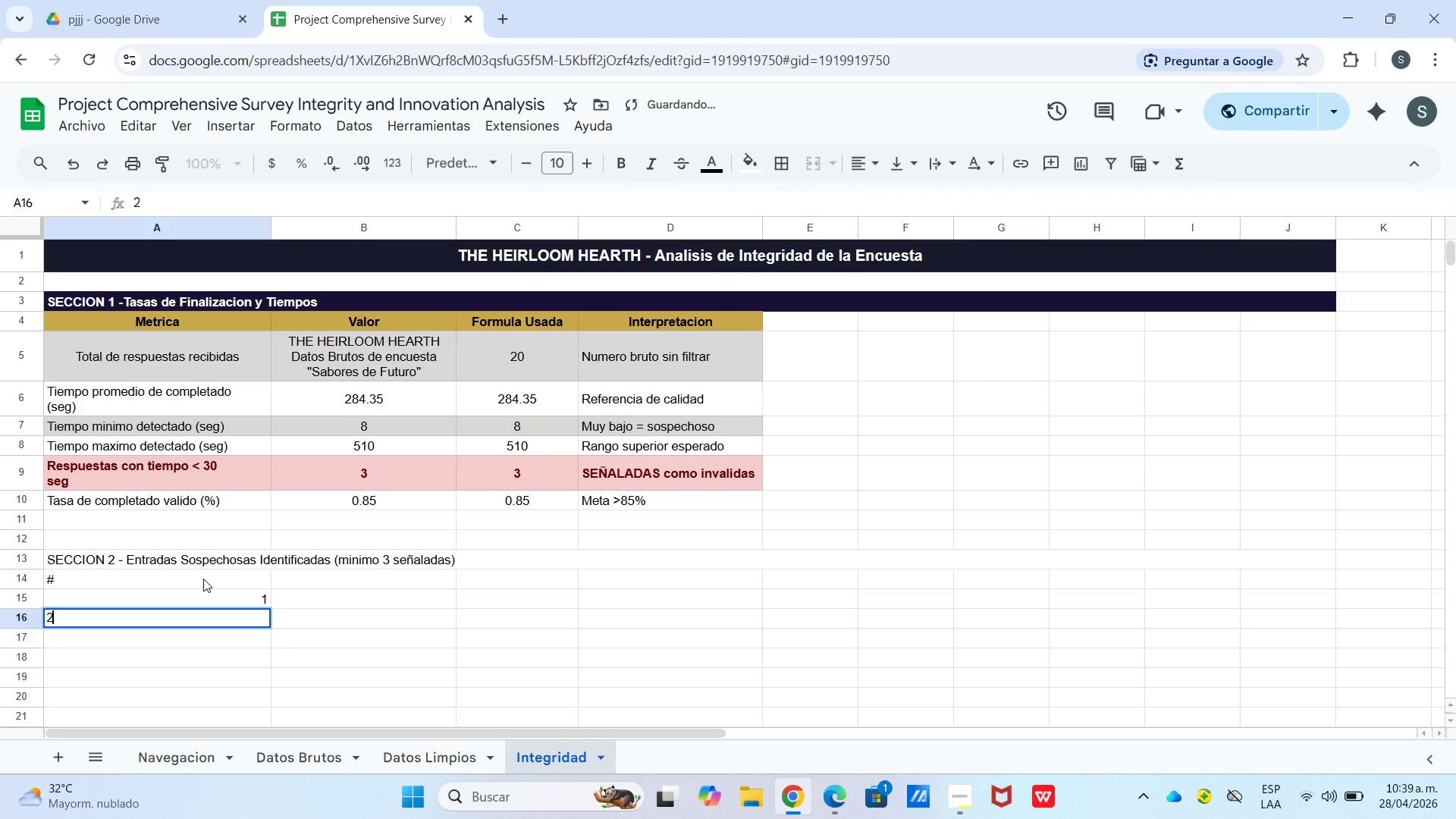 
key(Enter)
 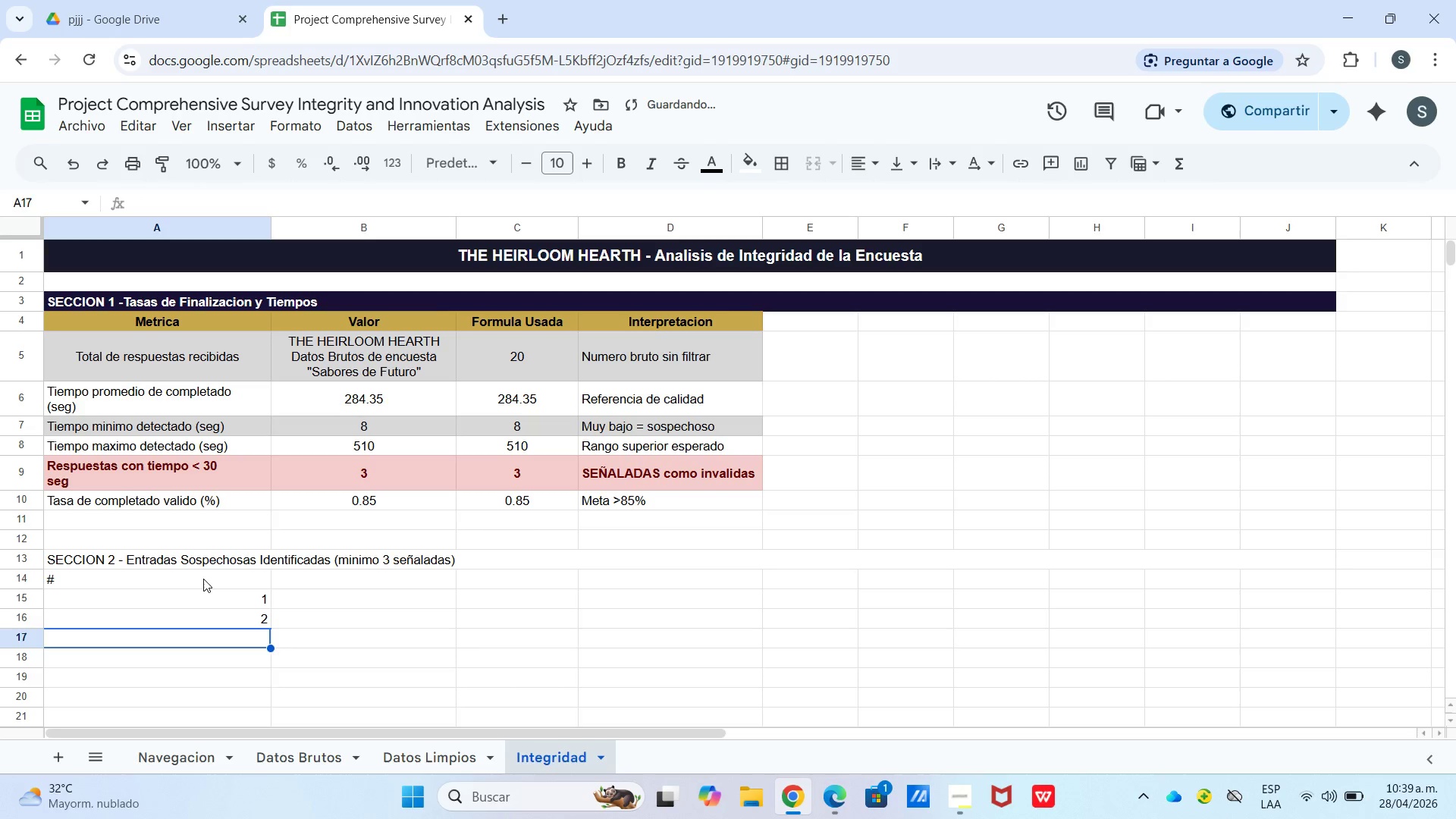 
key(3)
 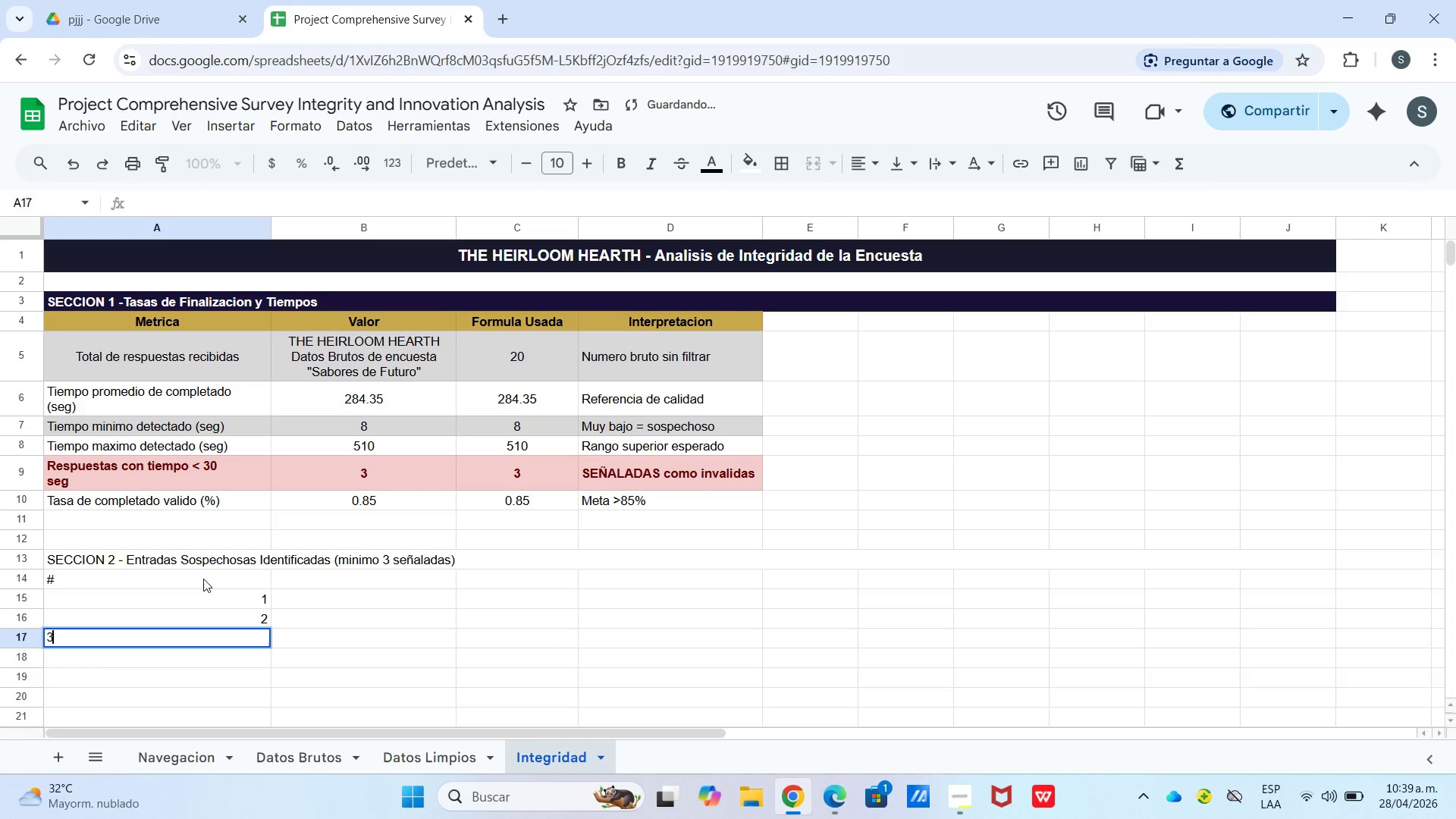 
key(Enter)
 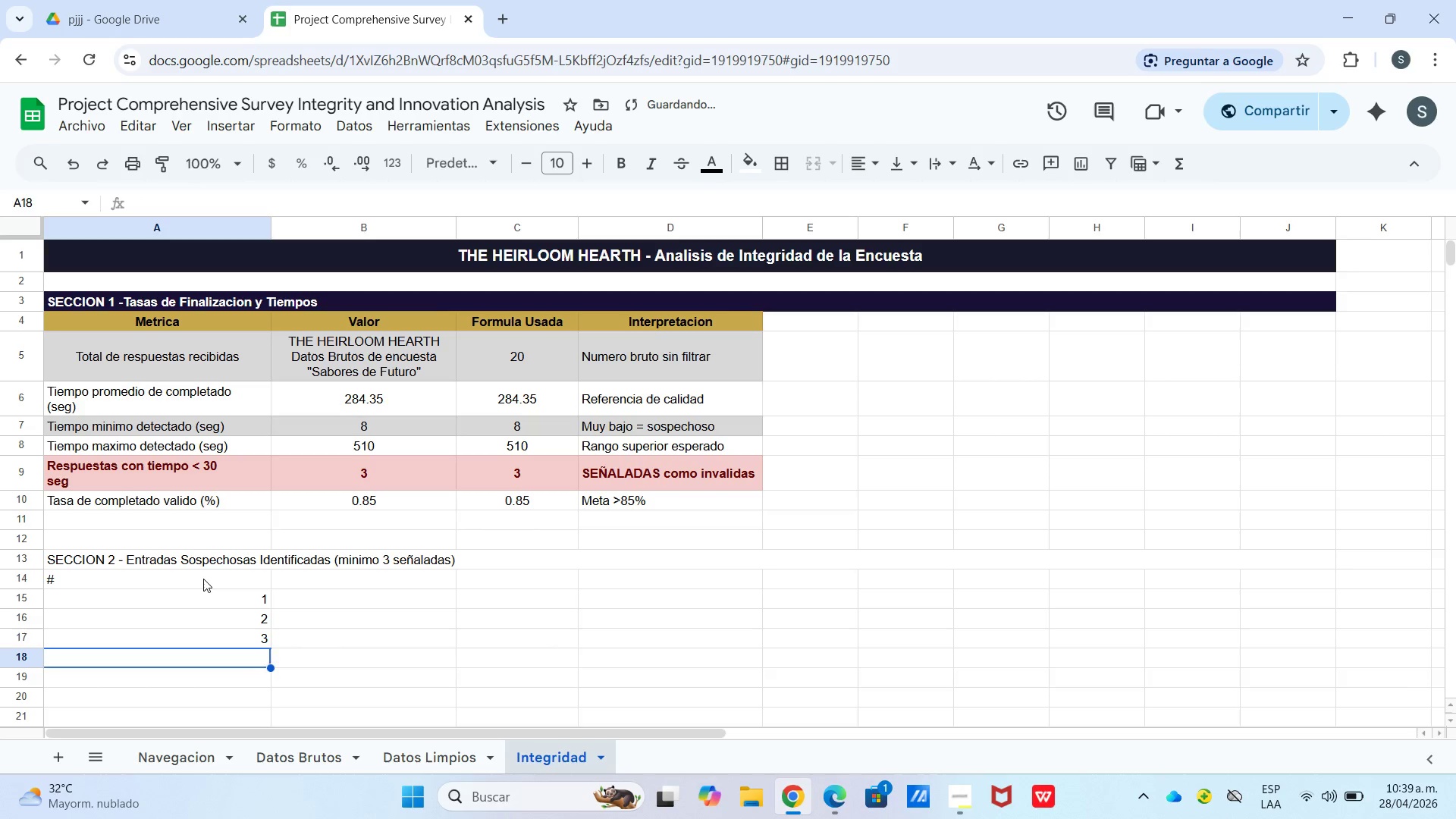 
key(4)
 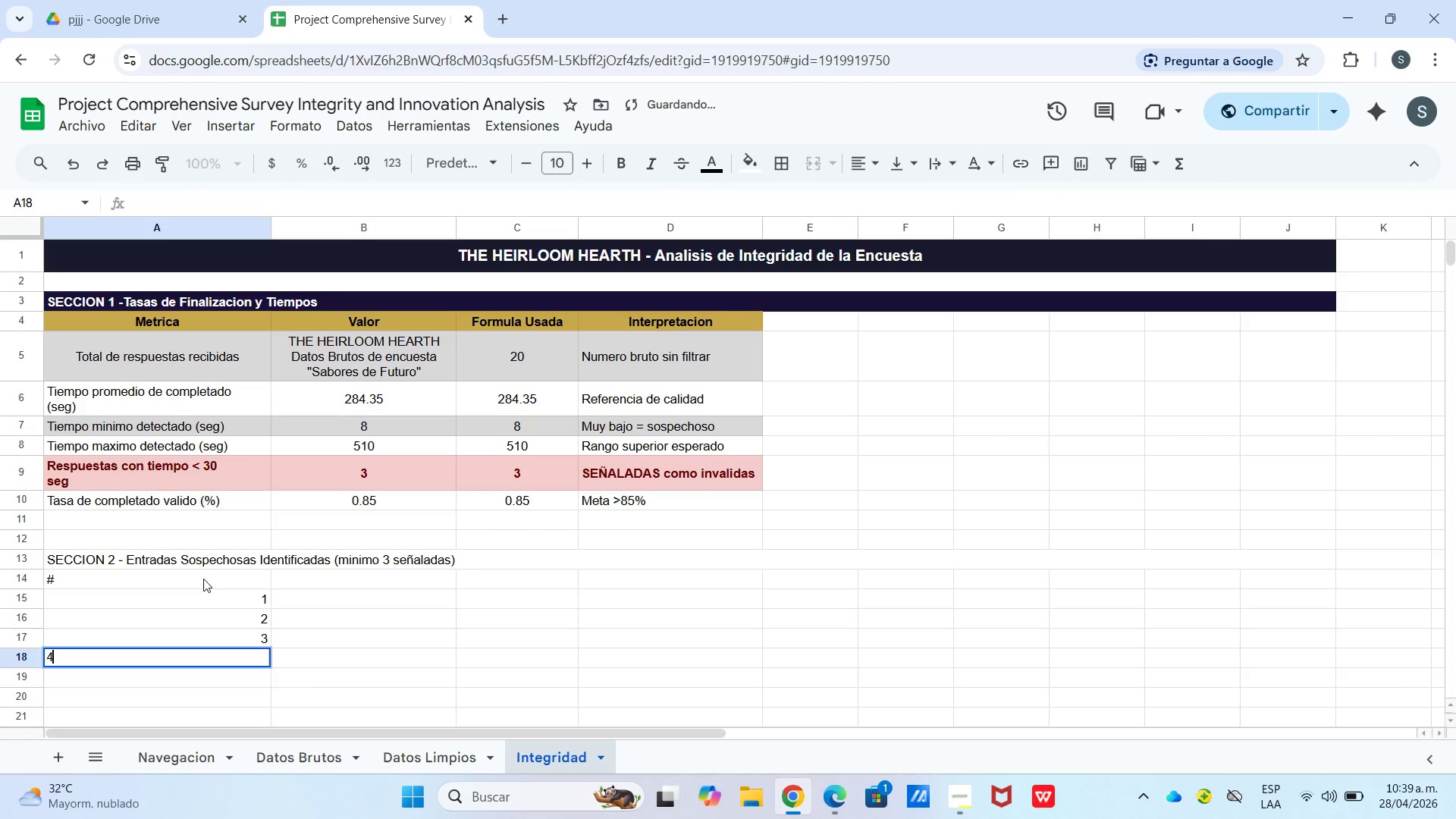 
key(Enter)
 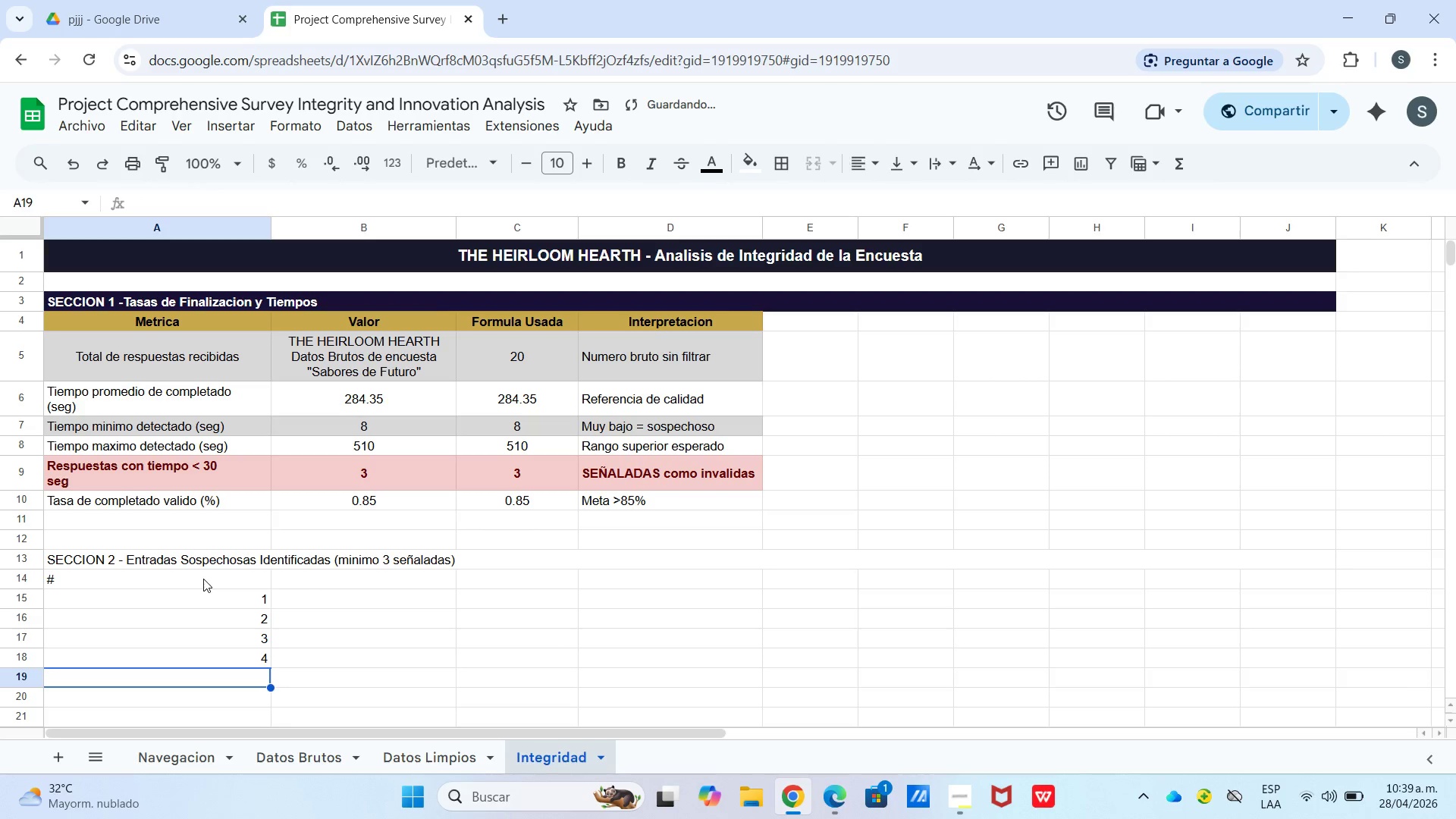 
key(5)
 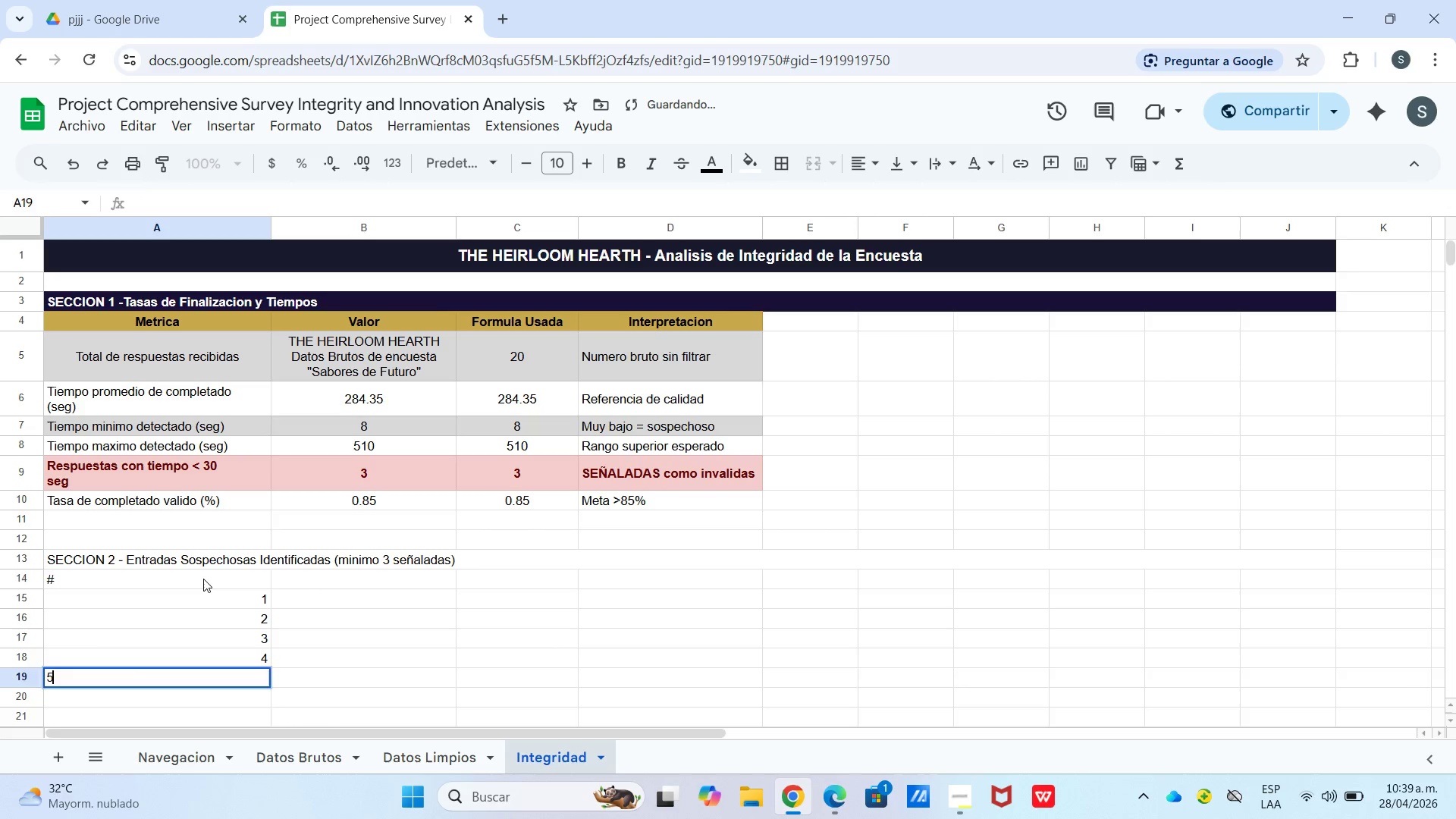 
key(Enter)
 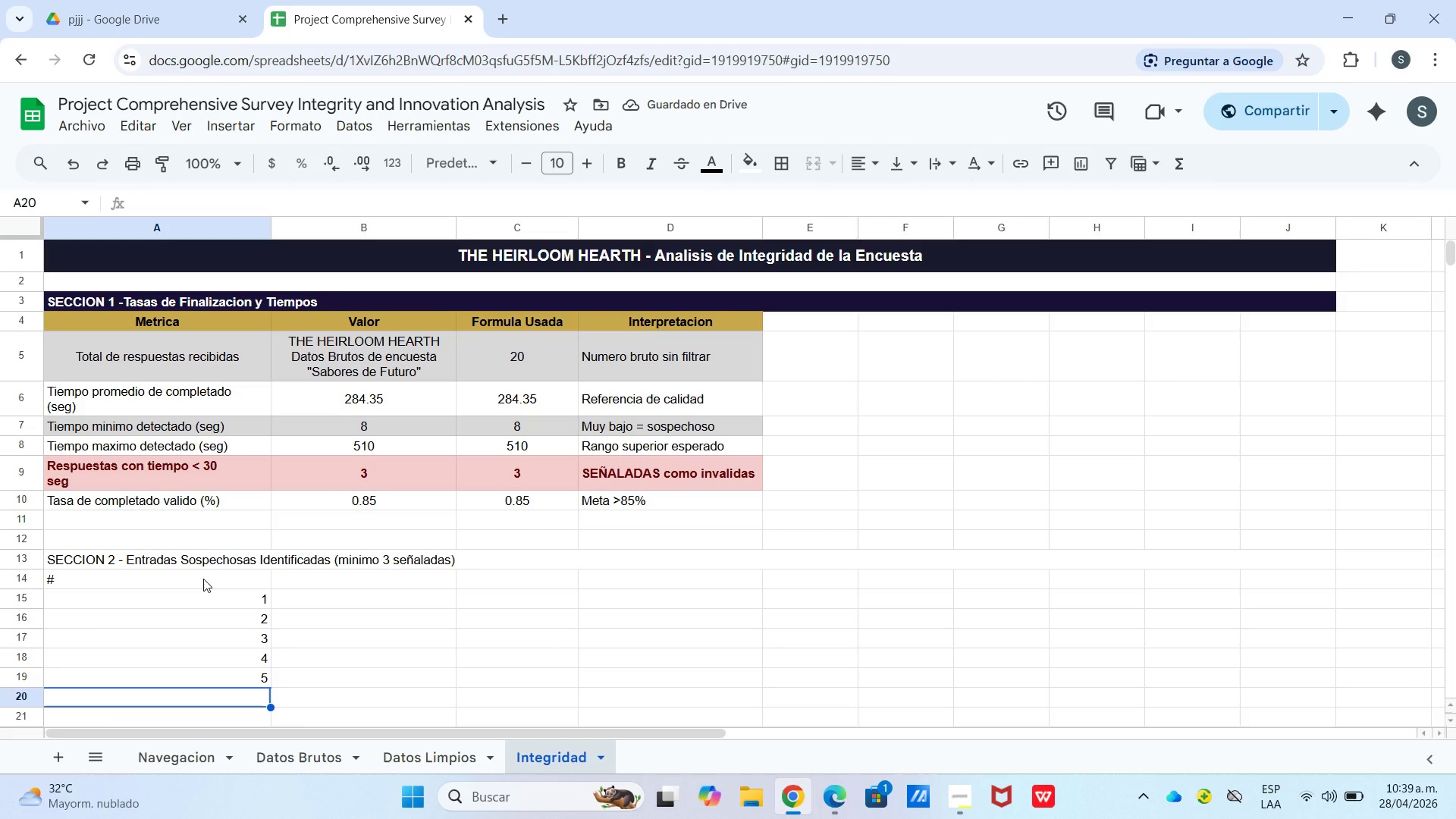 
key(ArrowUp)
 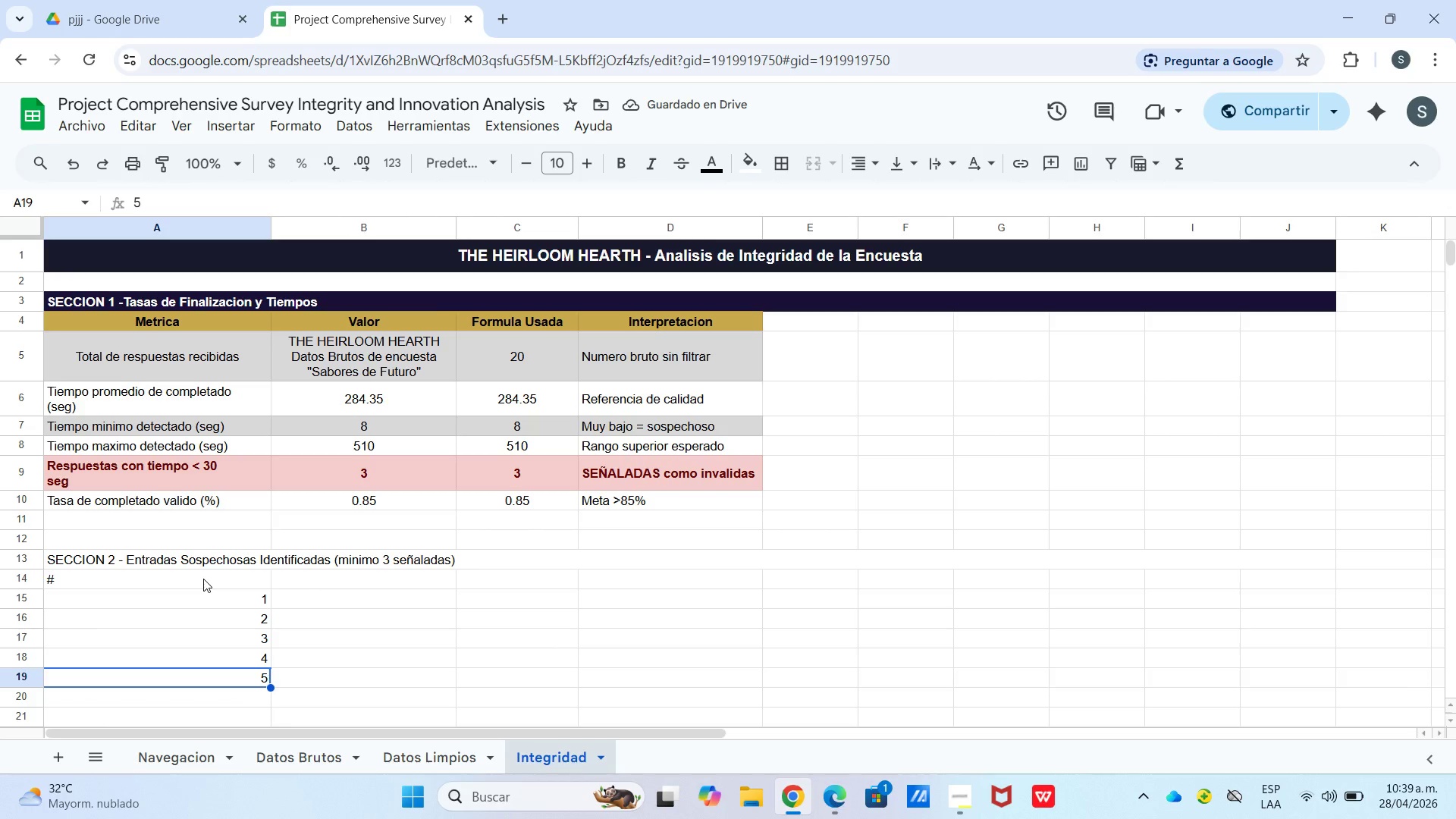 
key(Backspace)
 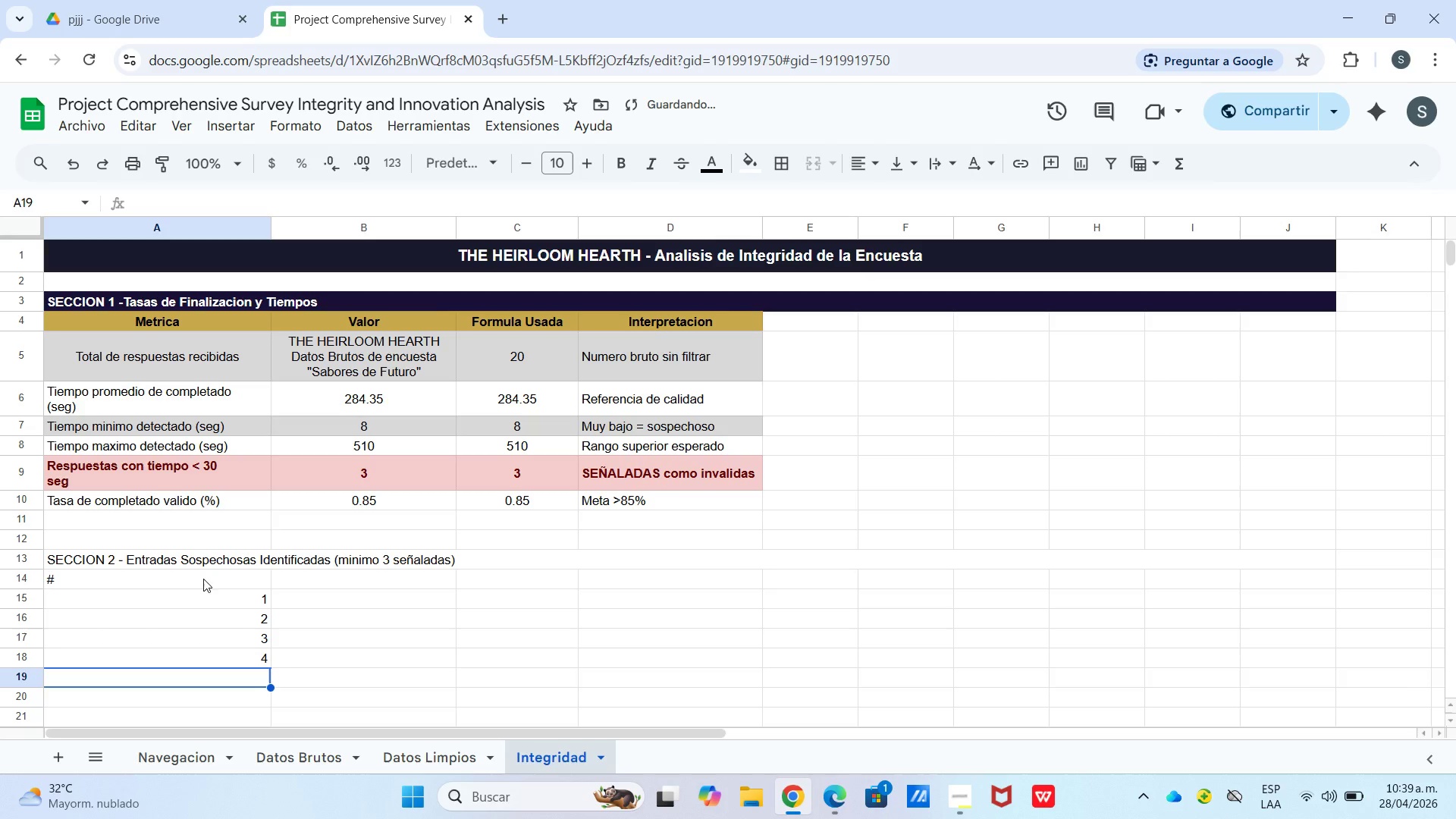 
left_click([343, 585])
 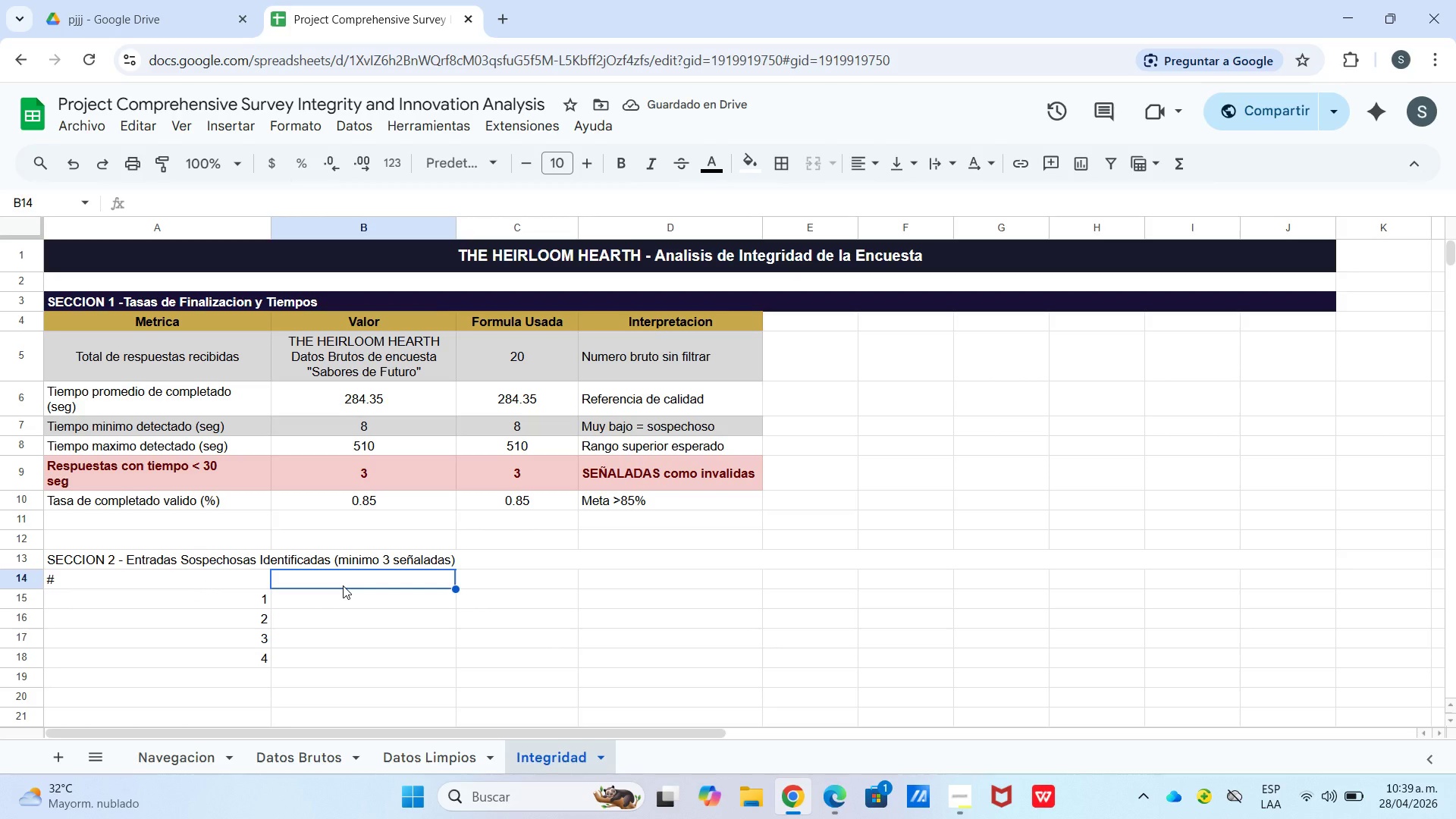 
type(ID Cliente)
 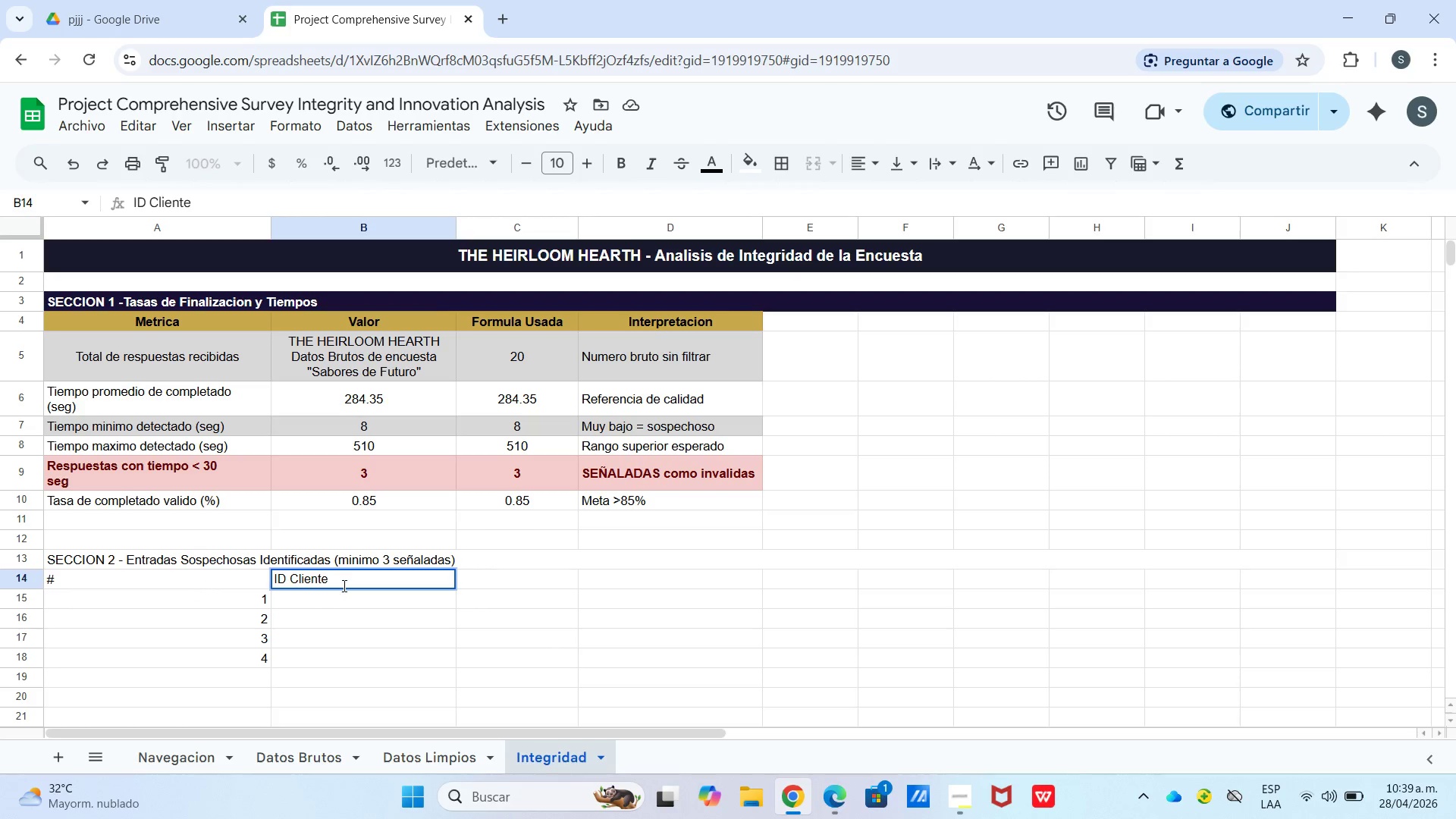 
key(Enter)
 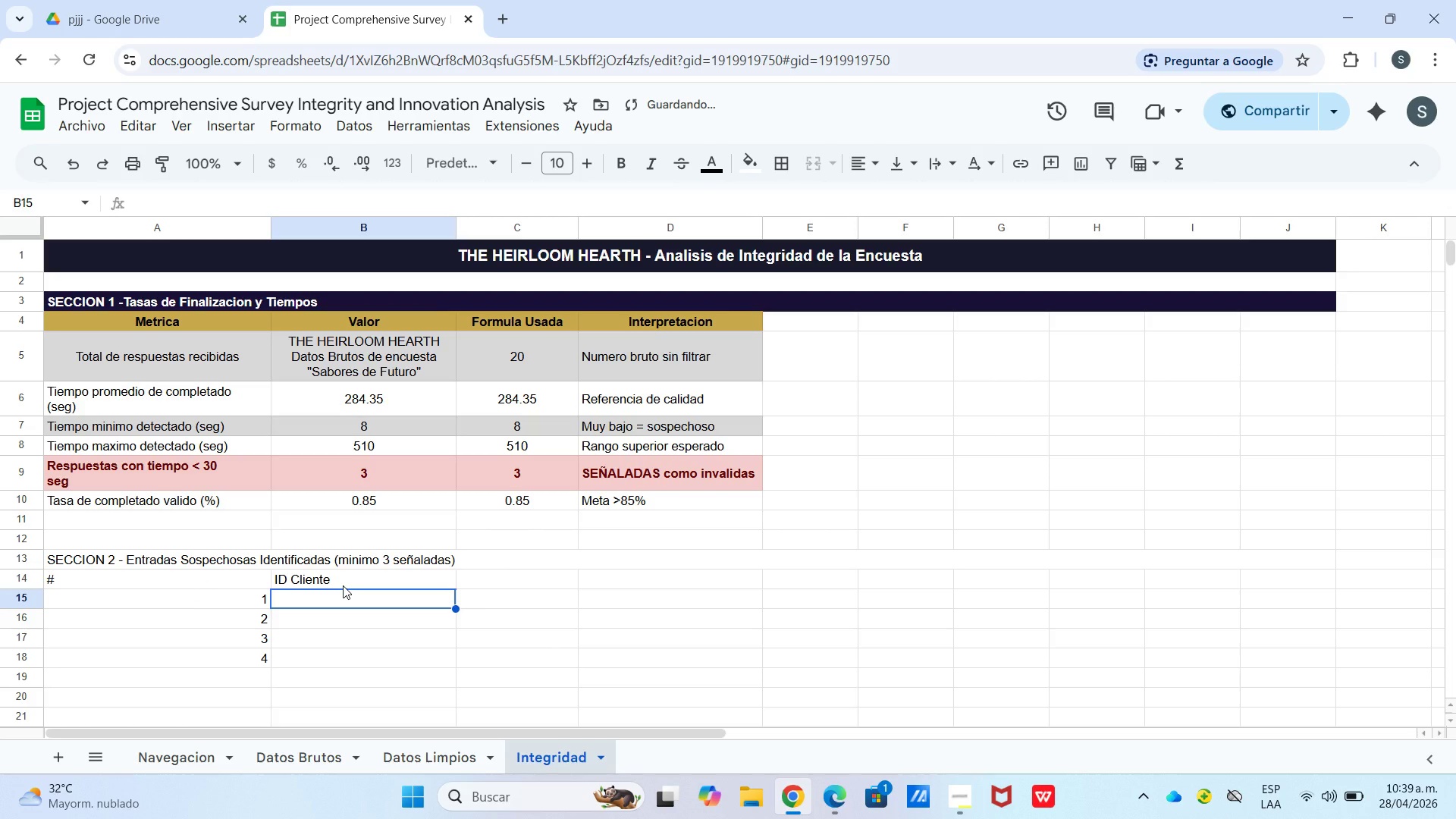 
type(HH-1010)
 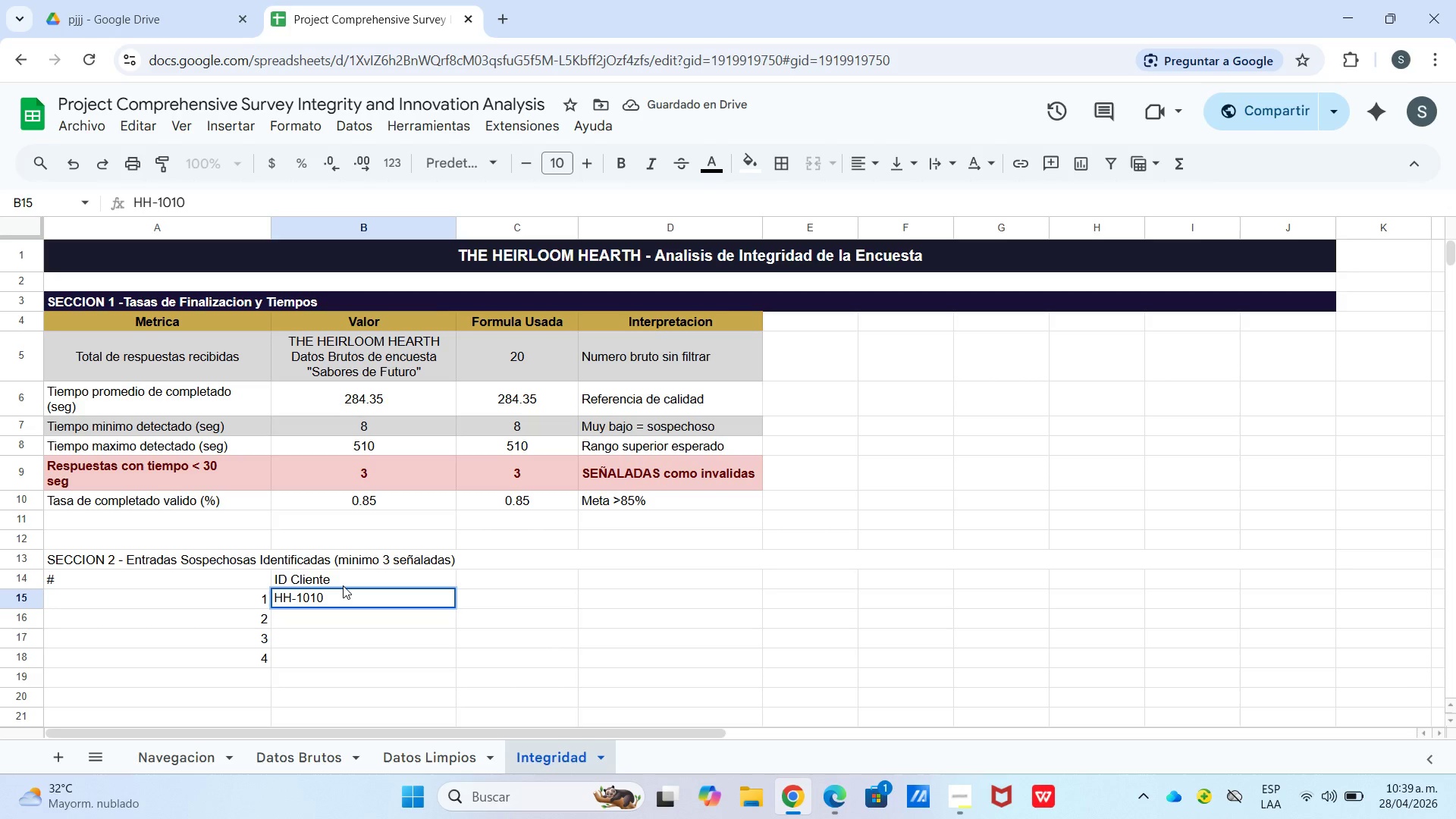 
key(Enter)
 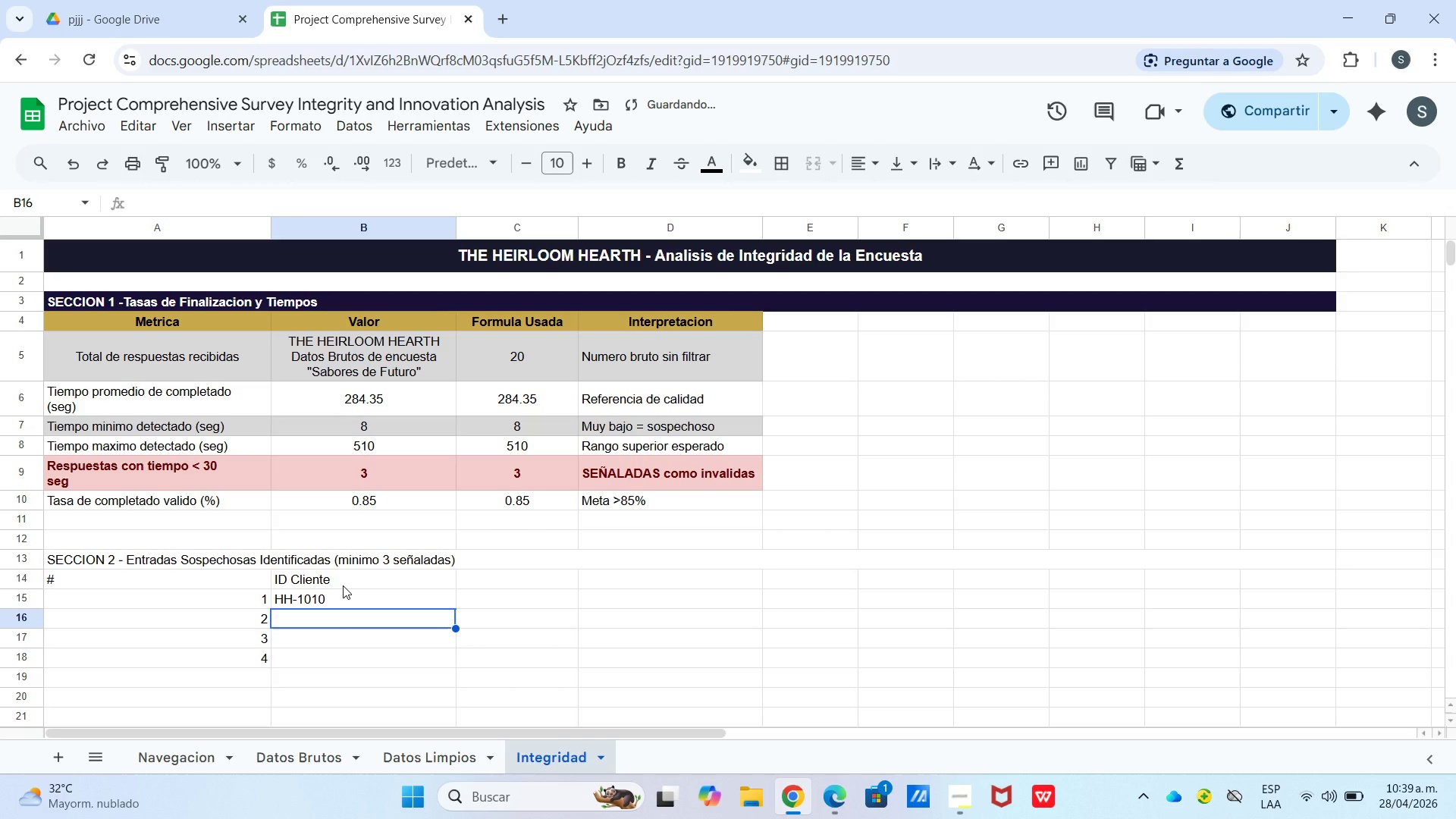 
type(HH-)
 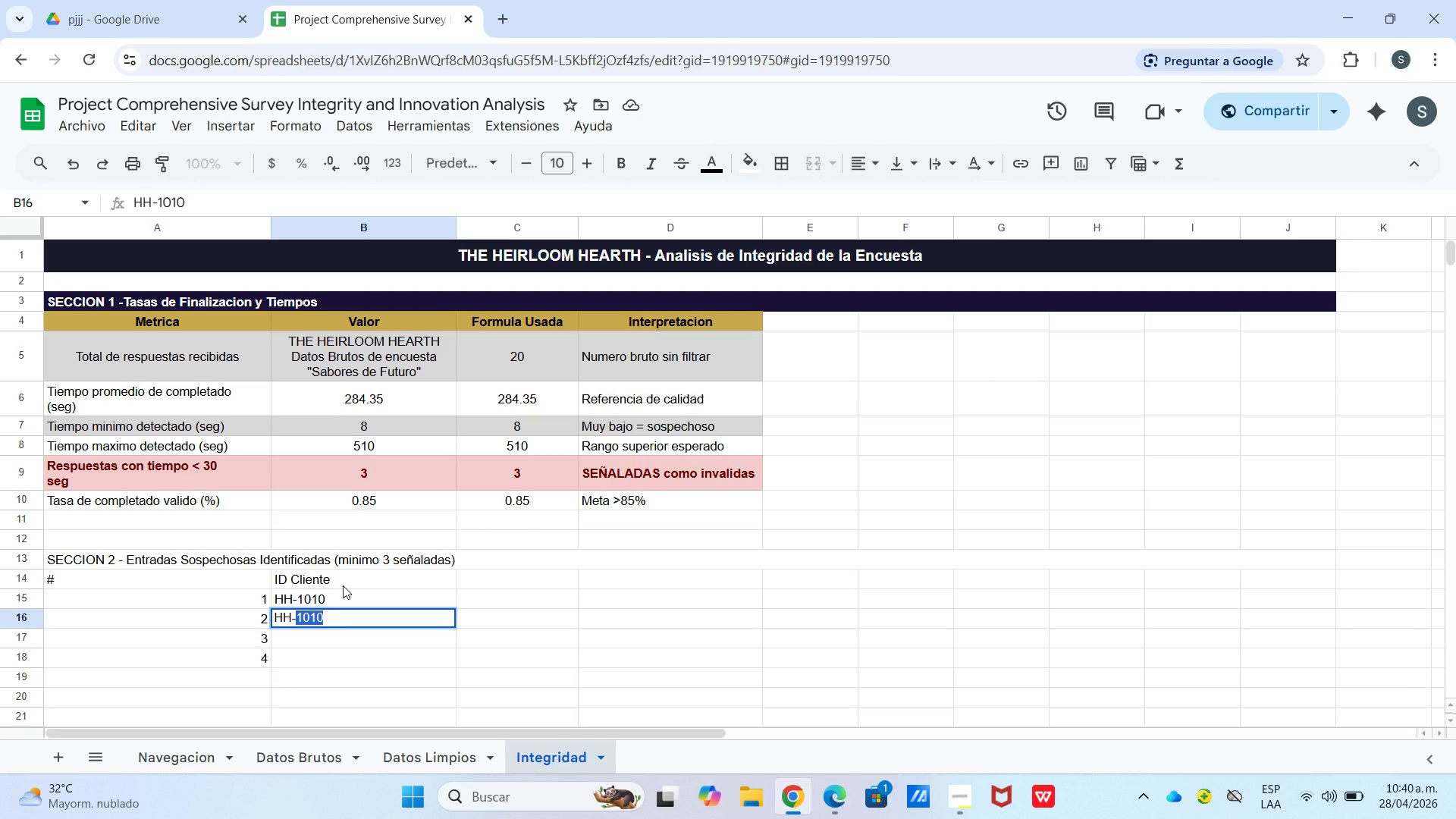 
wait(6.2)
 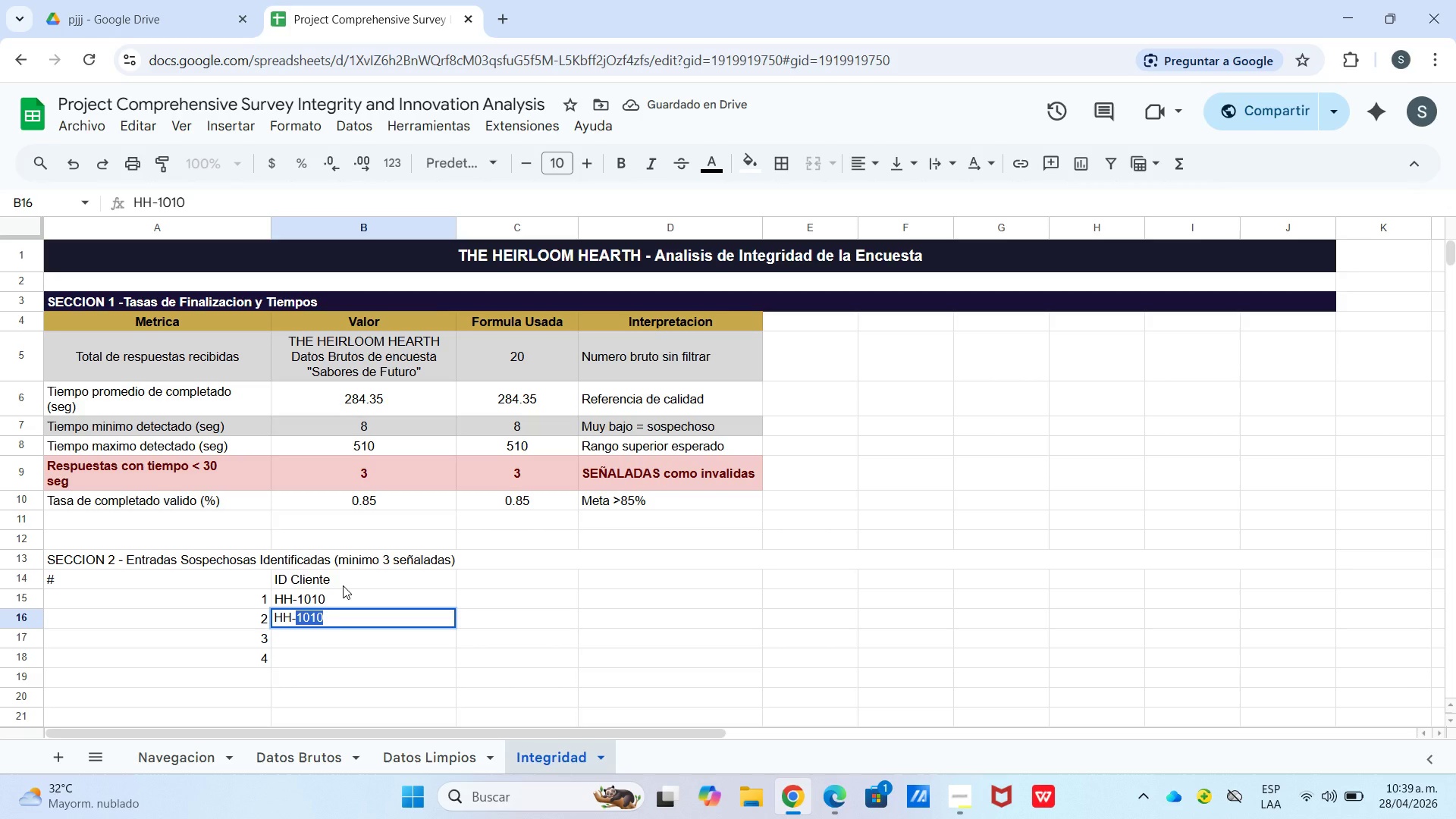 
type(1013)
 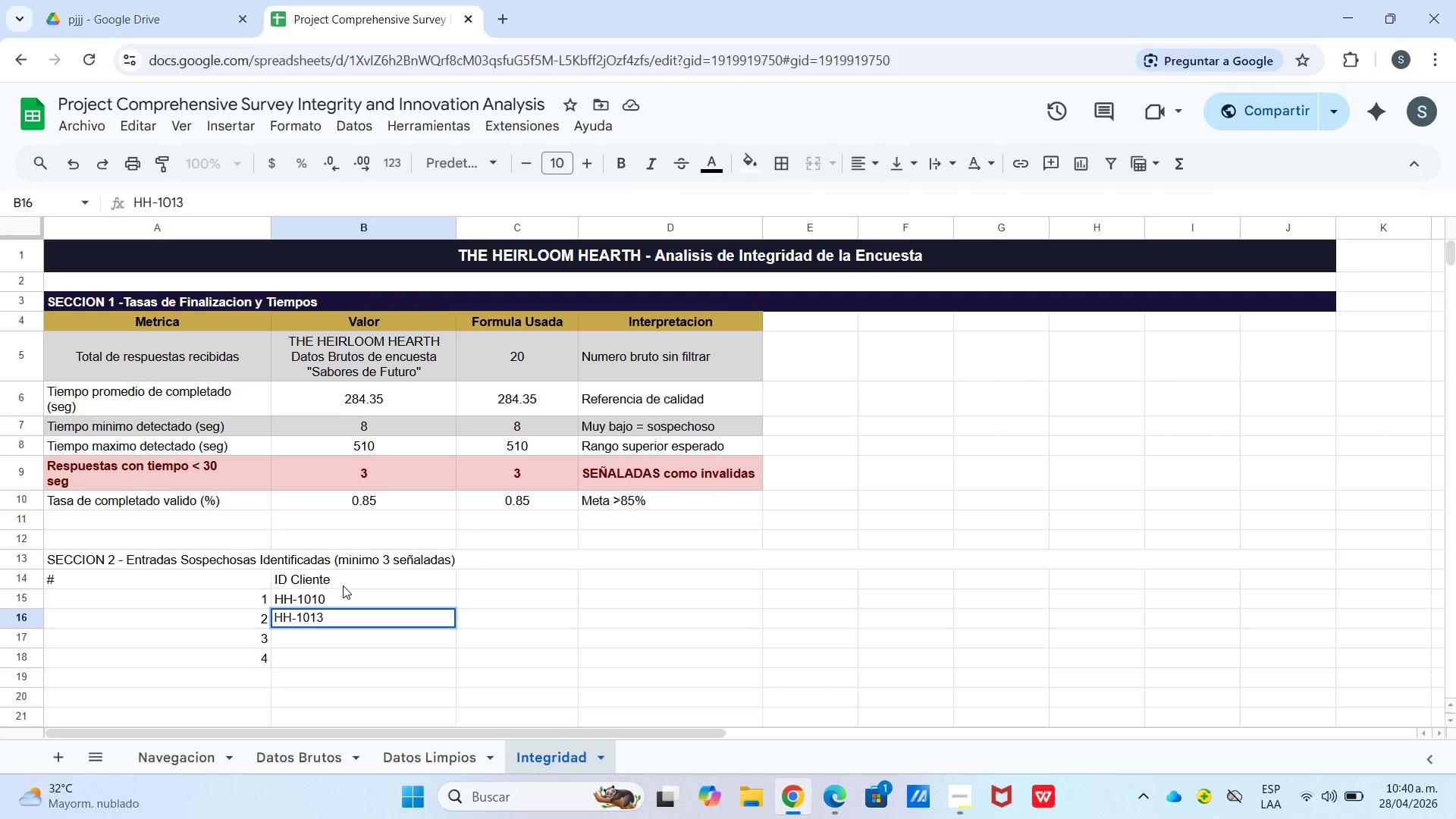 
key(Enter)
 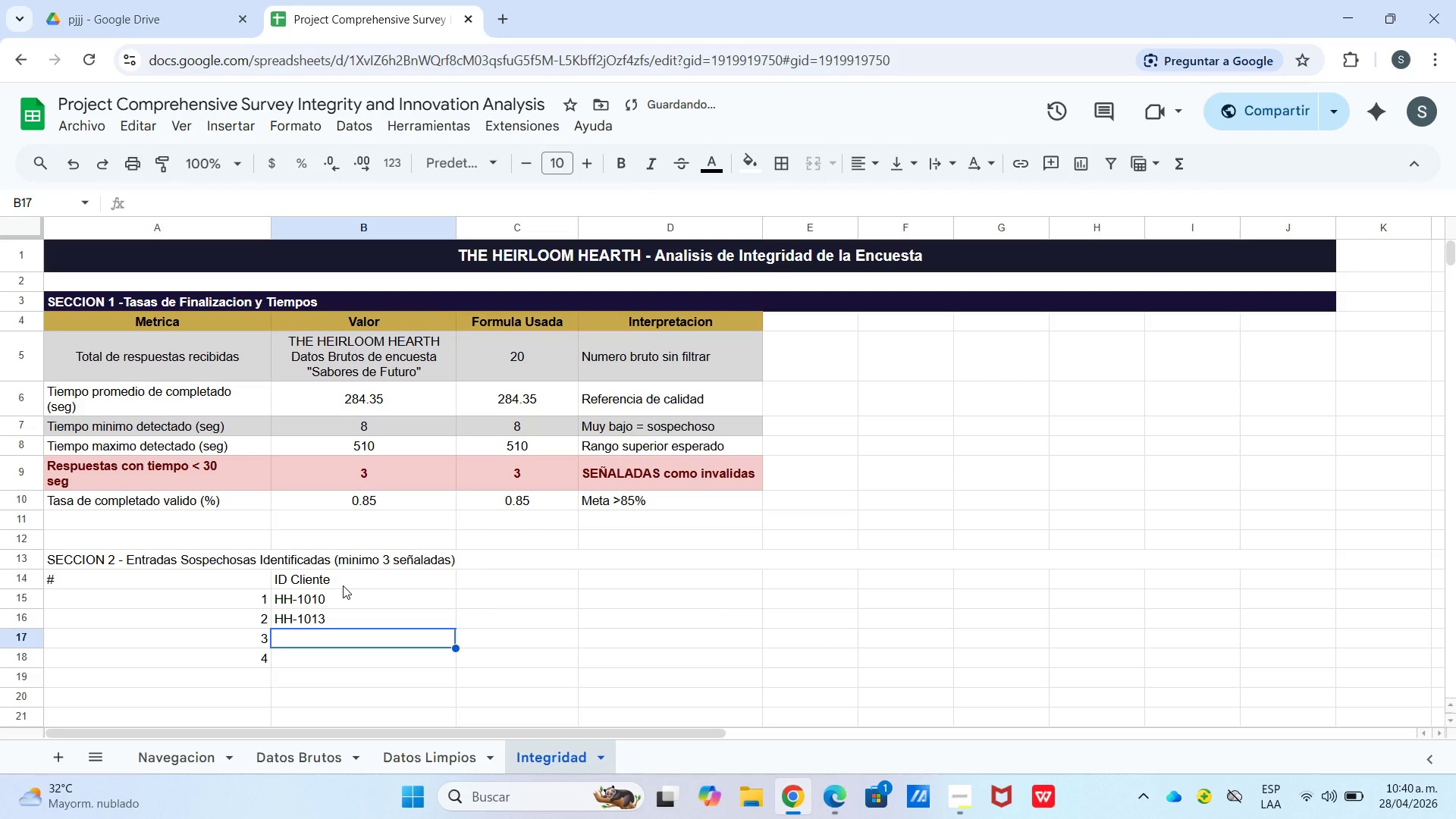 
type(HH-1019)
 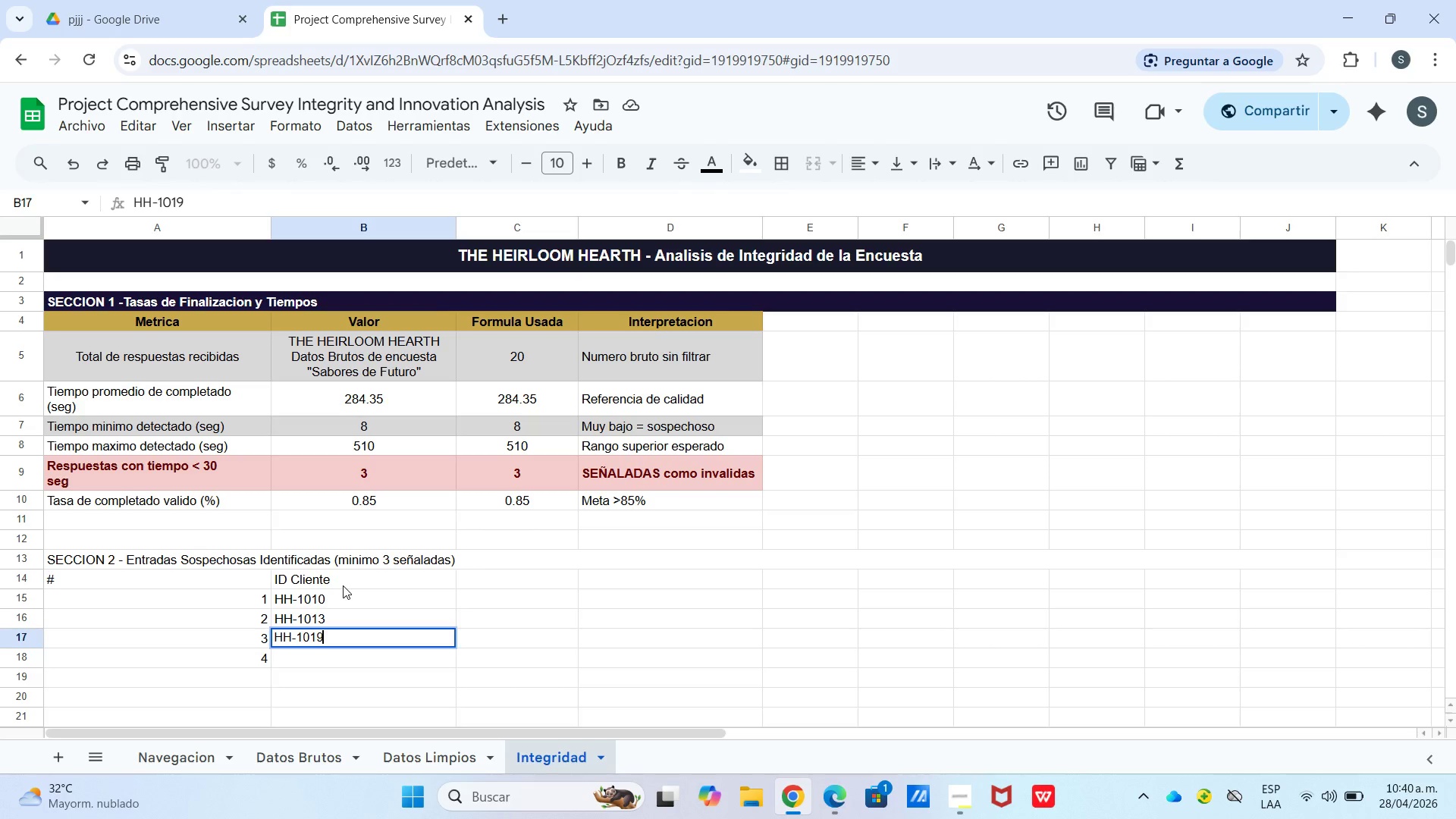 
key(Enter)
 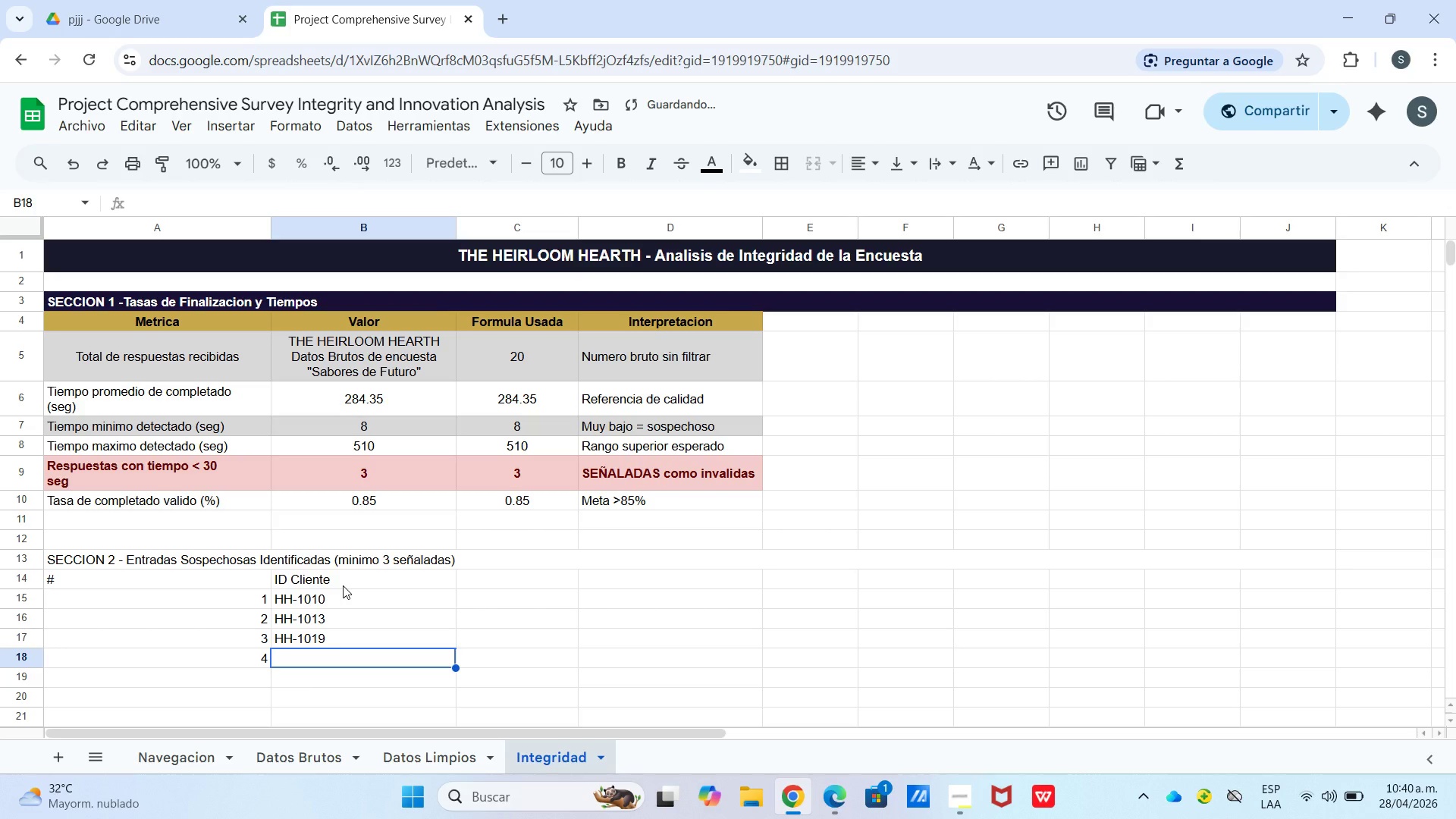 
type(HH-1010)
 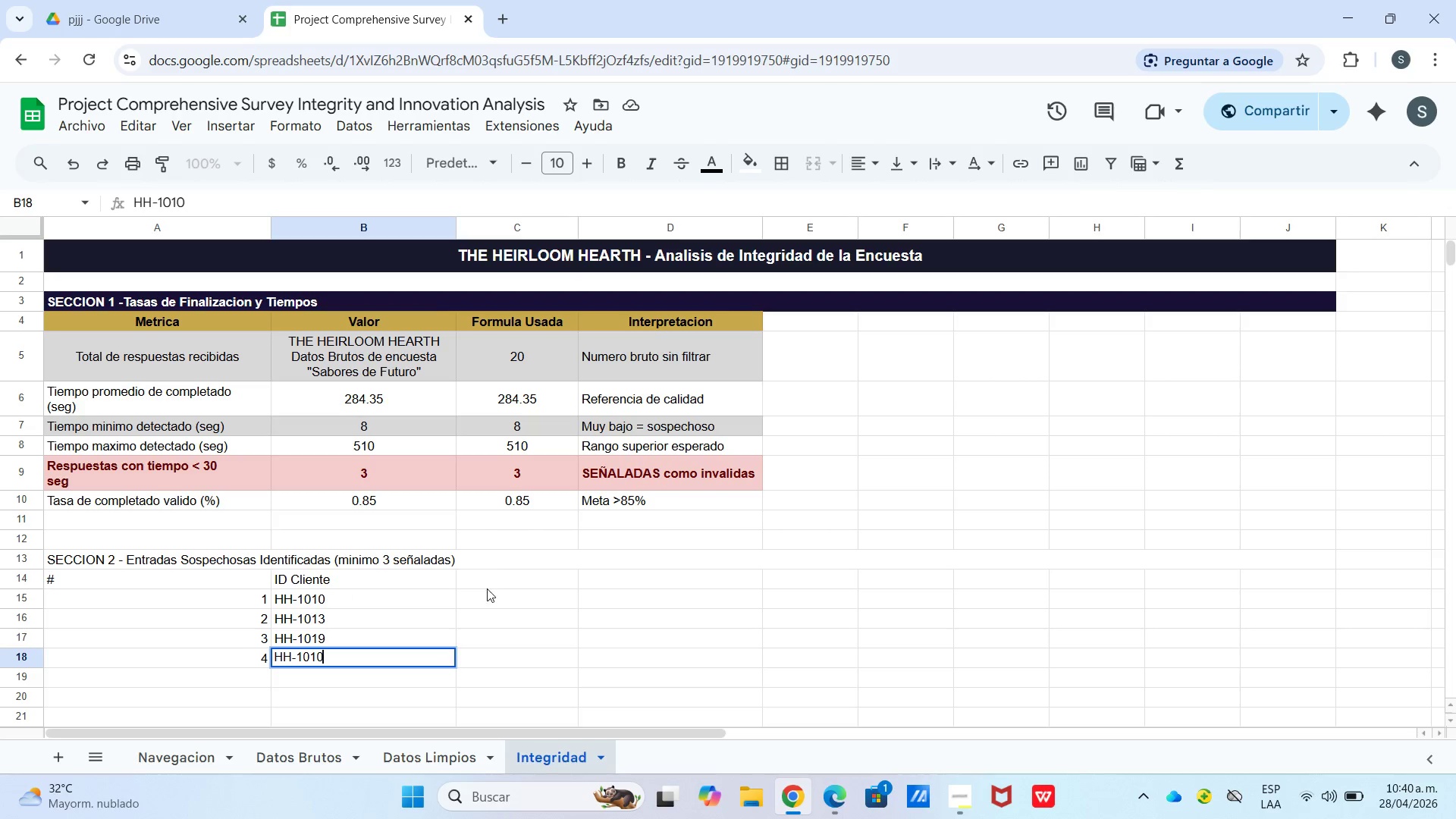 
wait(10.31)
 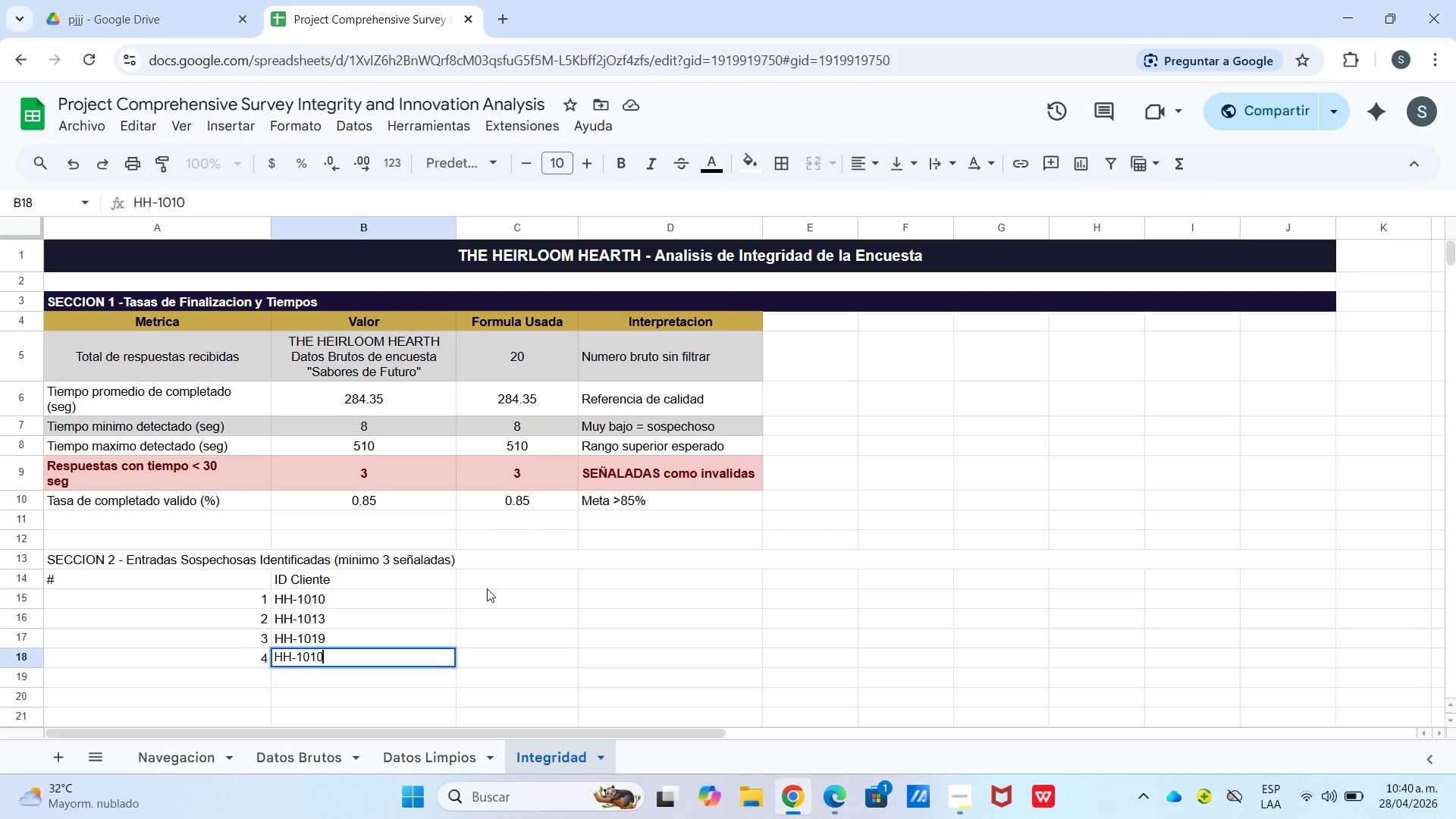 
left_click_drag(start_coordinate=[309, 585], to_coordinate=[311, 614])
 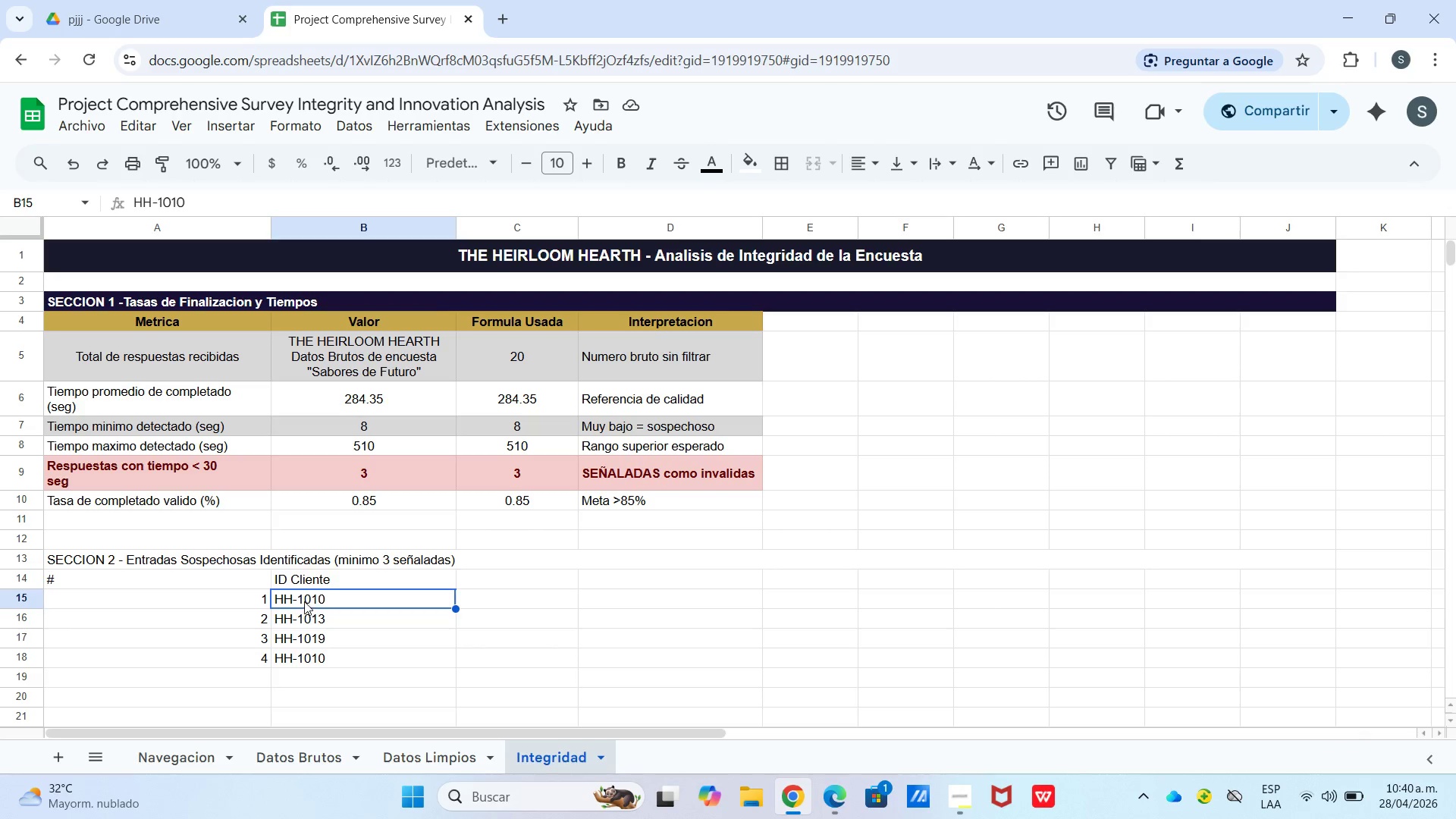 
left_click_drag(start_coordinate=[304, 601], to_coordinate=[322, 658])
 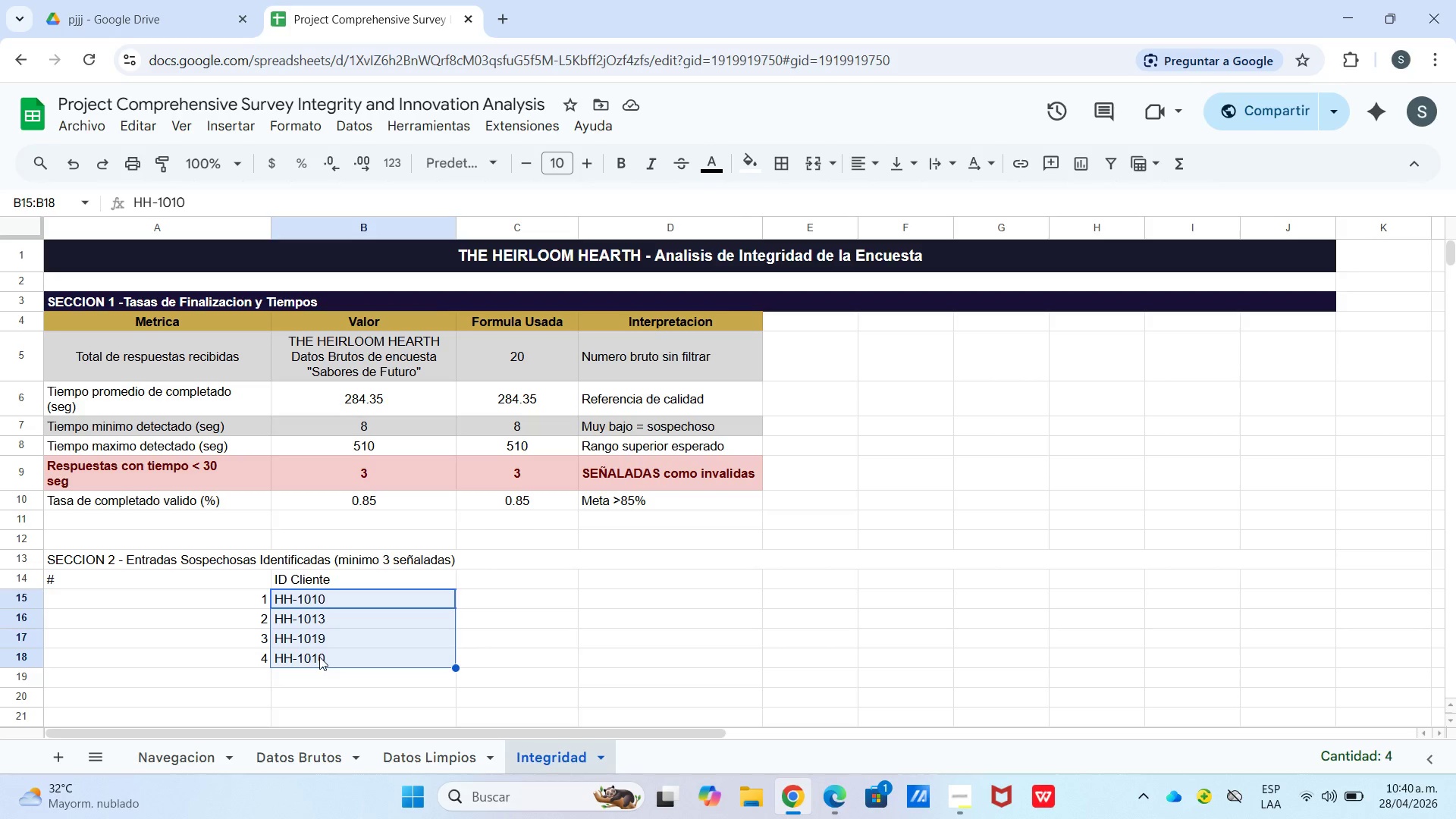 
key(Backspace)
 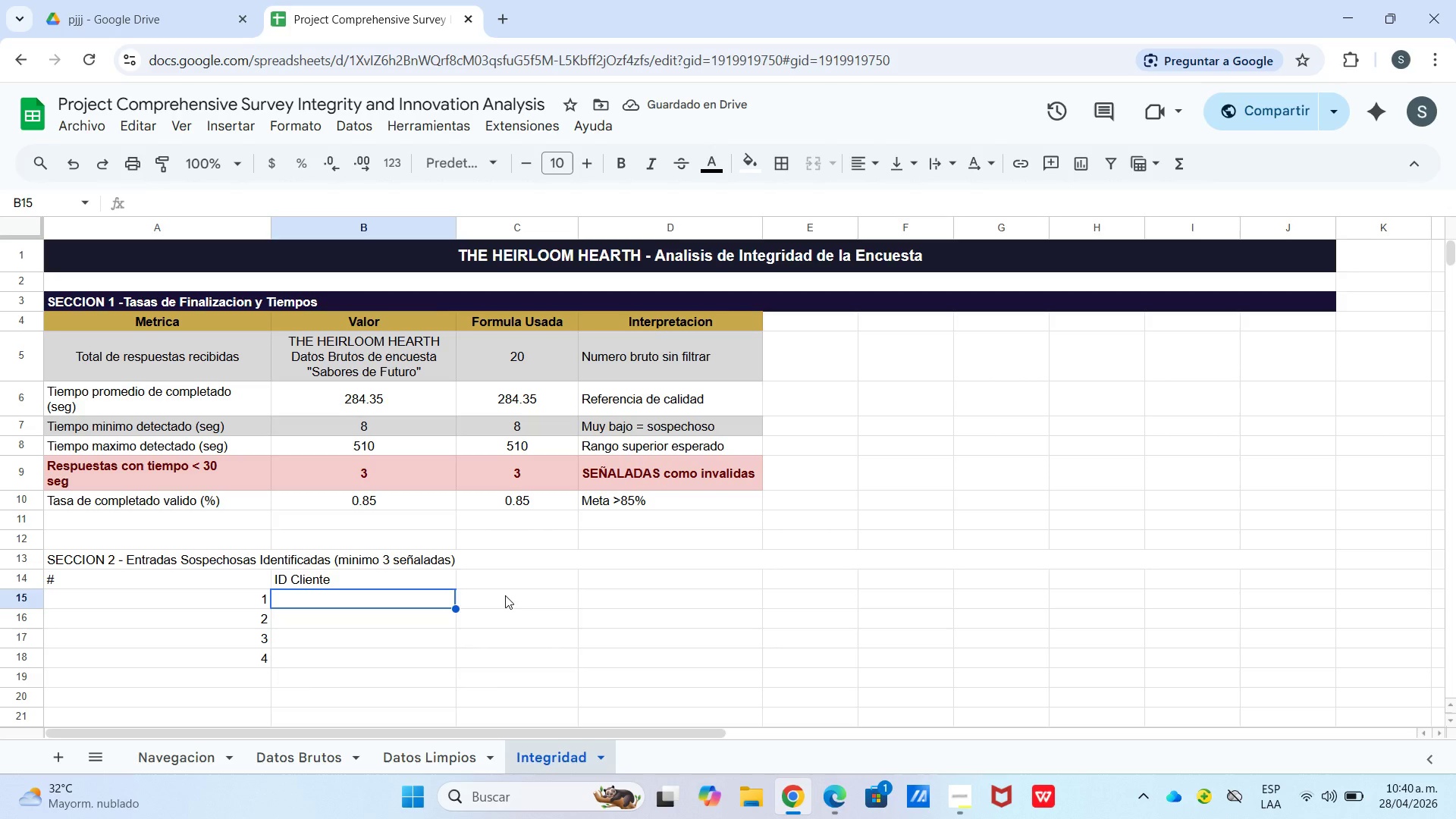 
wait(6.25)
 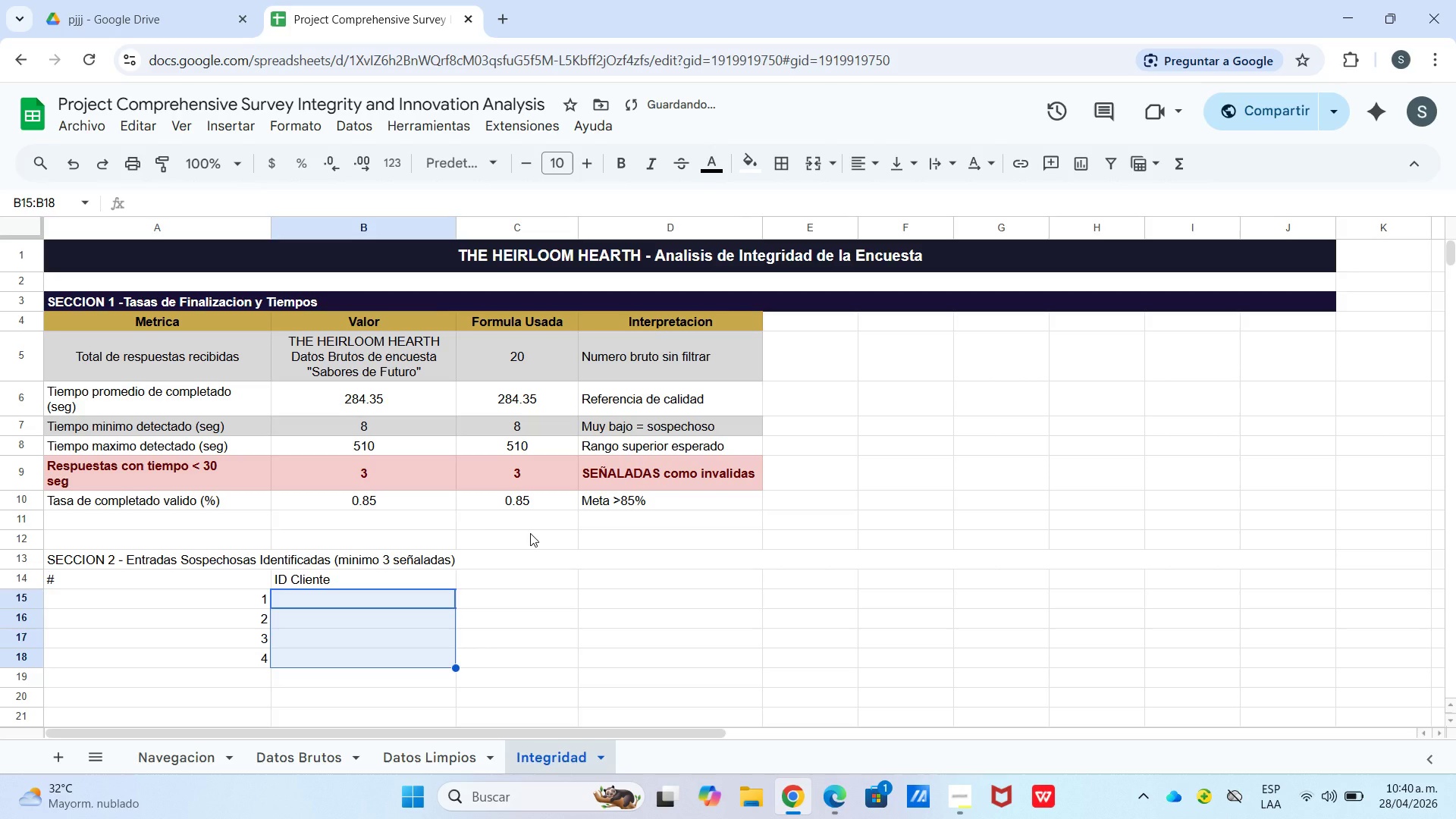 
type()[Datos Brutos)
 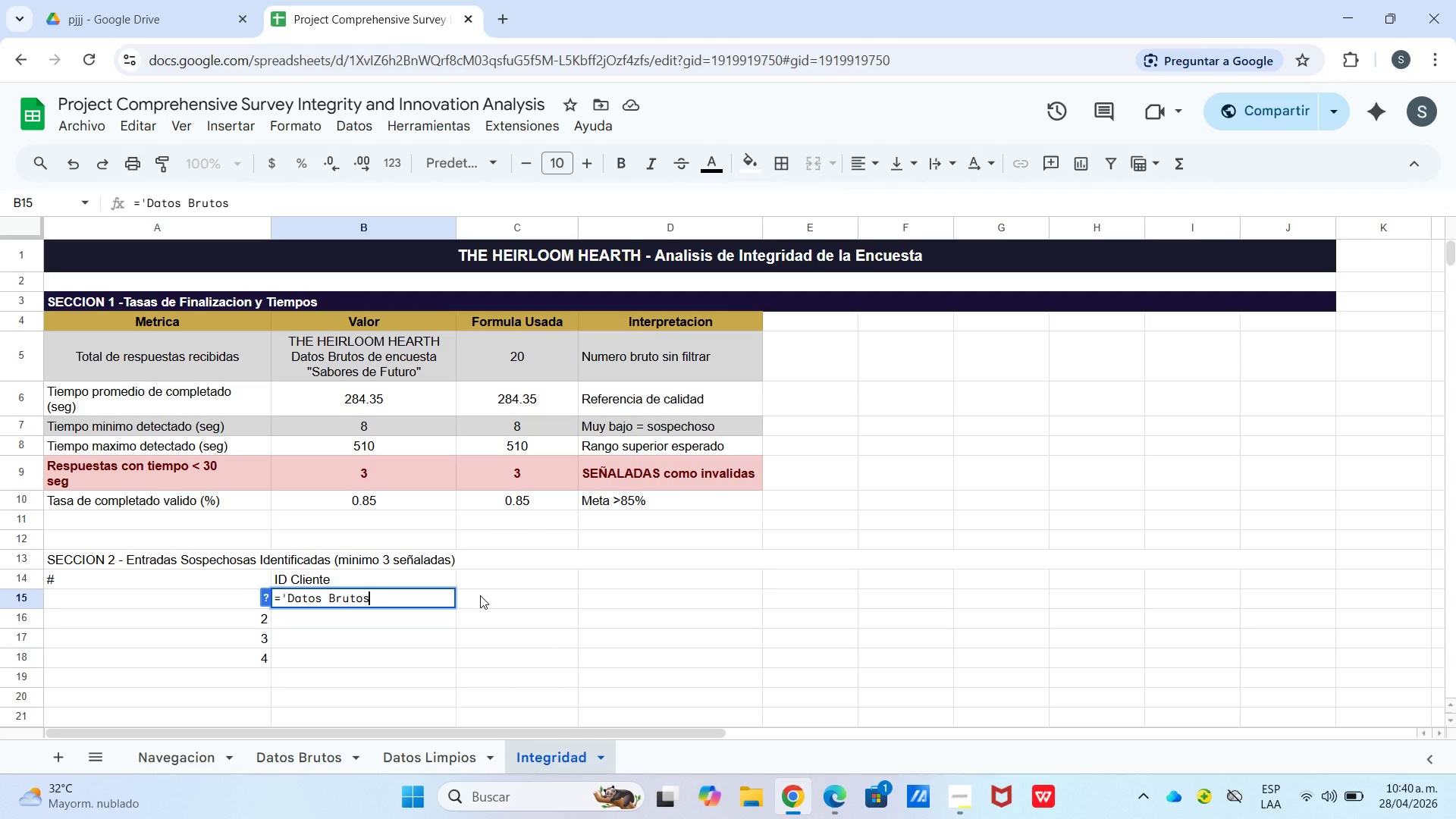 
type([!f14)
 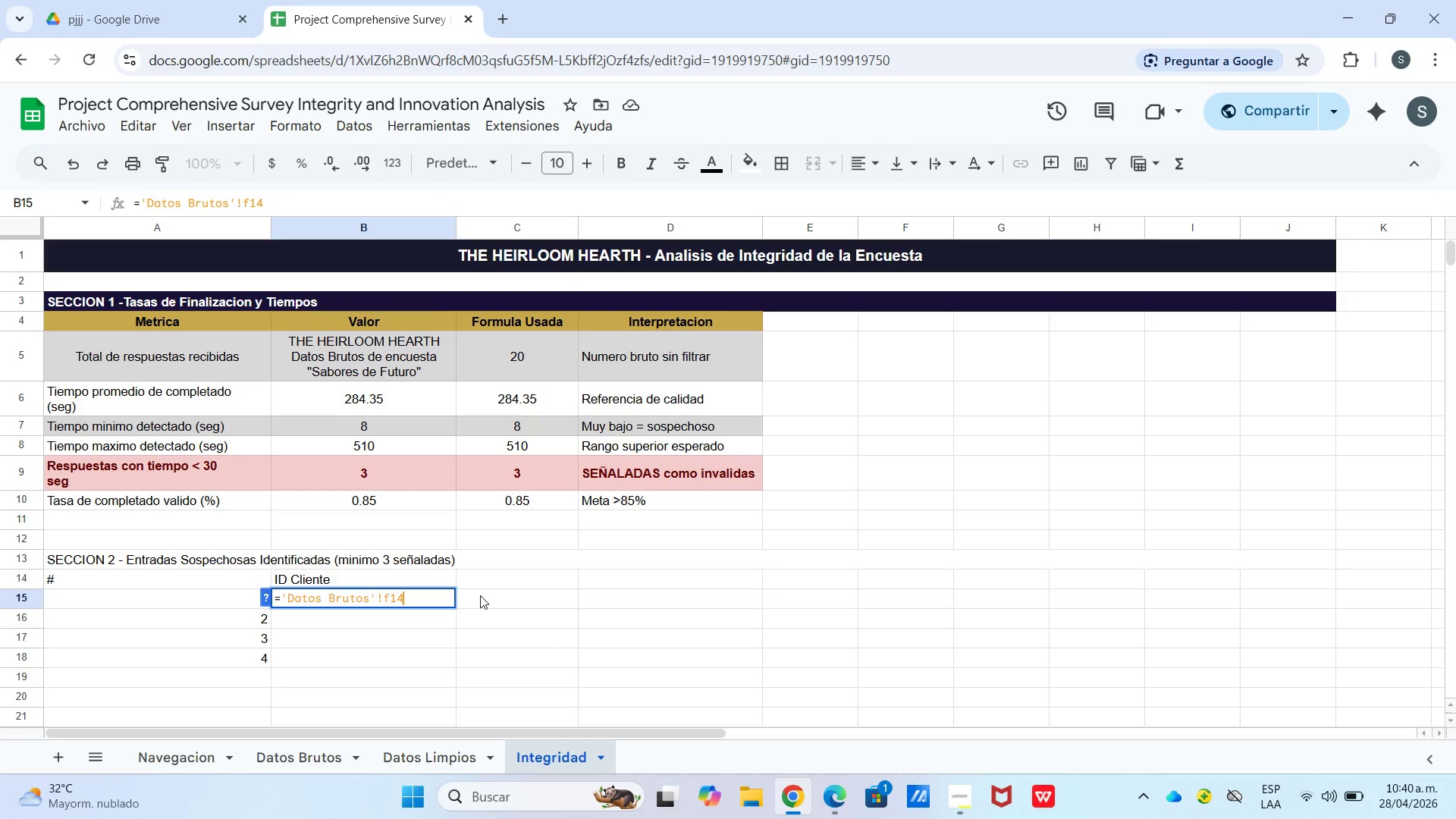 
key(Enter)
 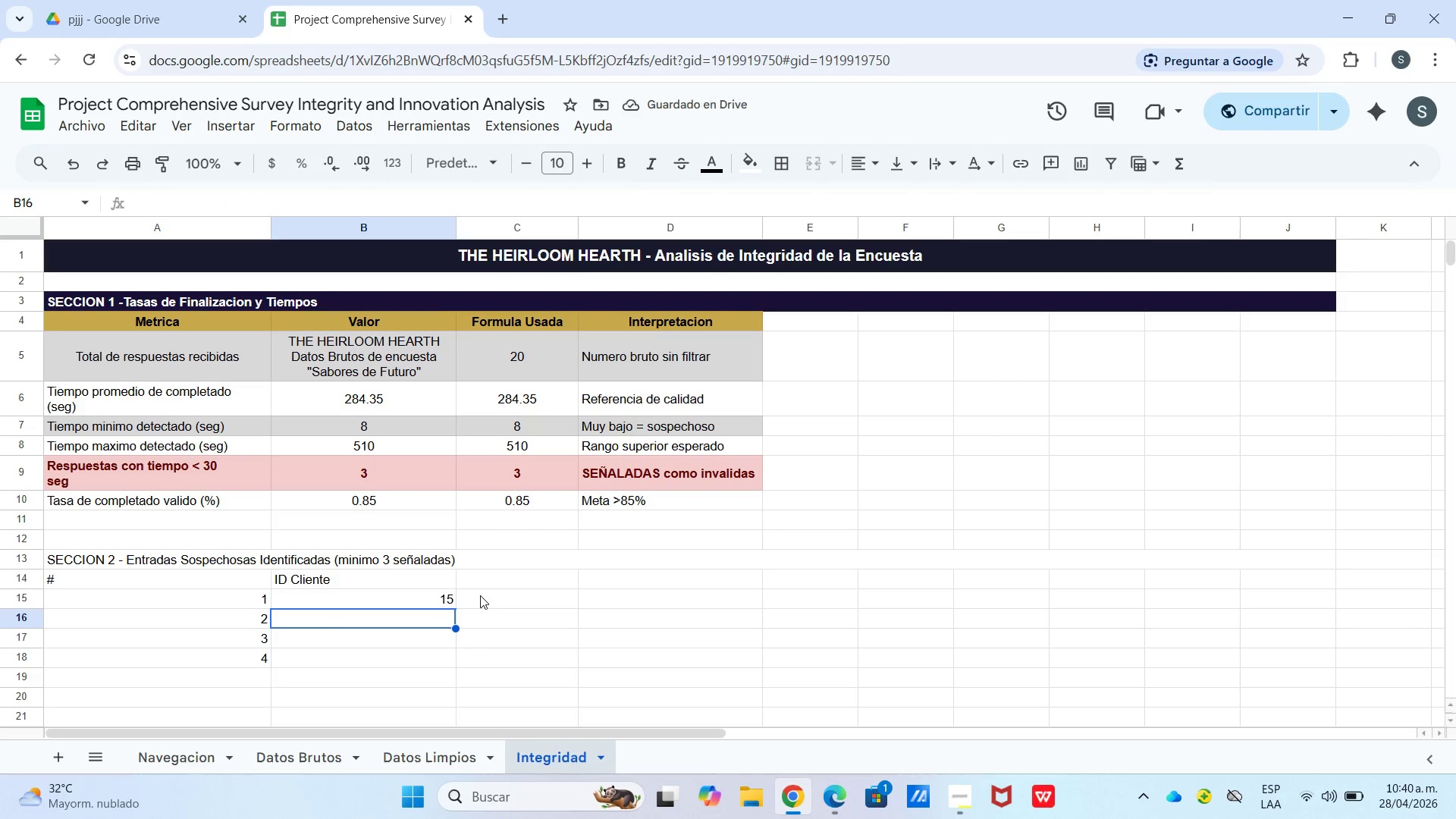 
key(Shift+0)
 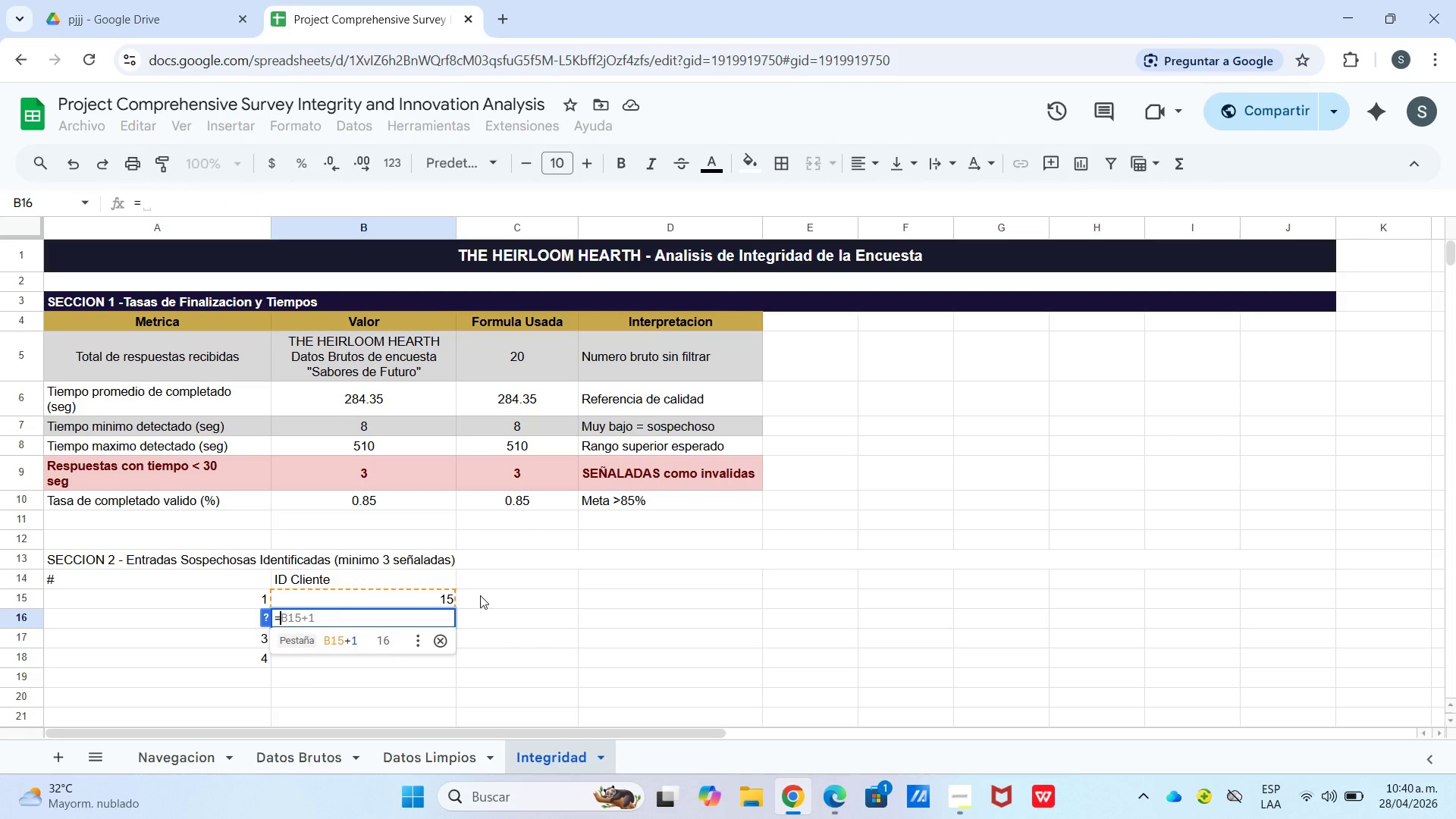 
type([datos Brutos[!f17)
 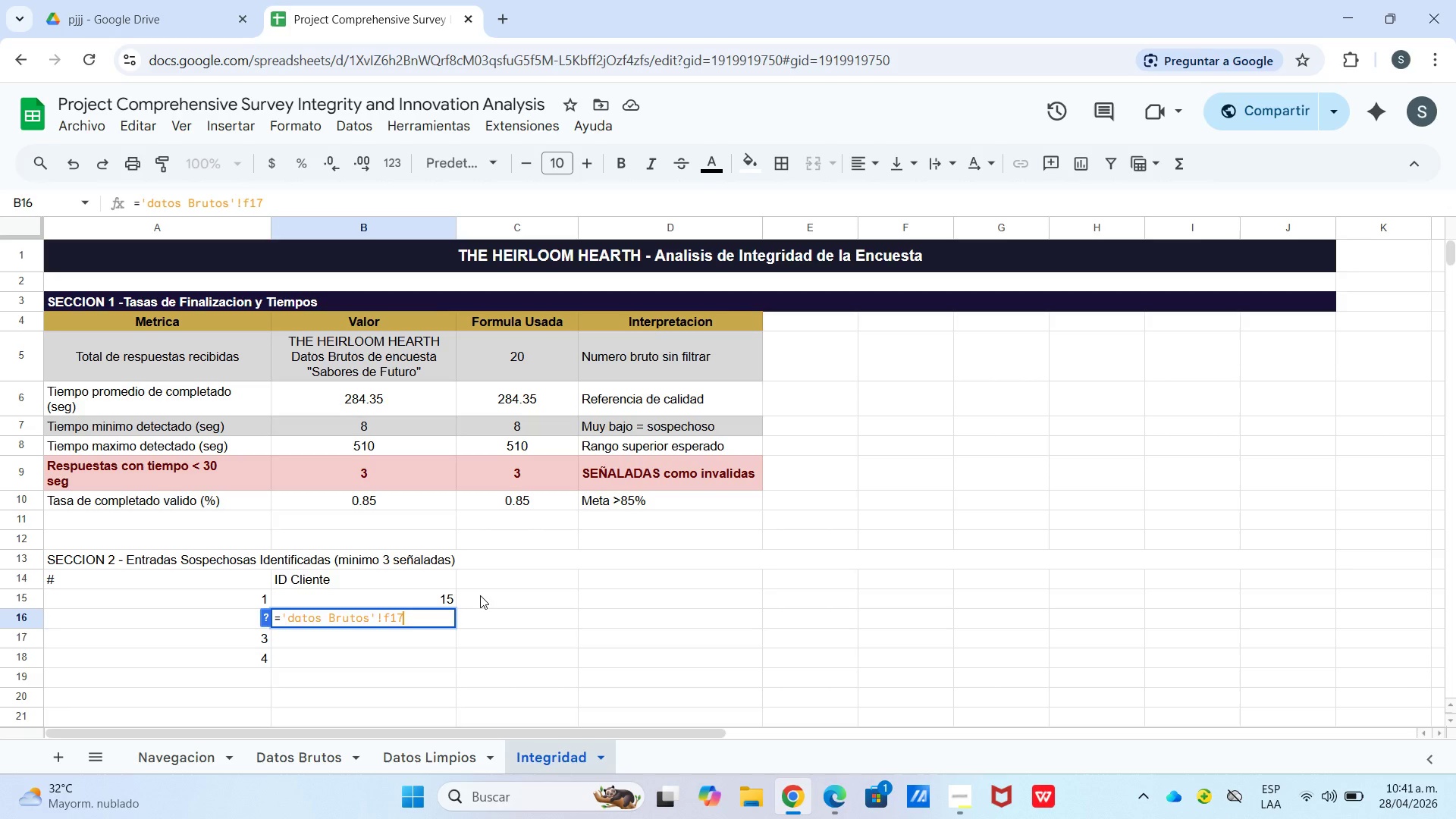 
key(Enter)
 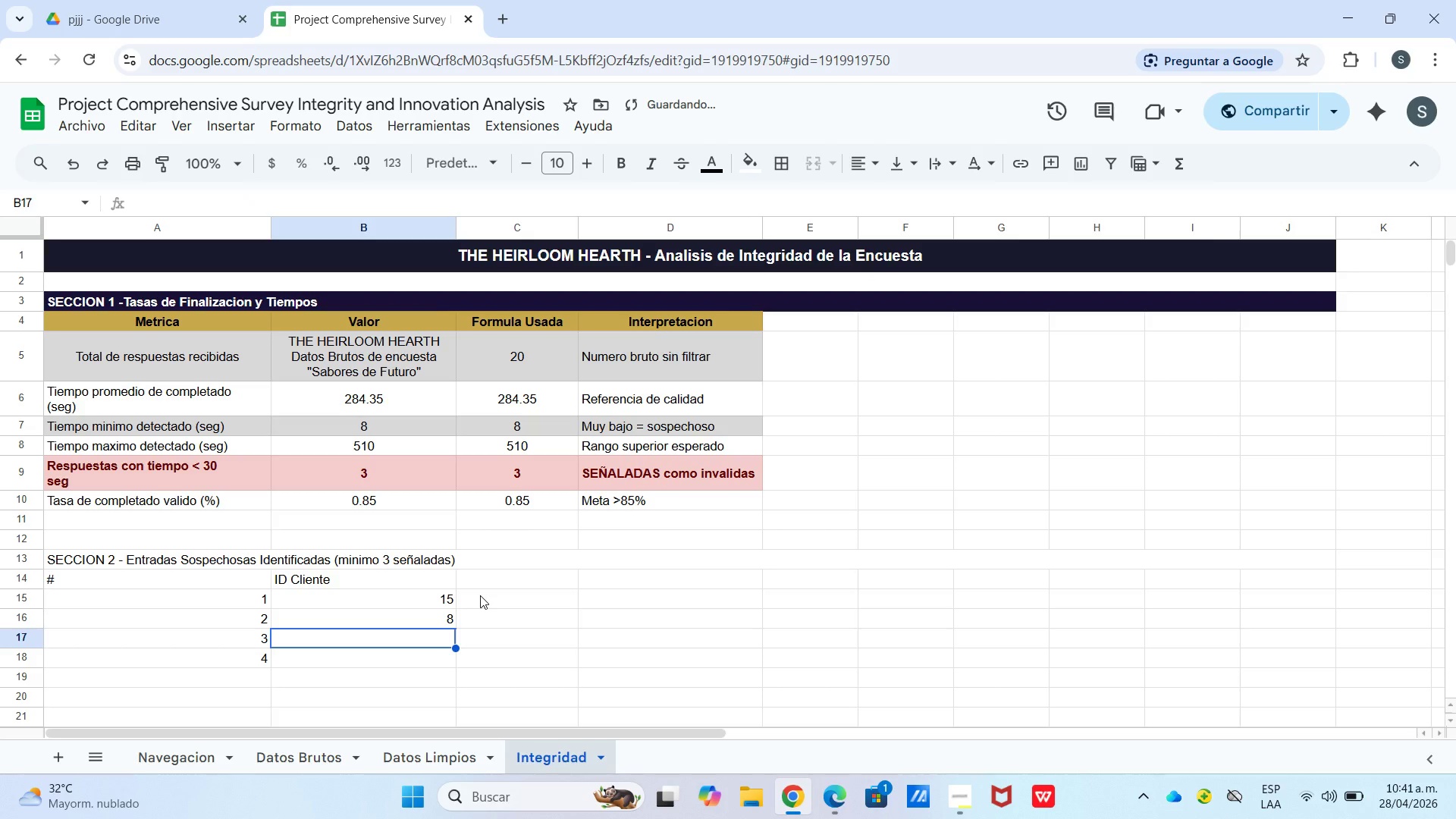 
wait(6.22)
 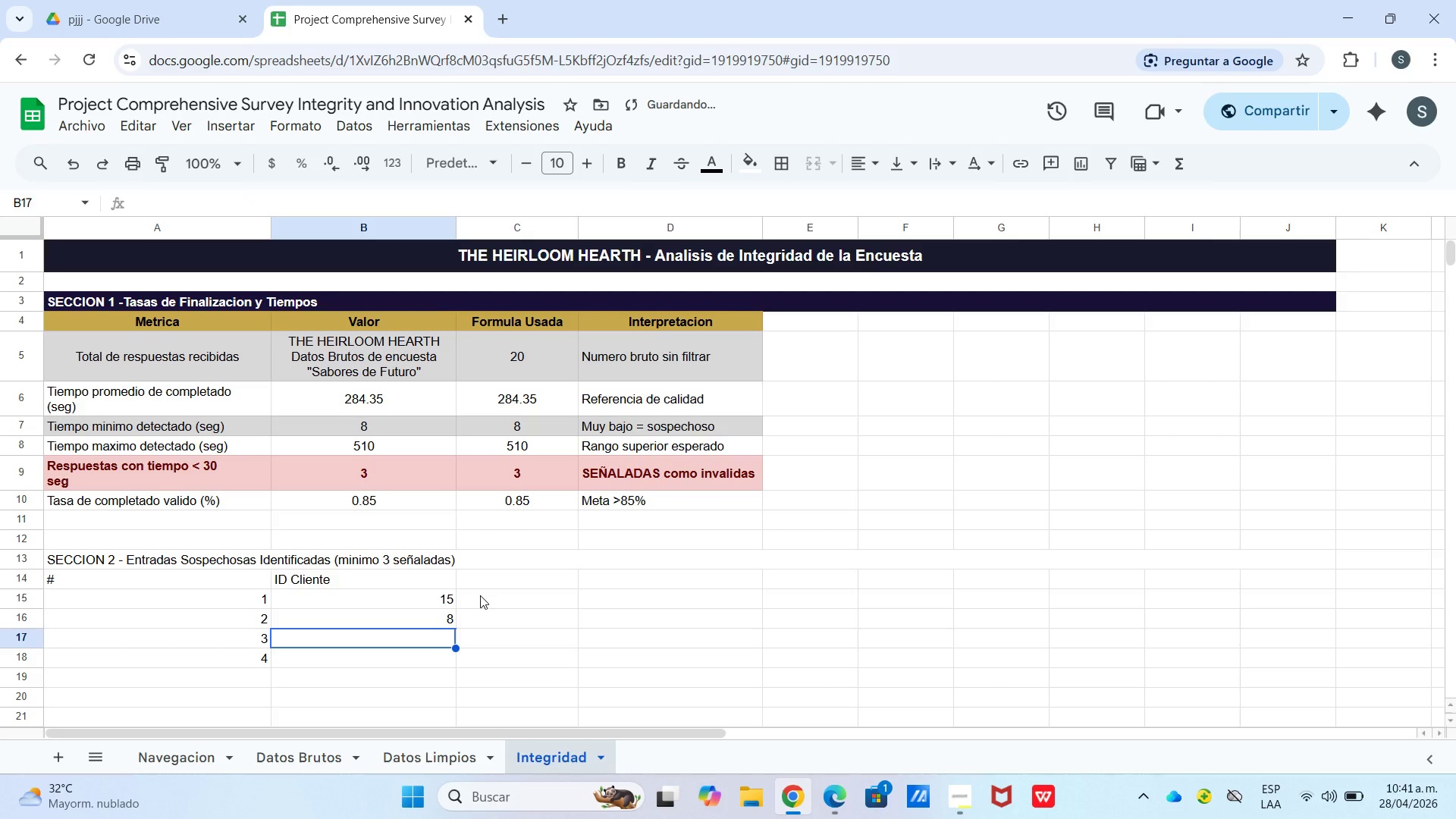 
type()[Datos Brutos)
 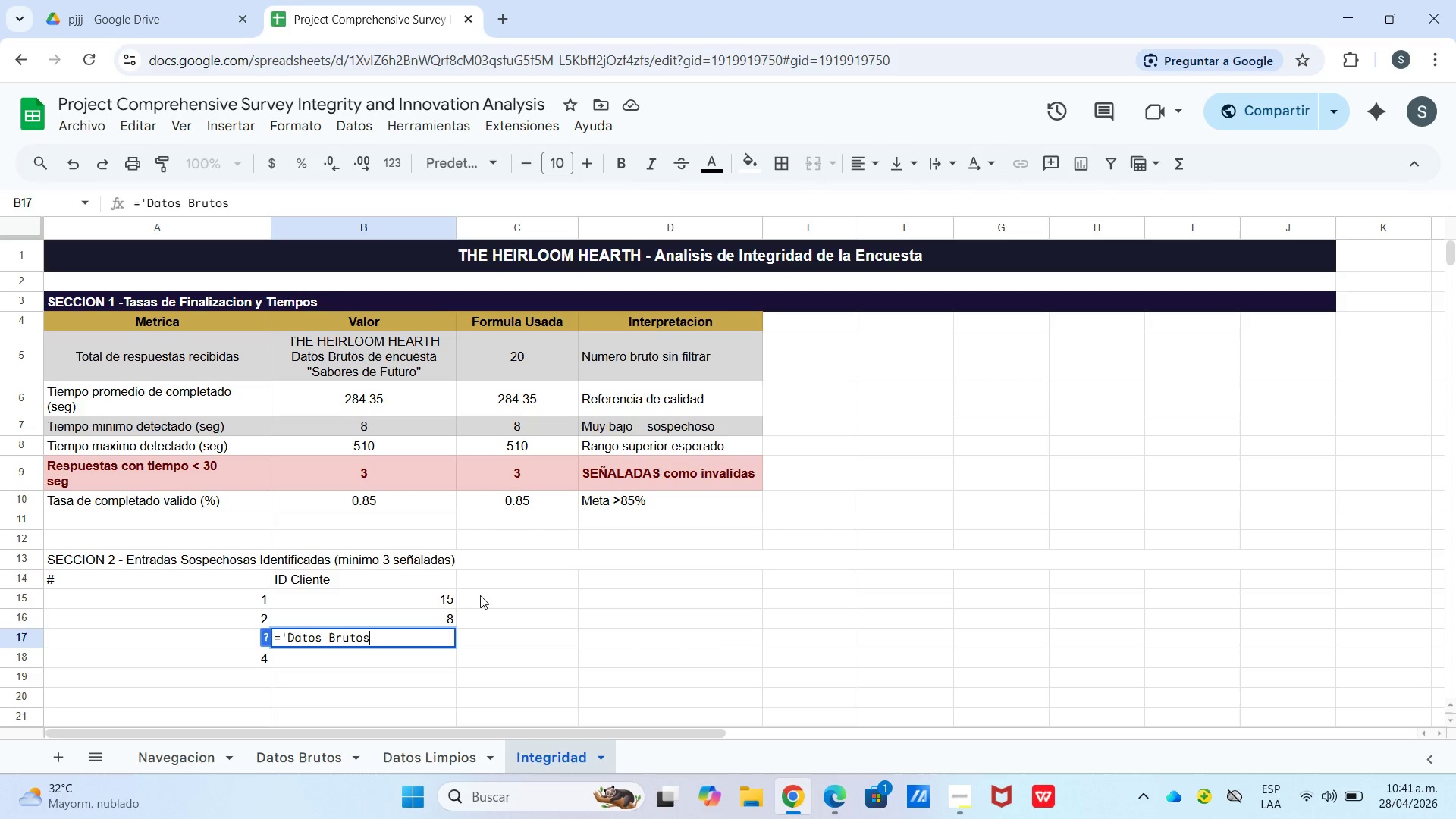 
type({)
key(Backspace)
type([!f23)
 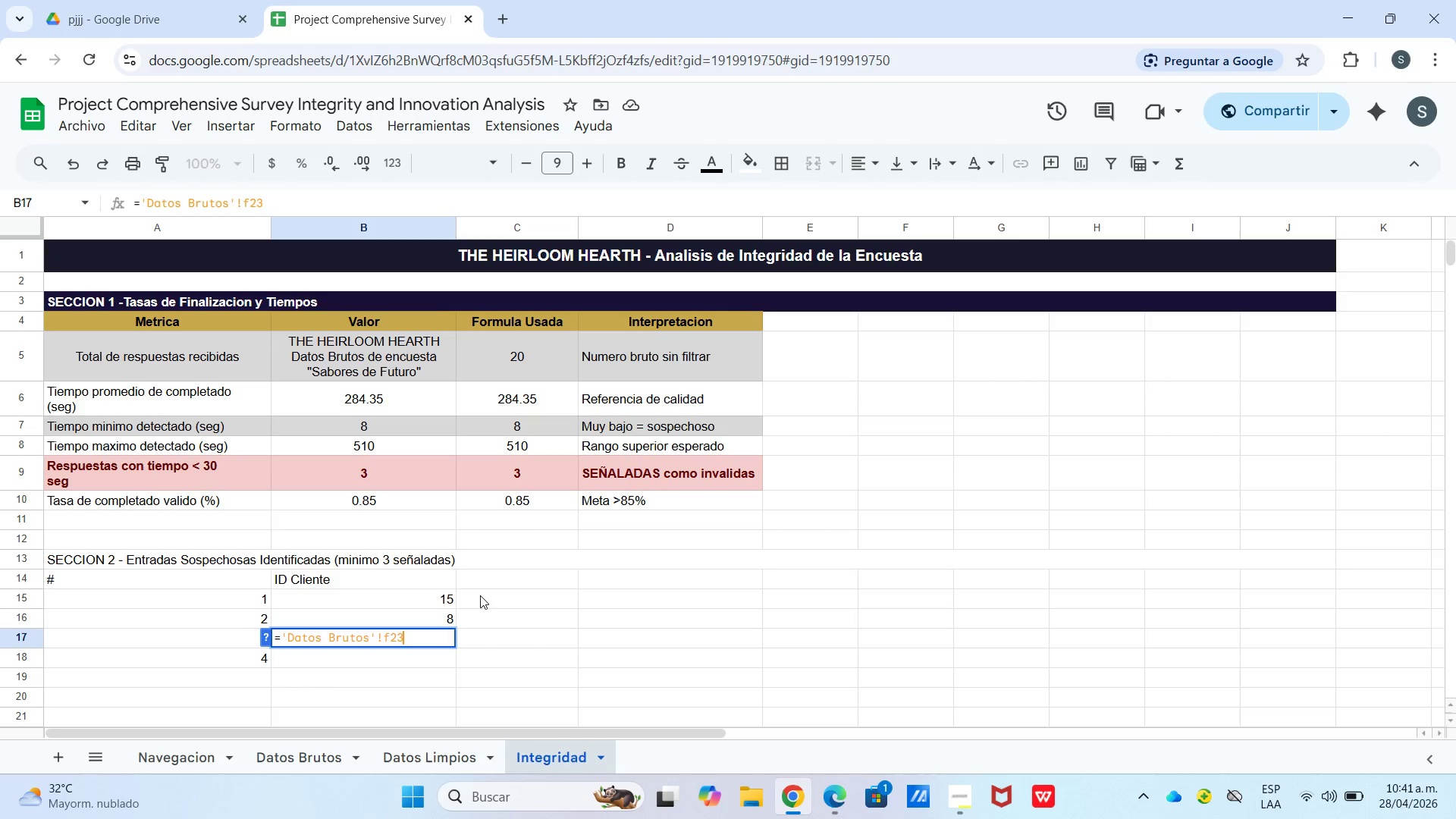 
key(Enter)
 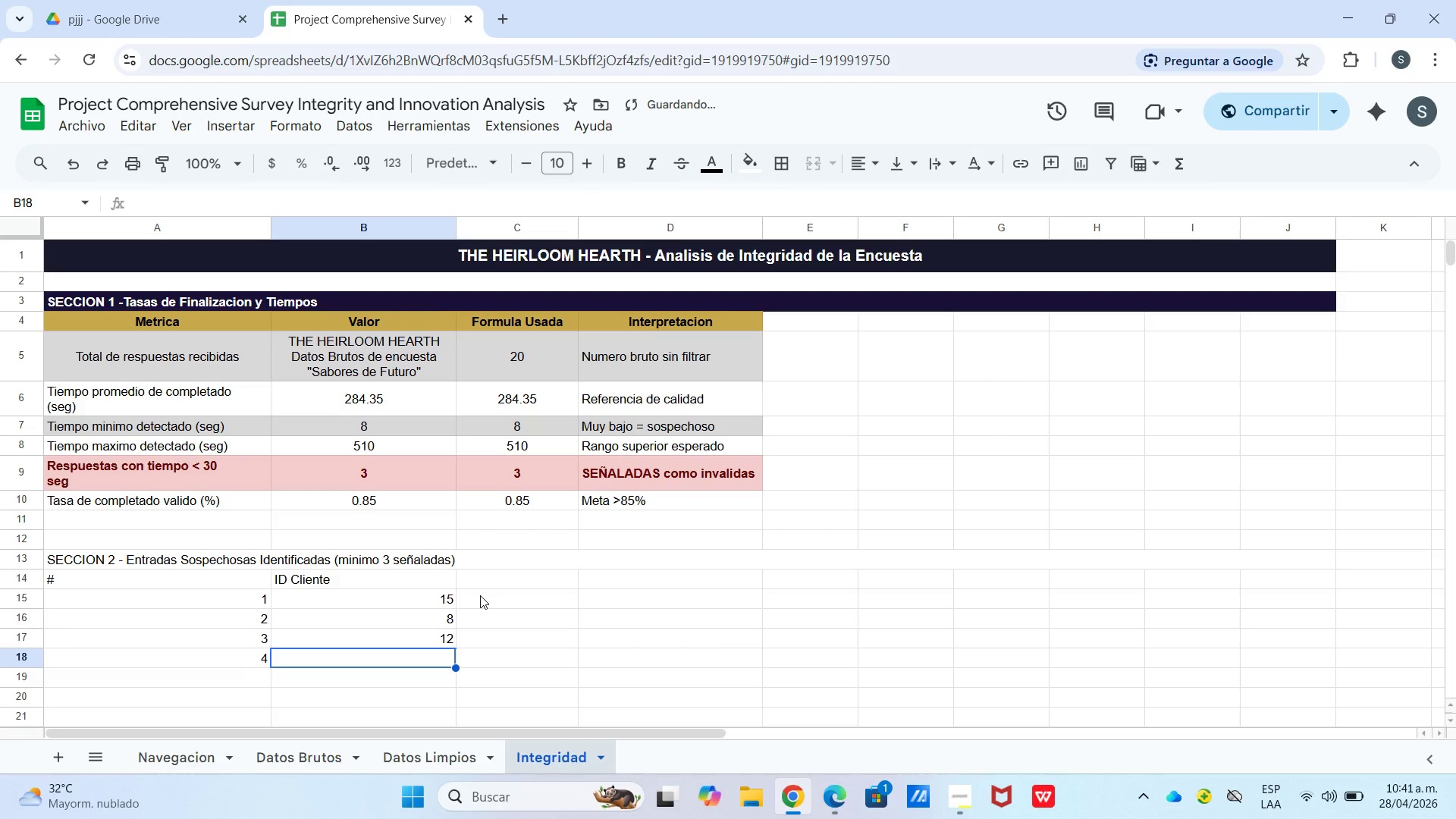 
type()15)
 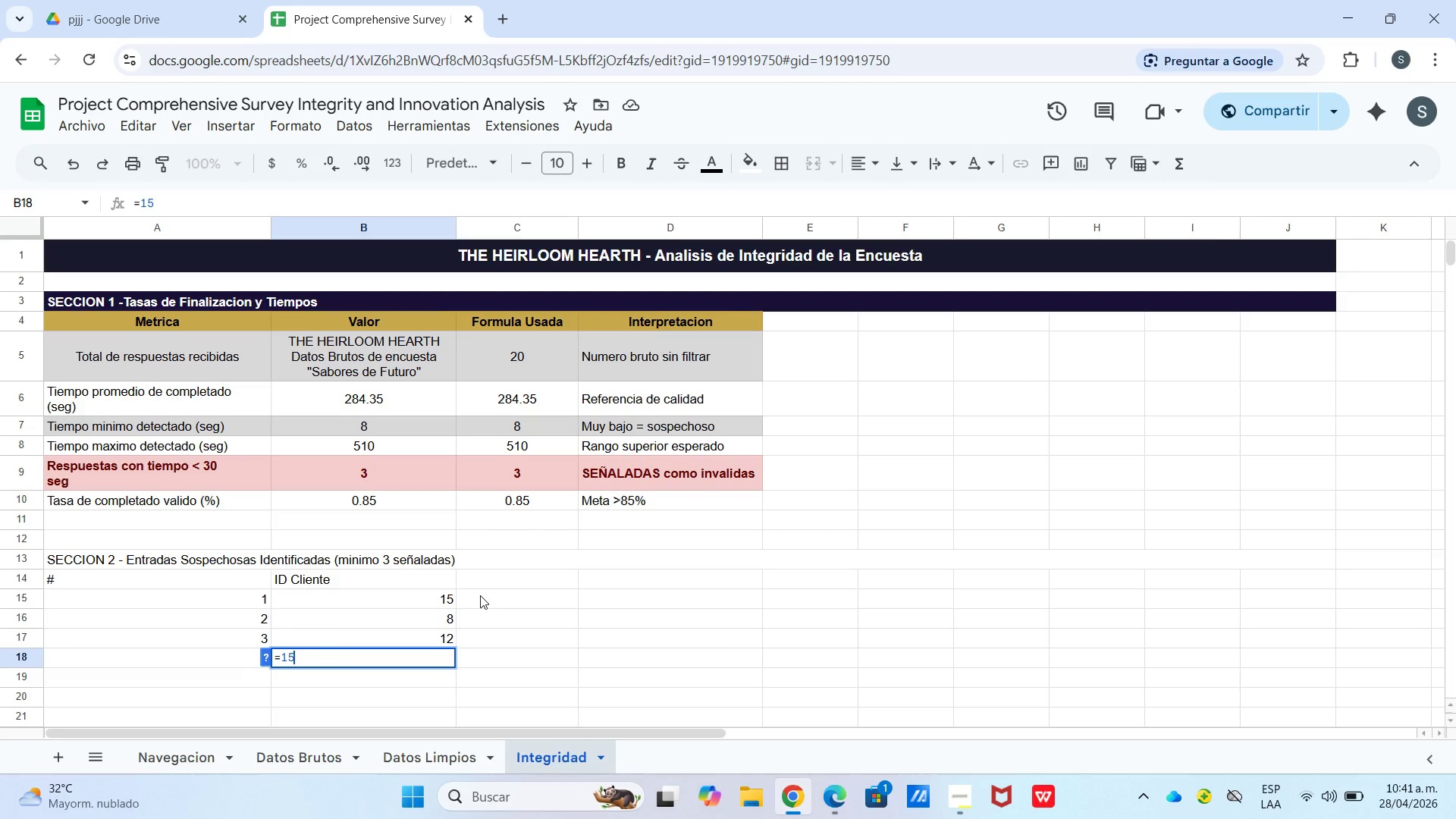 
key(Enter)
 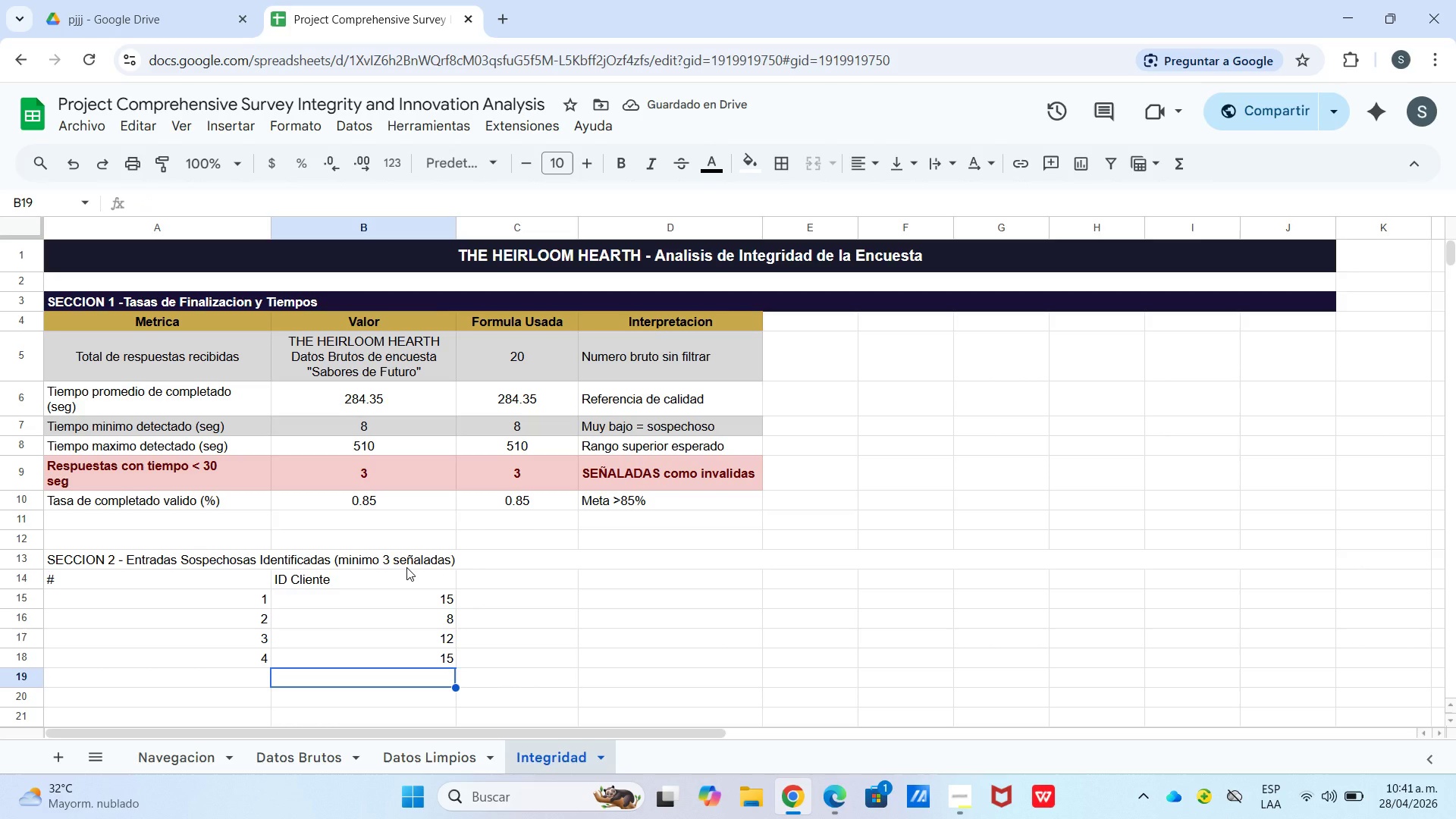 
wait(6.69)
 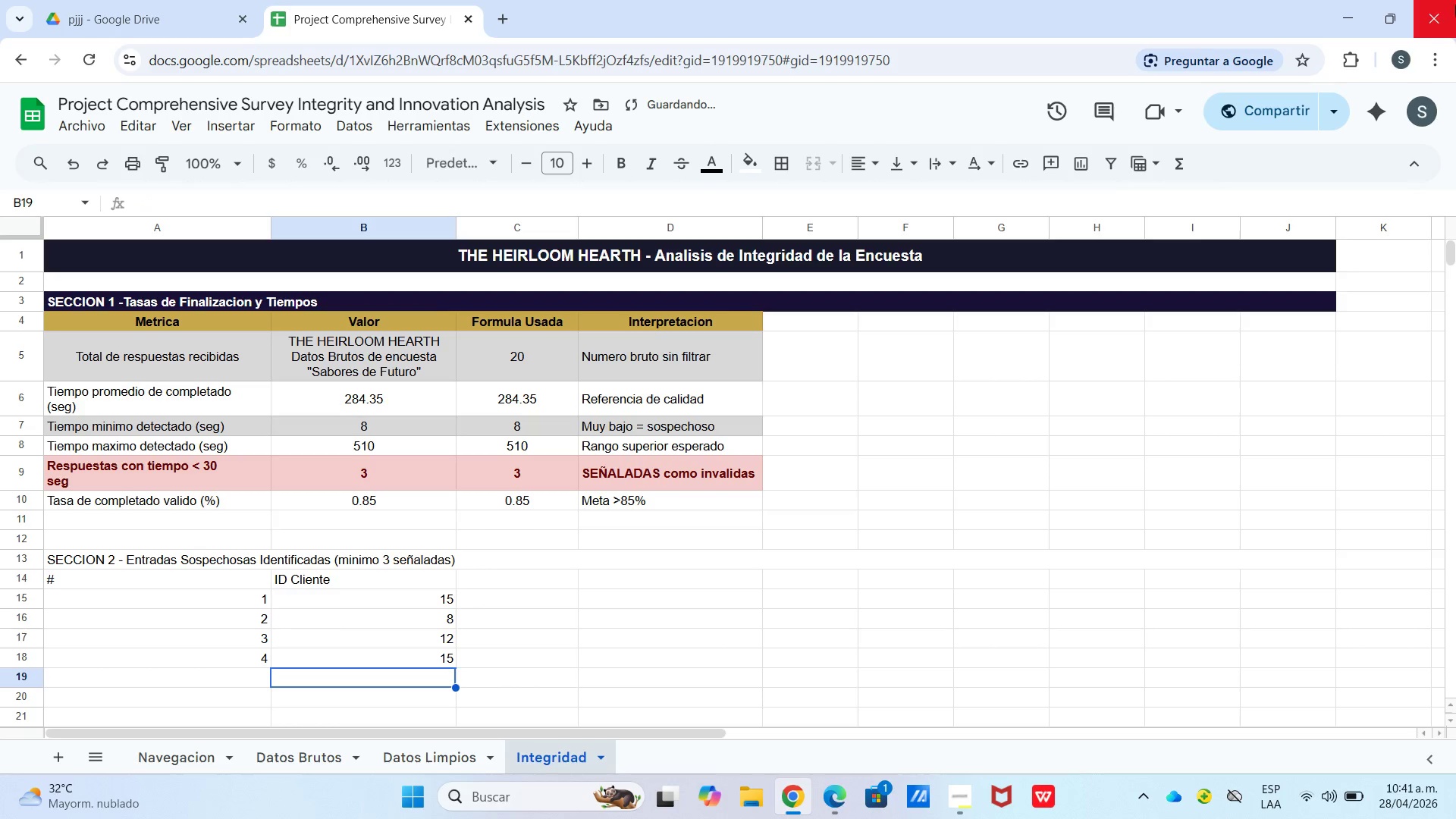 
double_click([494, 573])
 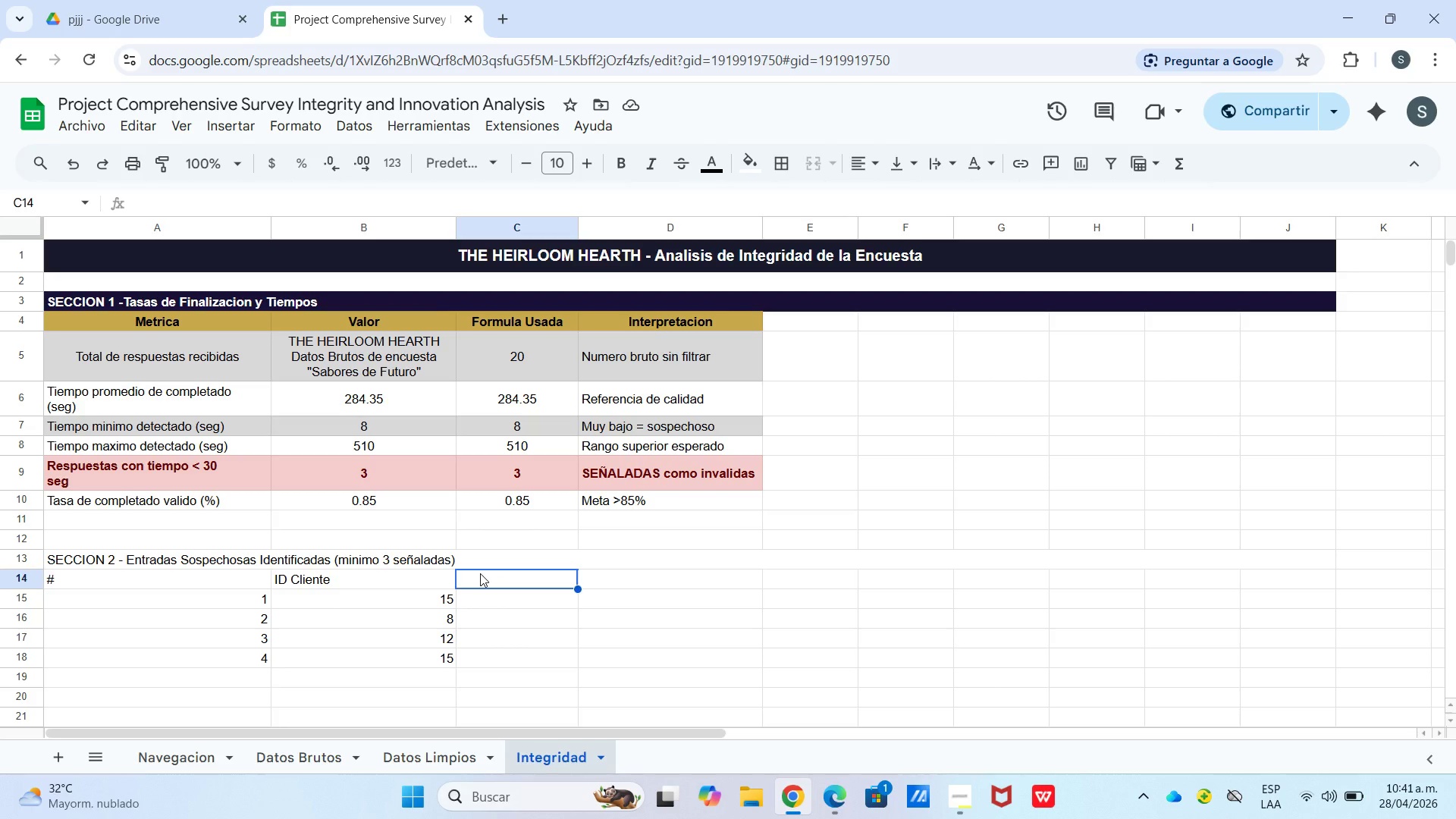 
type(WTP *$()
 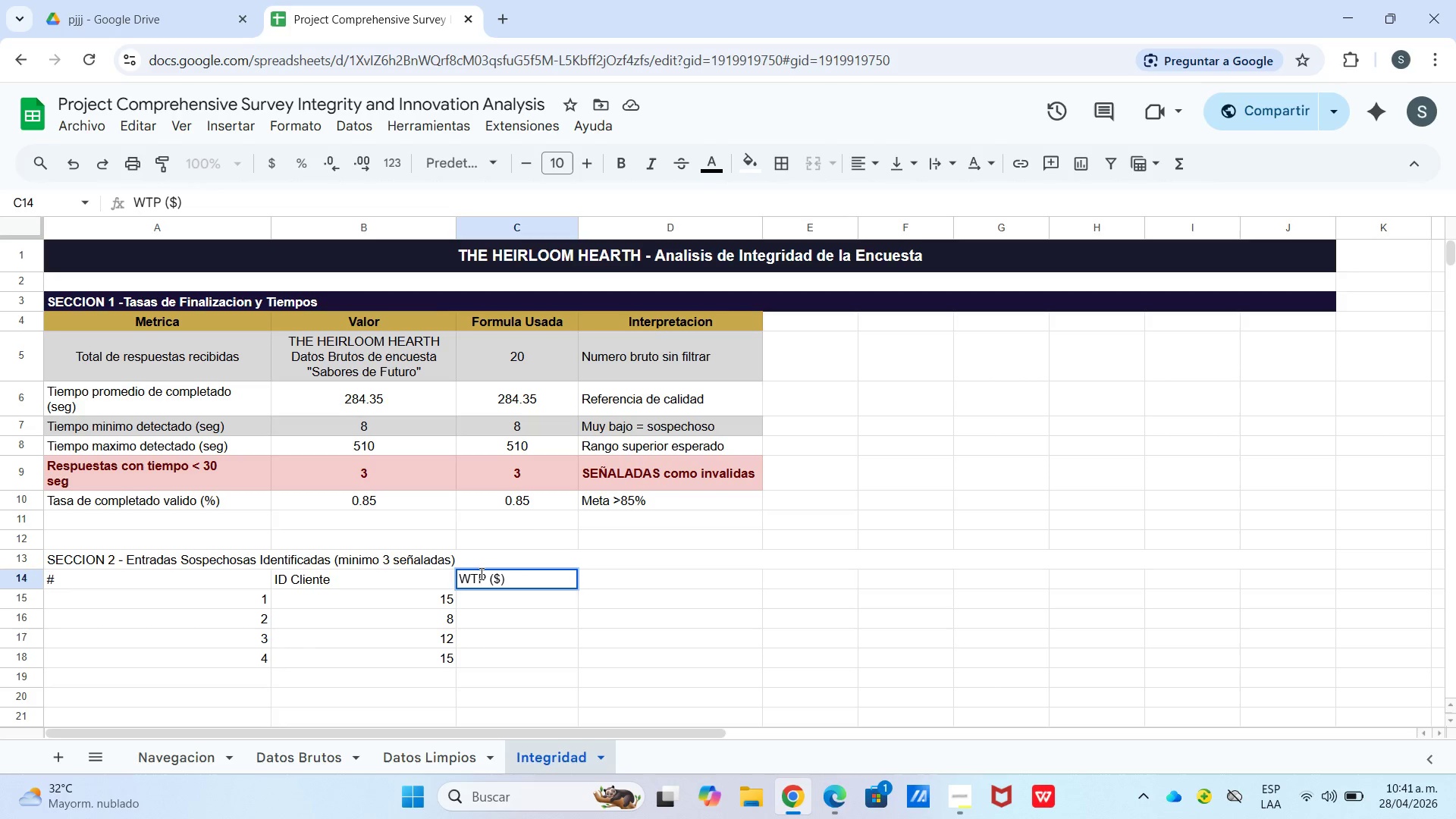 
key(Enter)
 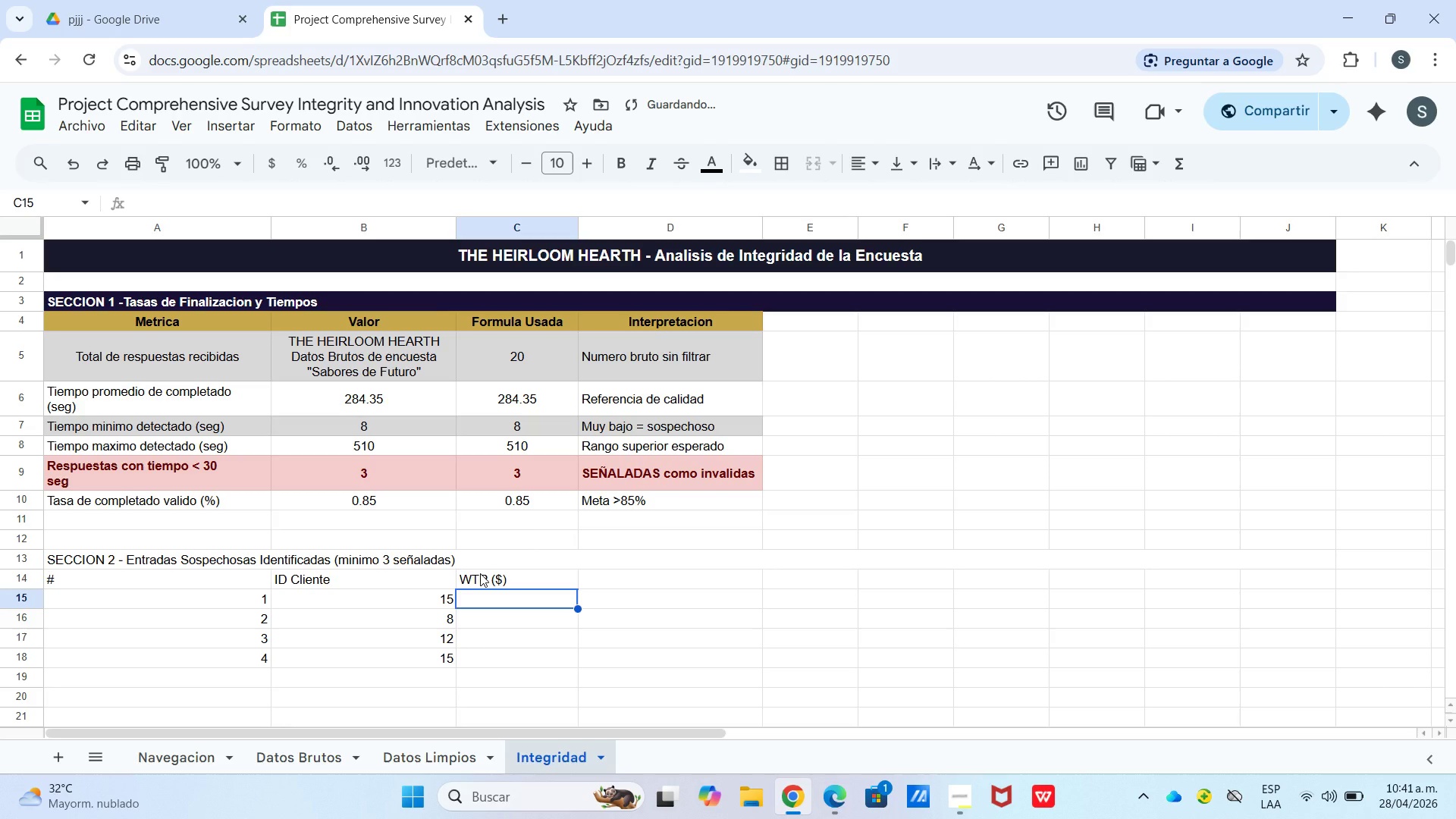 
type()[Datos Brutos[!m14)
 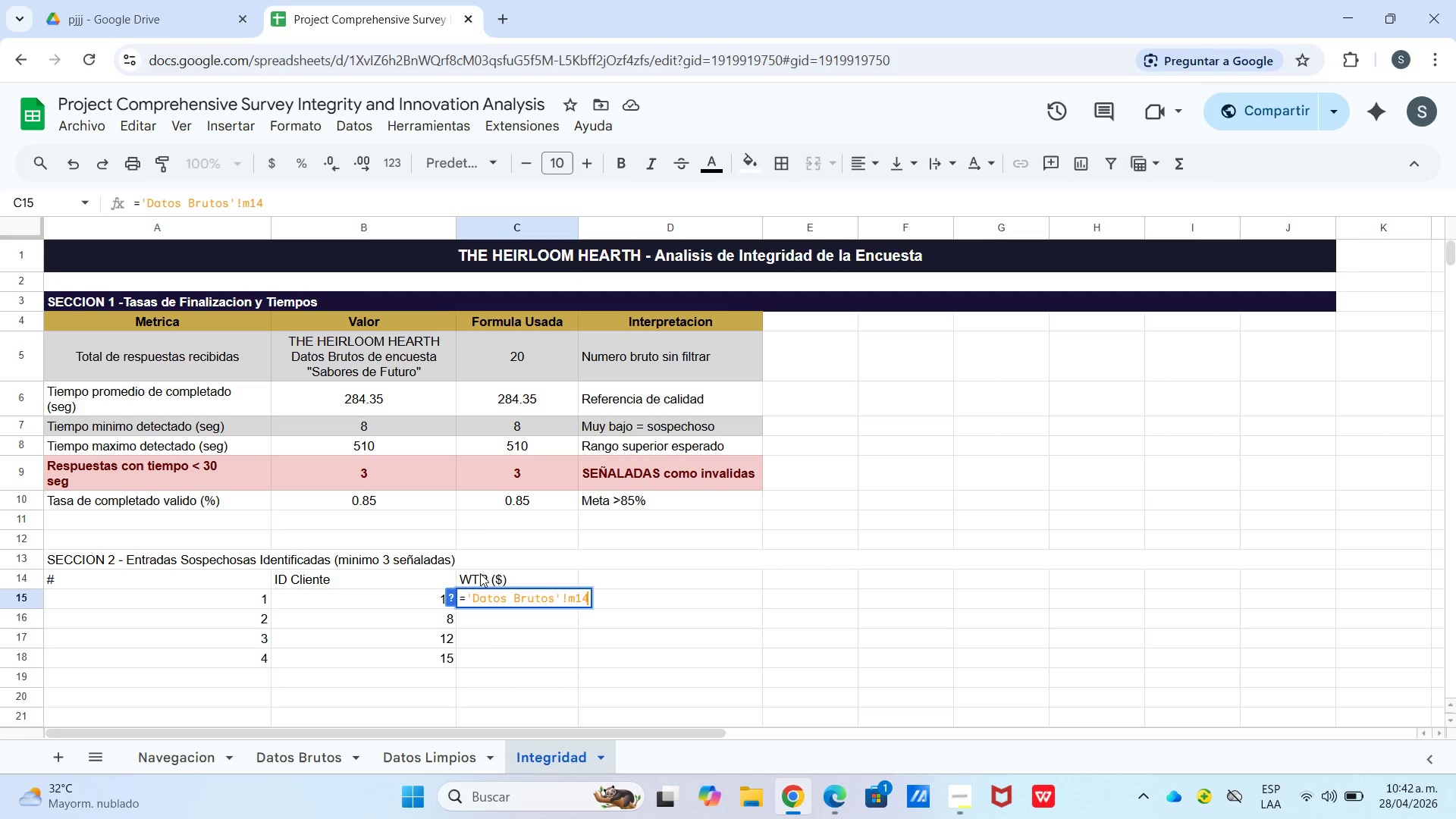 
key(Enter)
 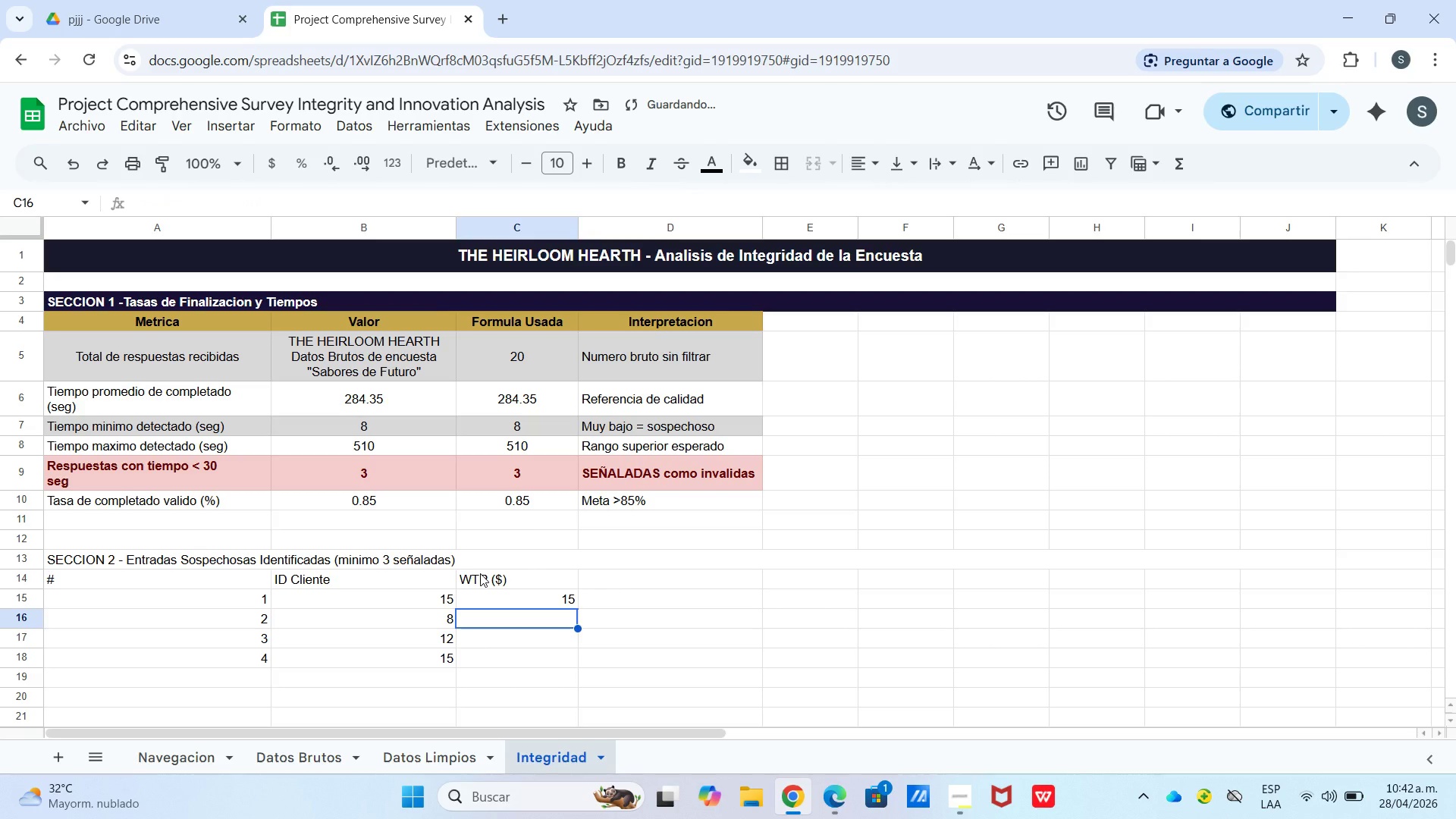 
type()2)
key(Backspace)
type([Datos Brutos[m17)
 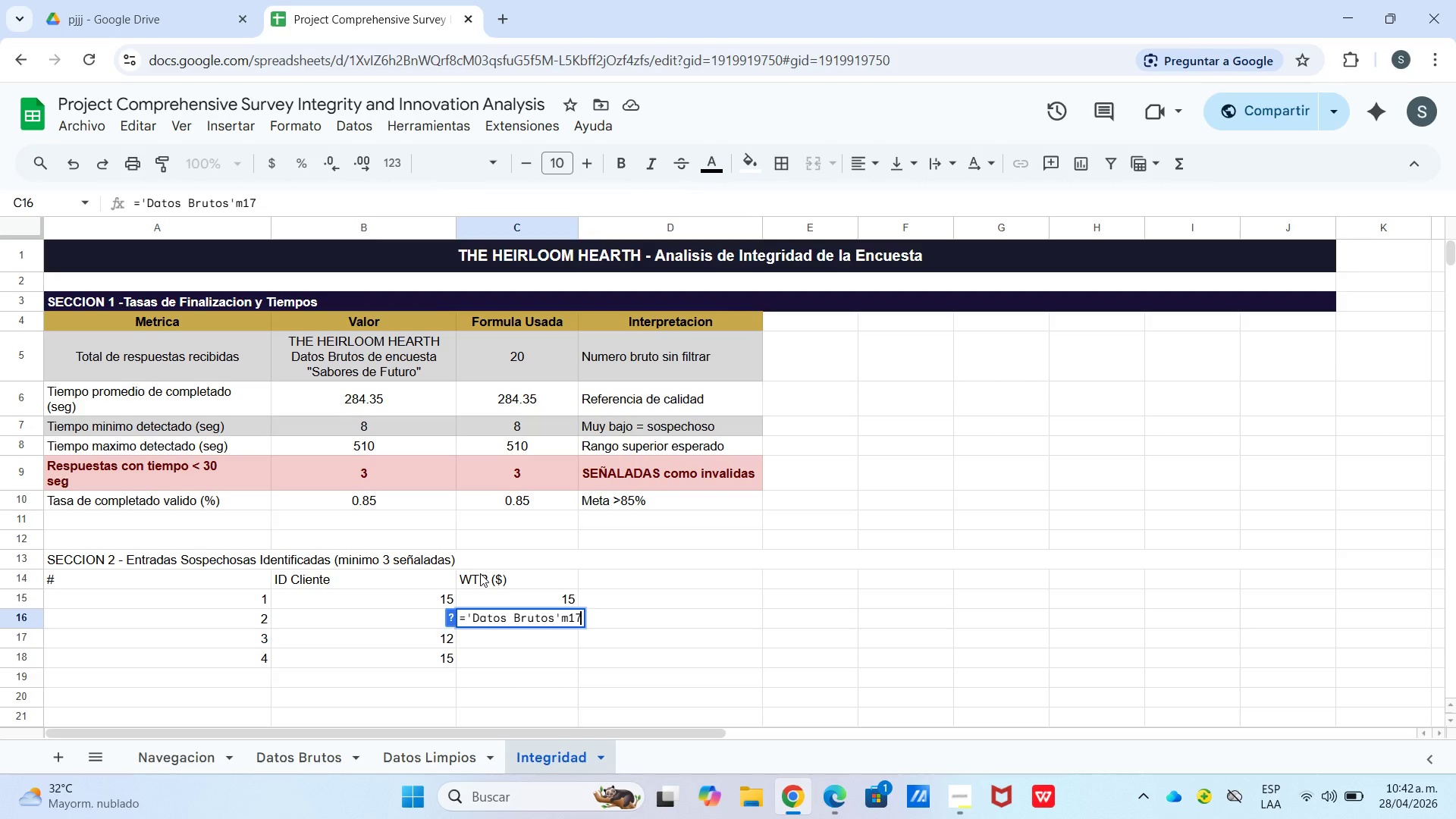 
key(ArrowLeft)
 